 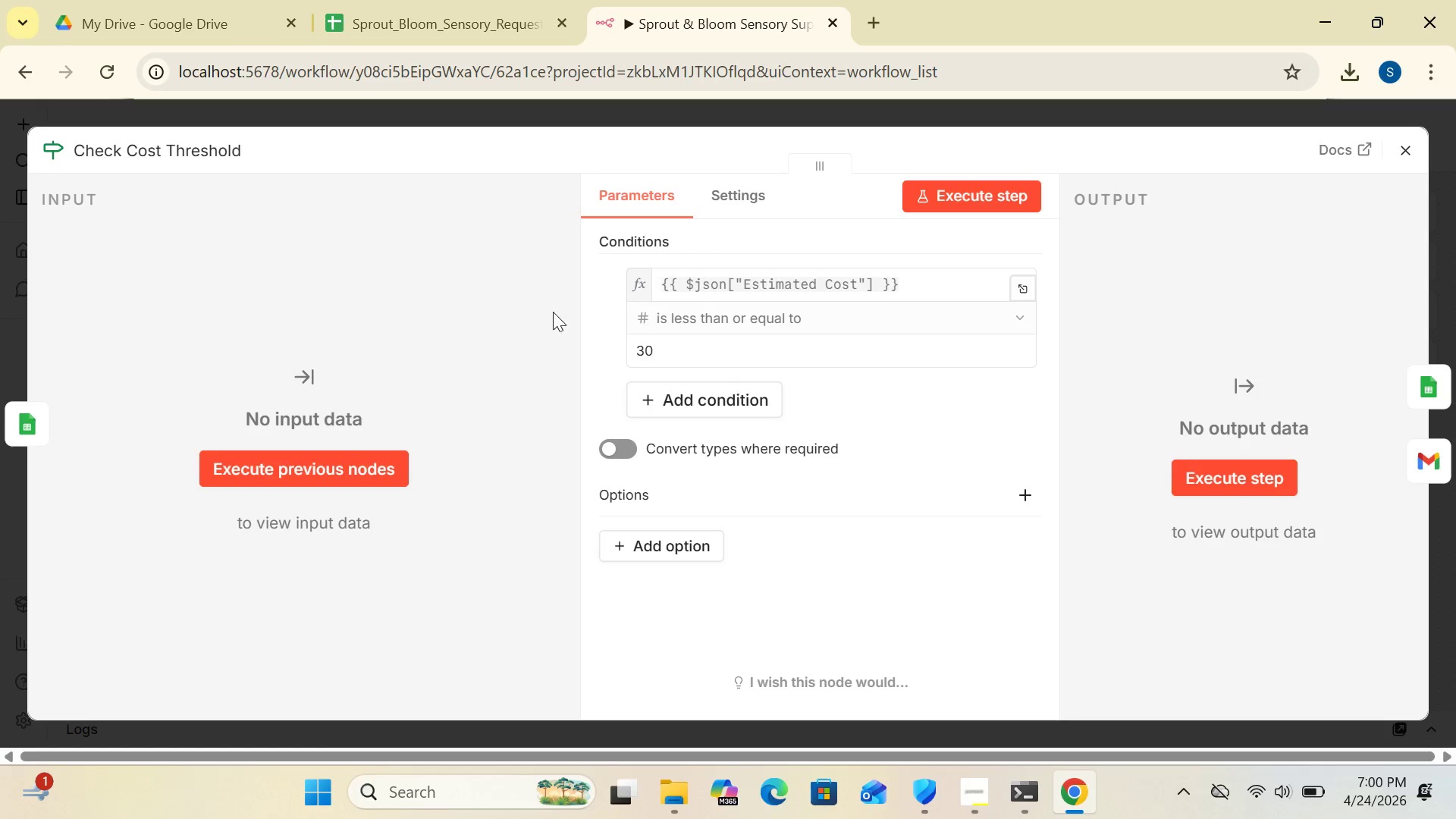 
left_click([1410, 143])
 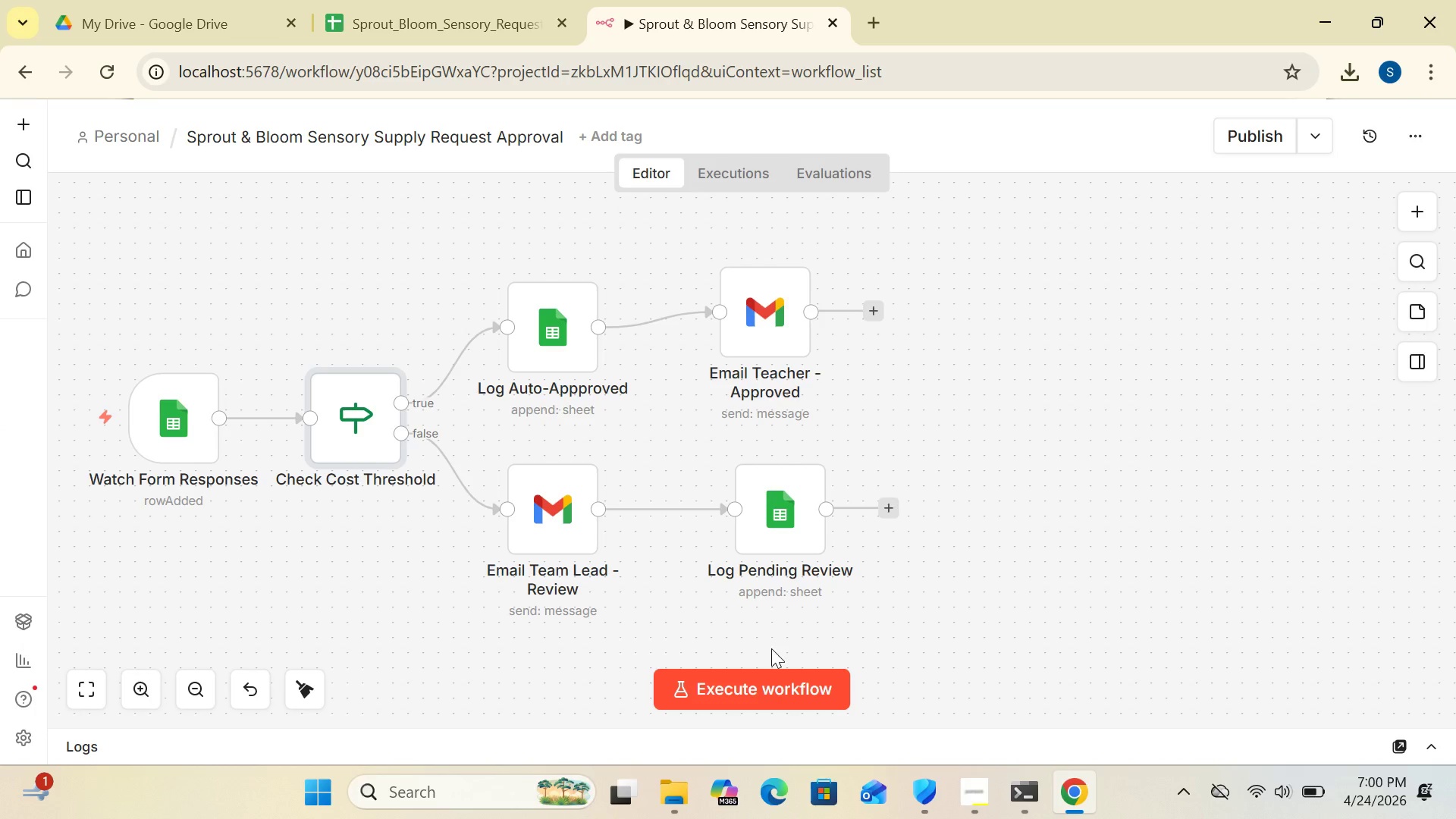 
wait(5.98)
 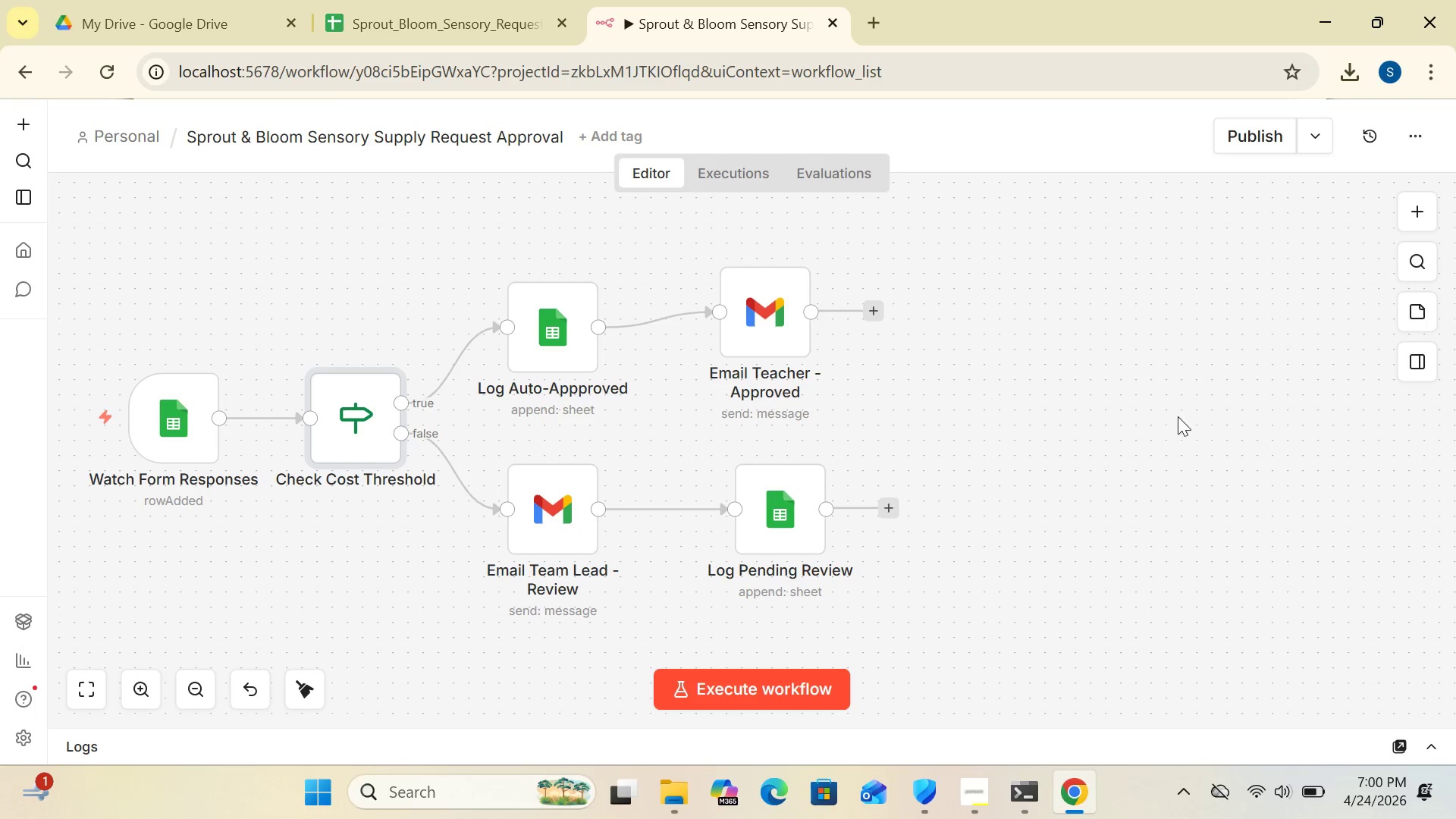 
double_click([545, 507])
 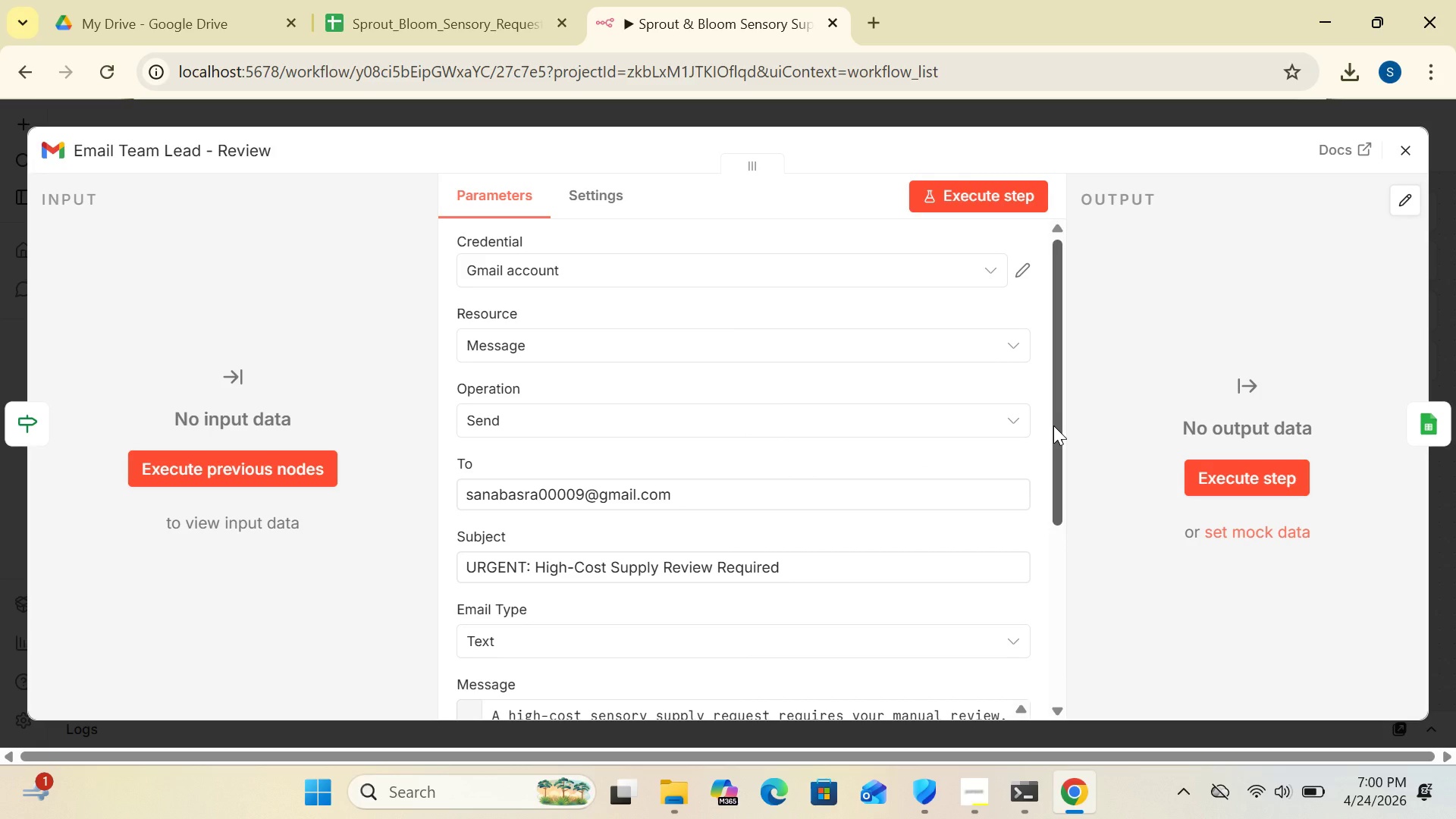 
wait(8.66)
 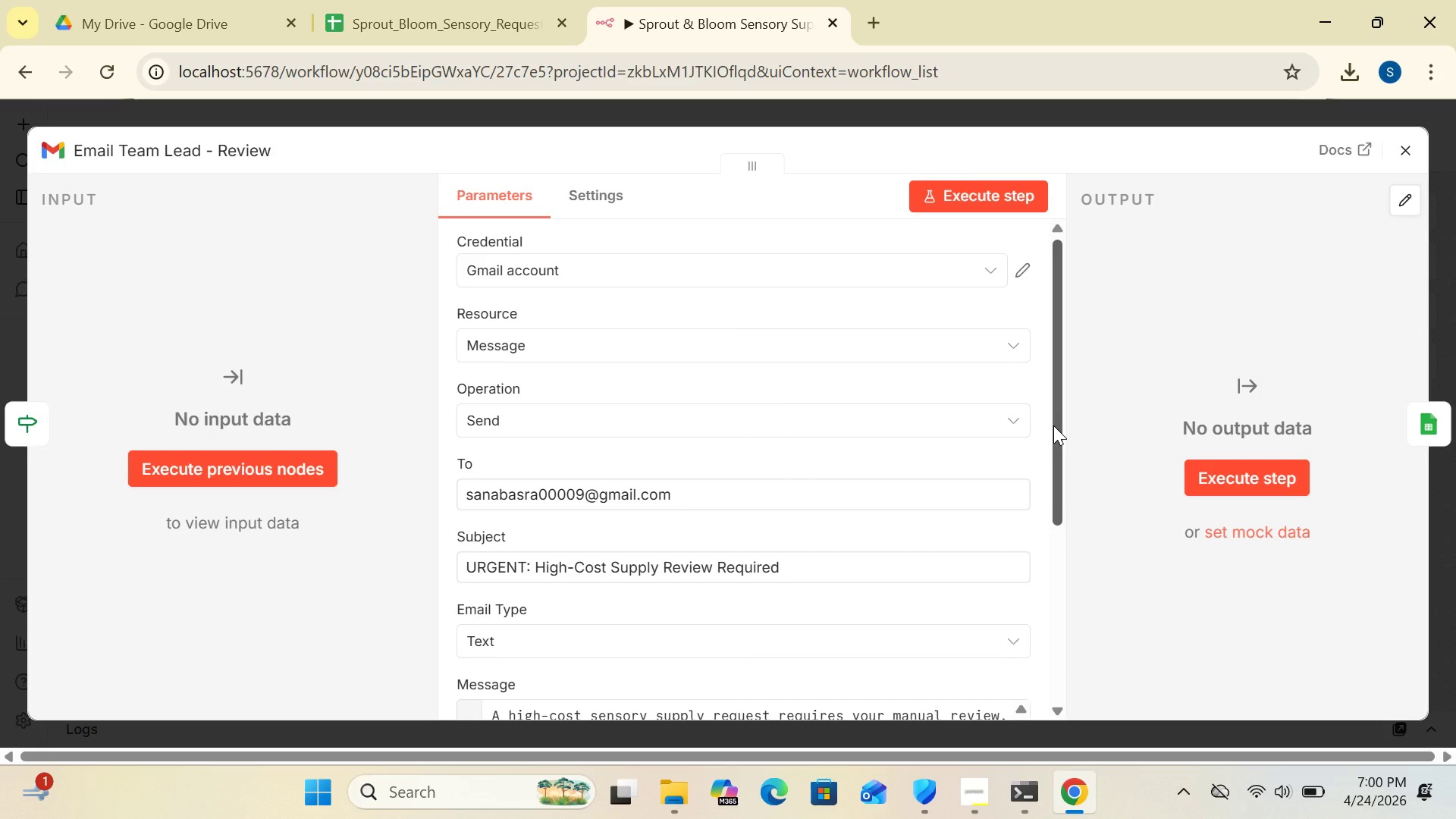 
left_click([1408, 152])
 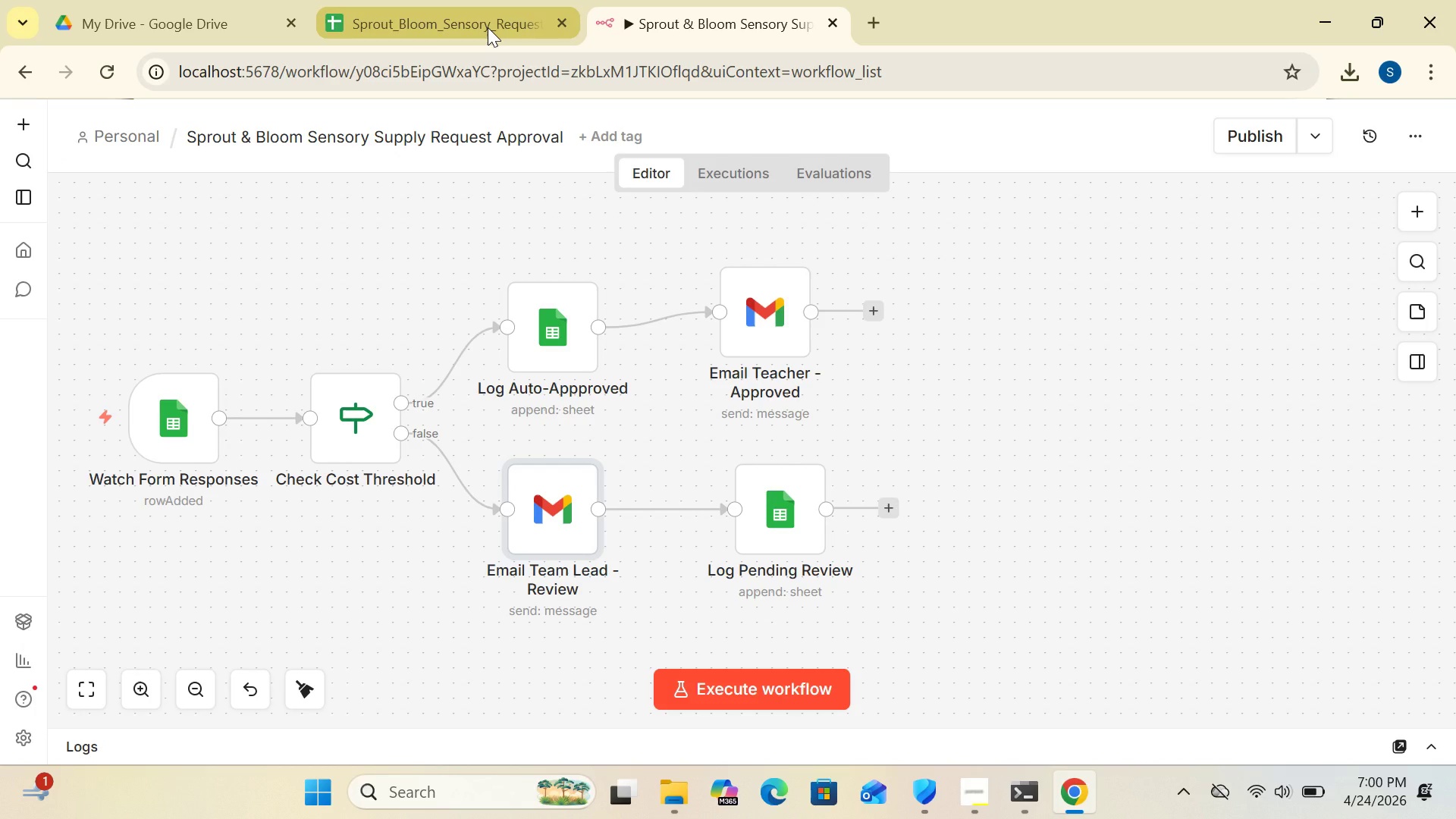 
left_click([488, 27])
 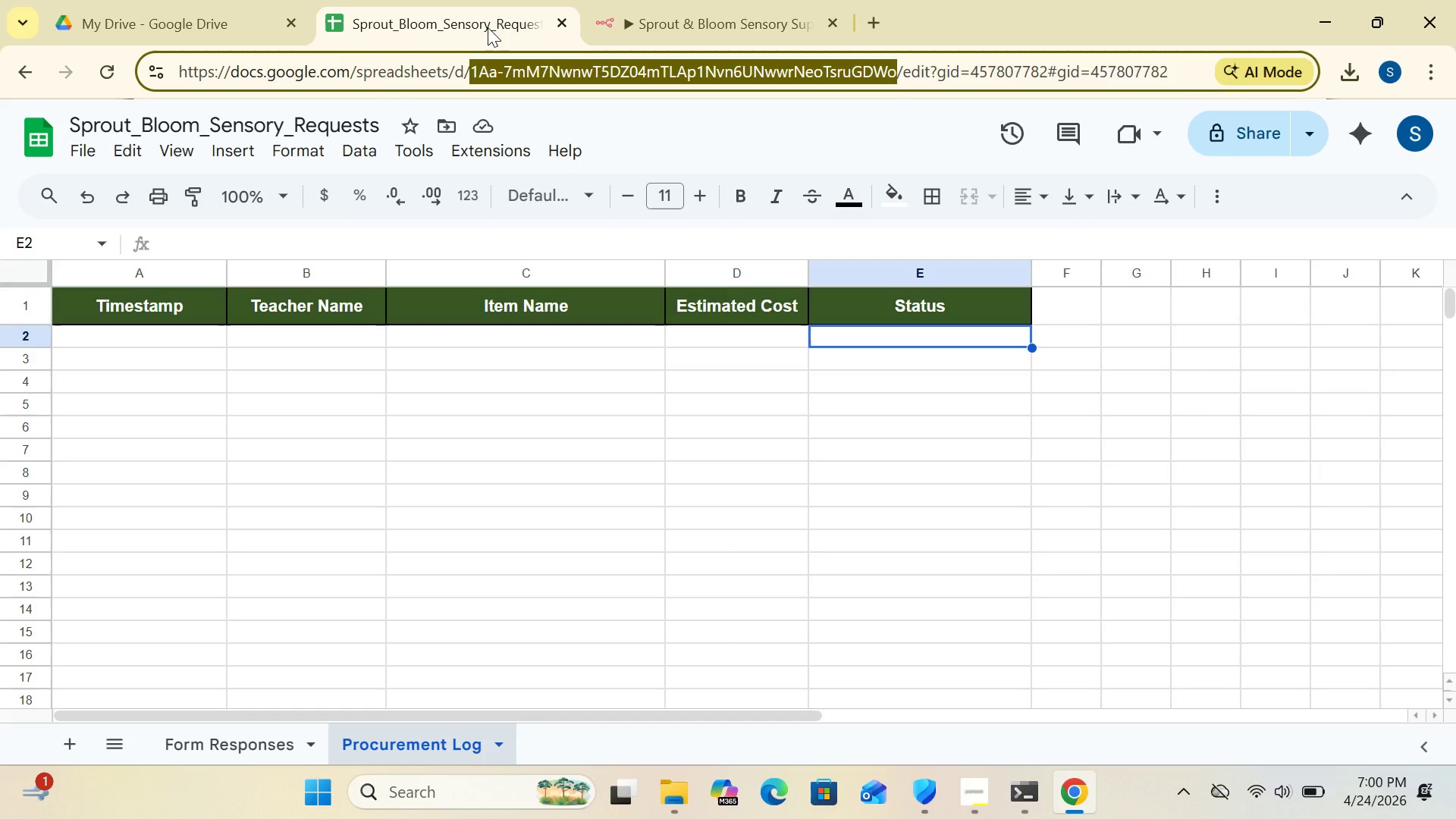 
wait(12.47)
 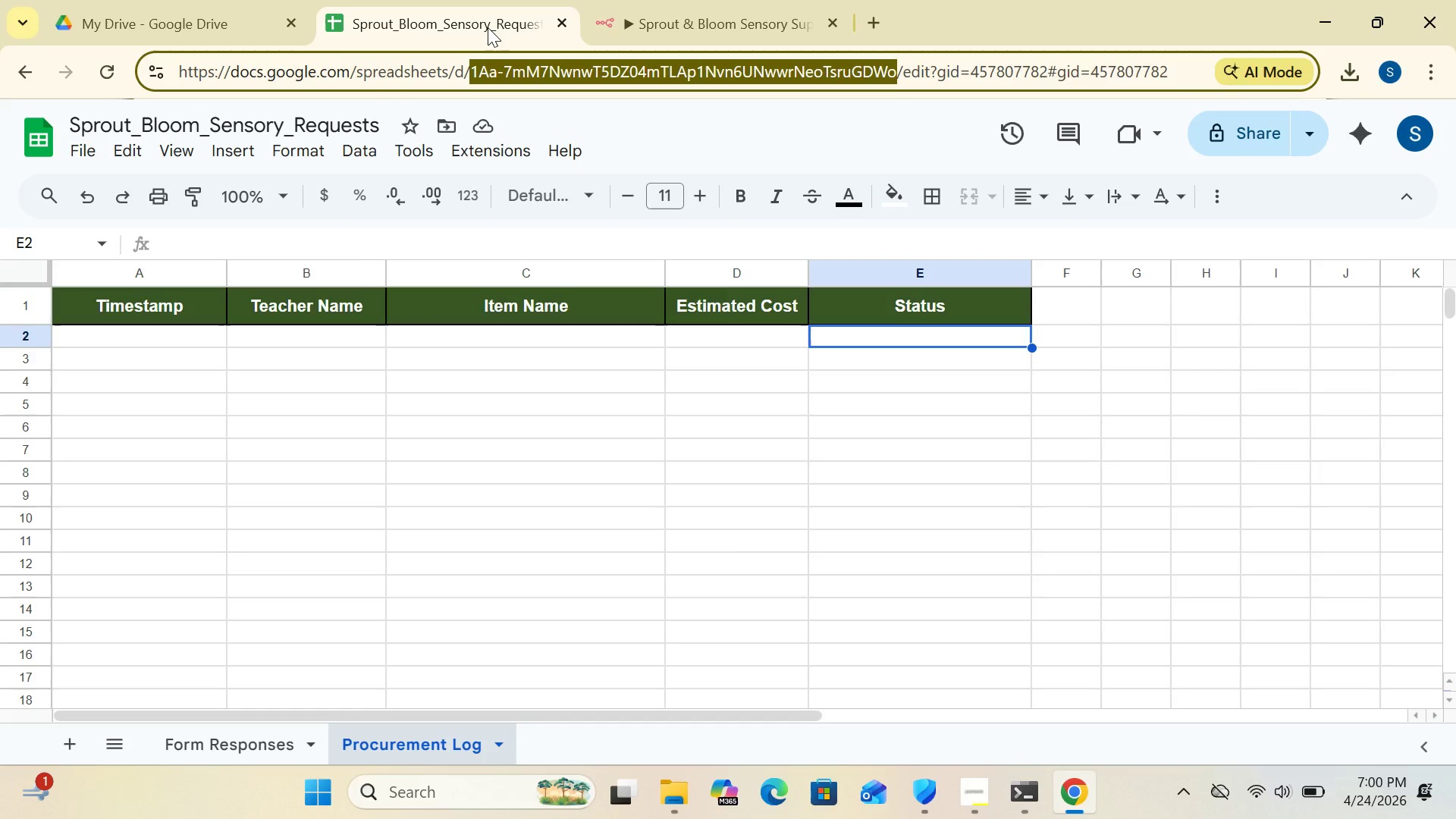 
left_click([219, 36])
 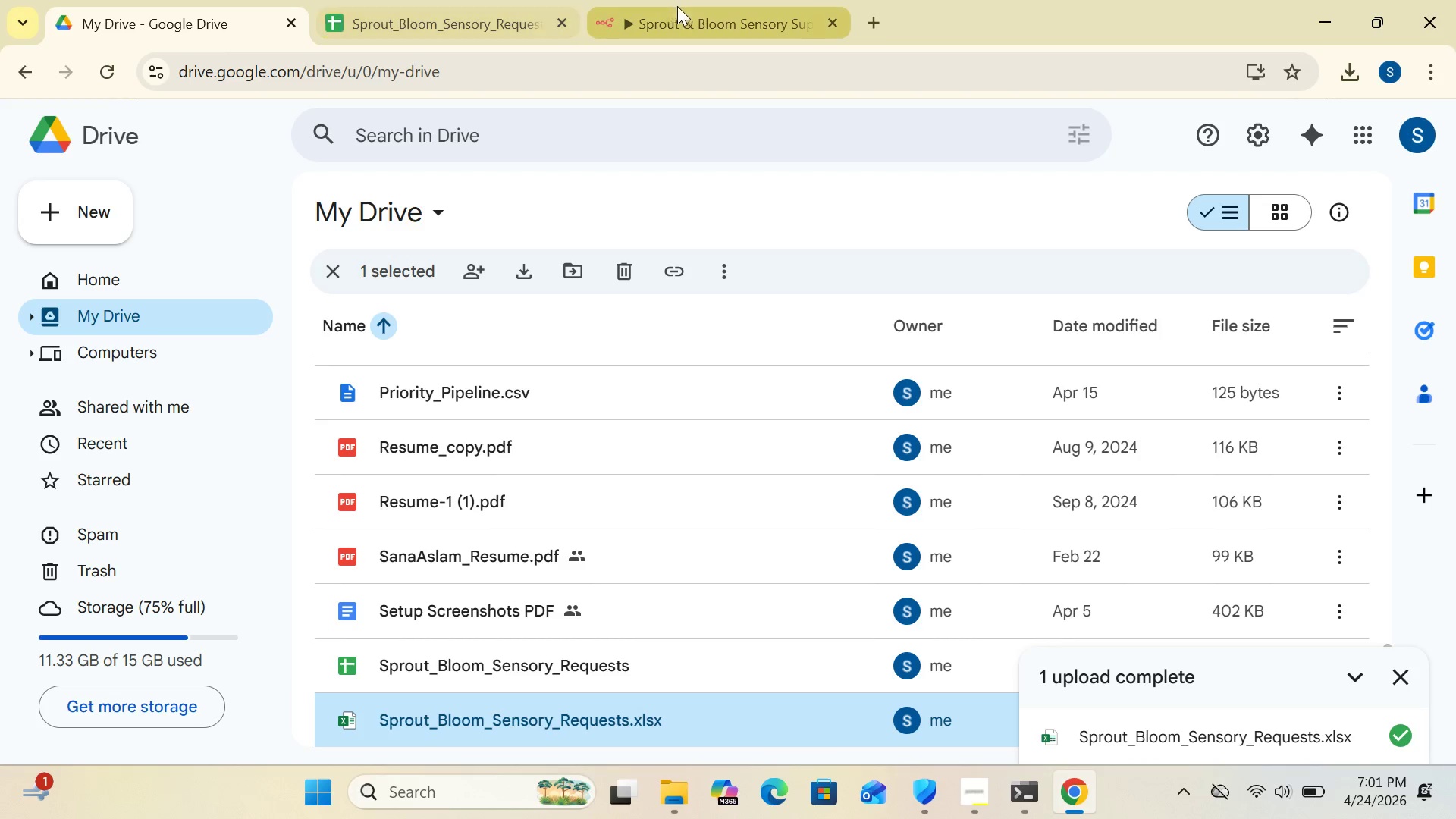 
left_click([686, 18])
 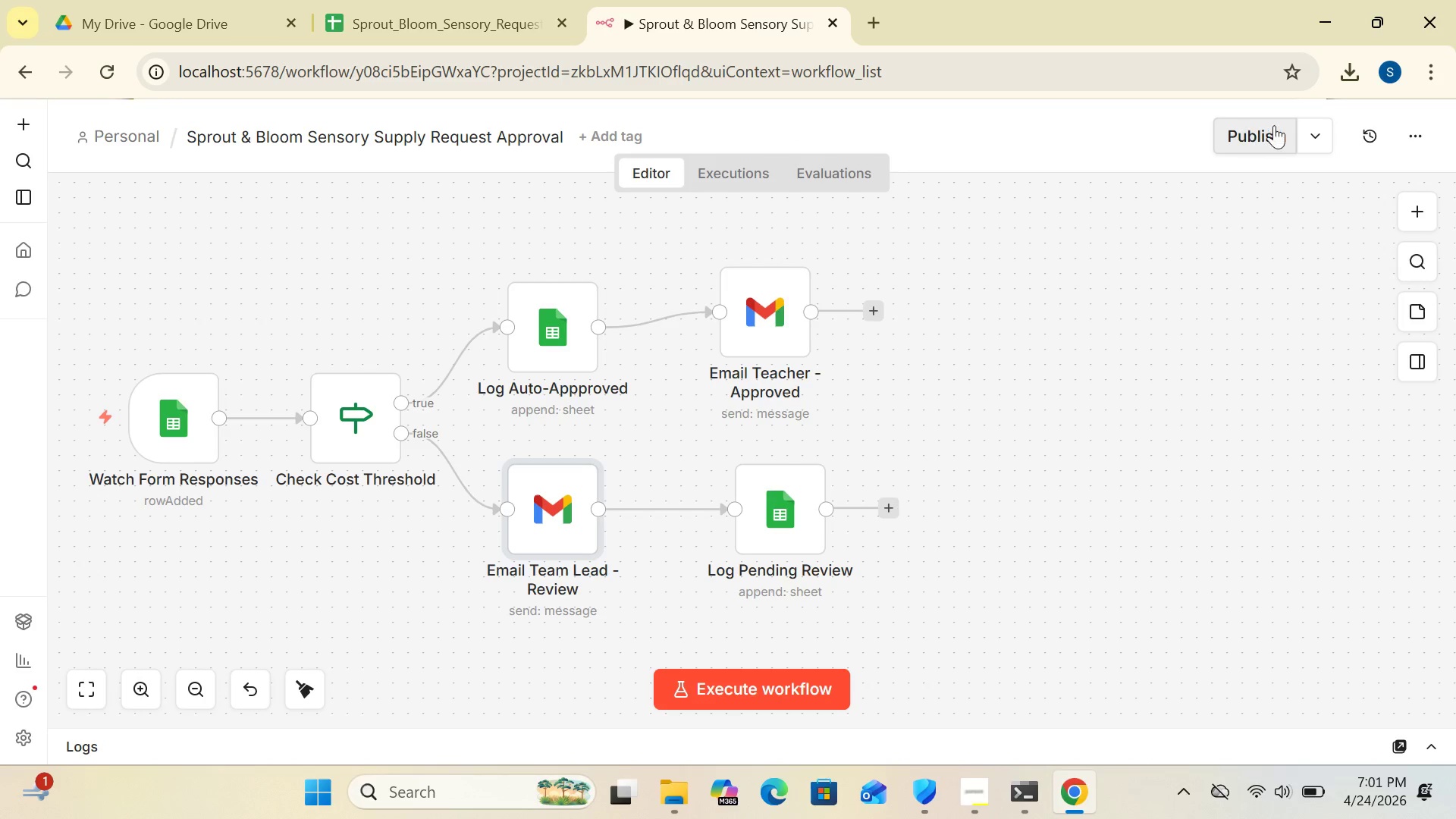 
left_click([1254, 135])
 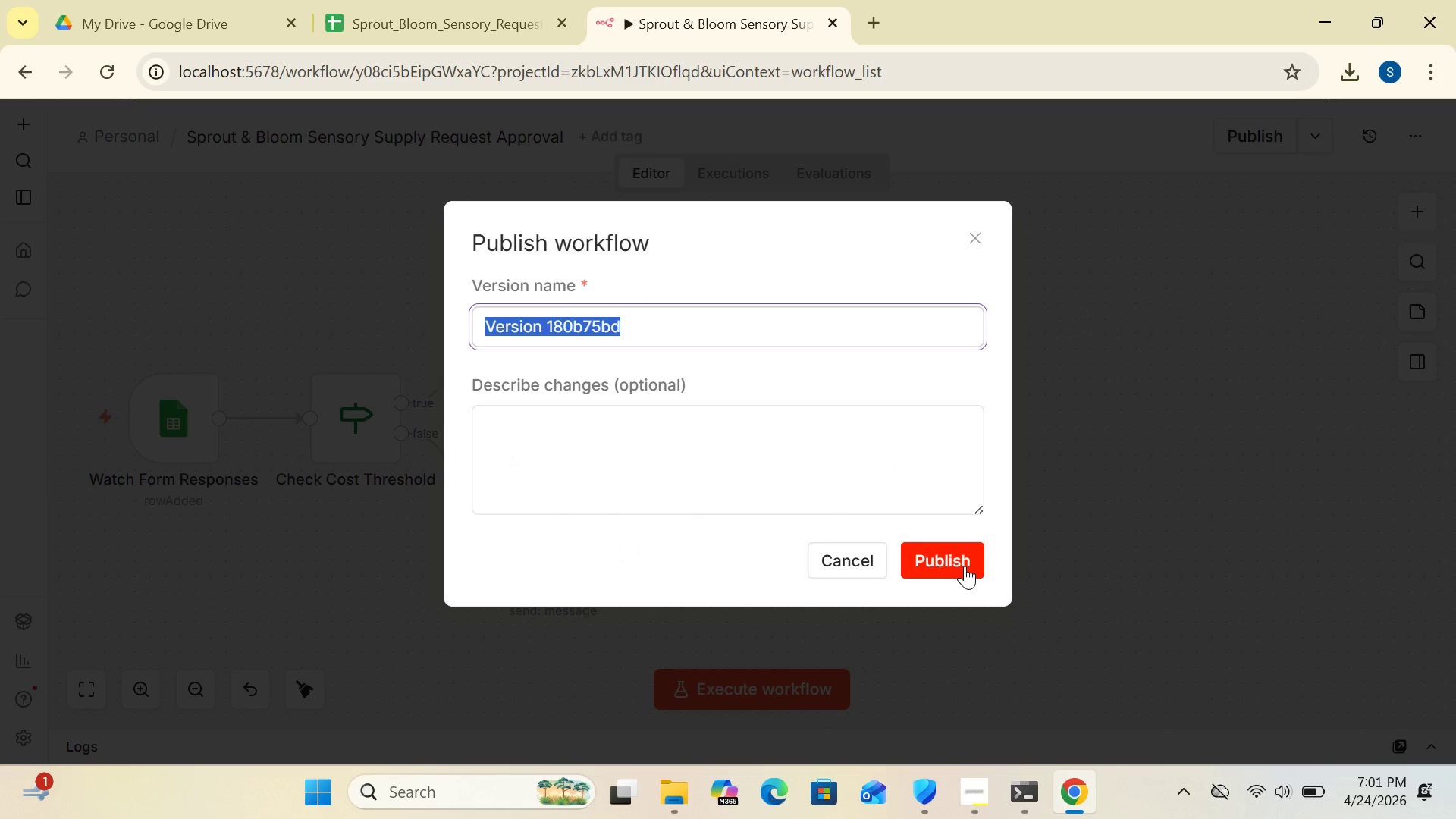 
left_click([963, 565])
 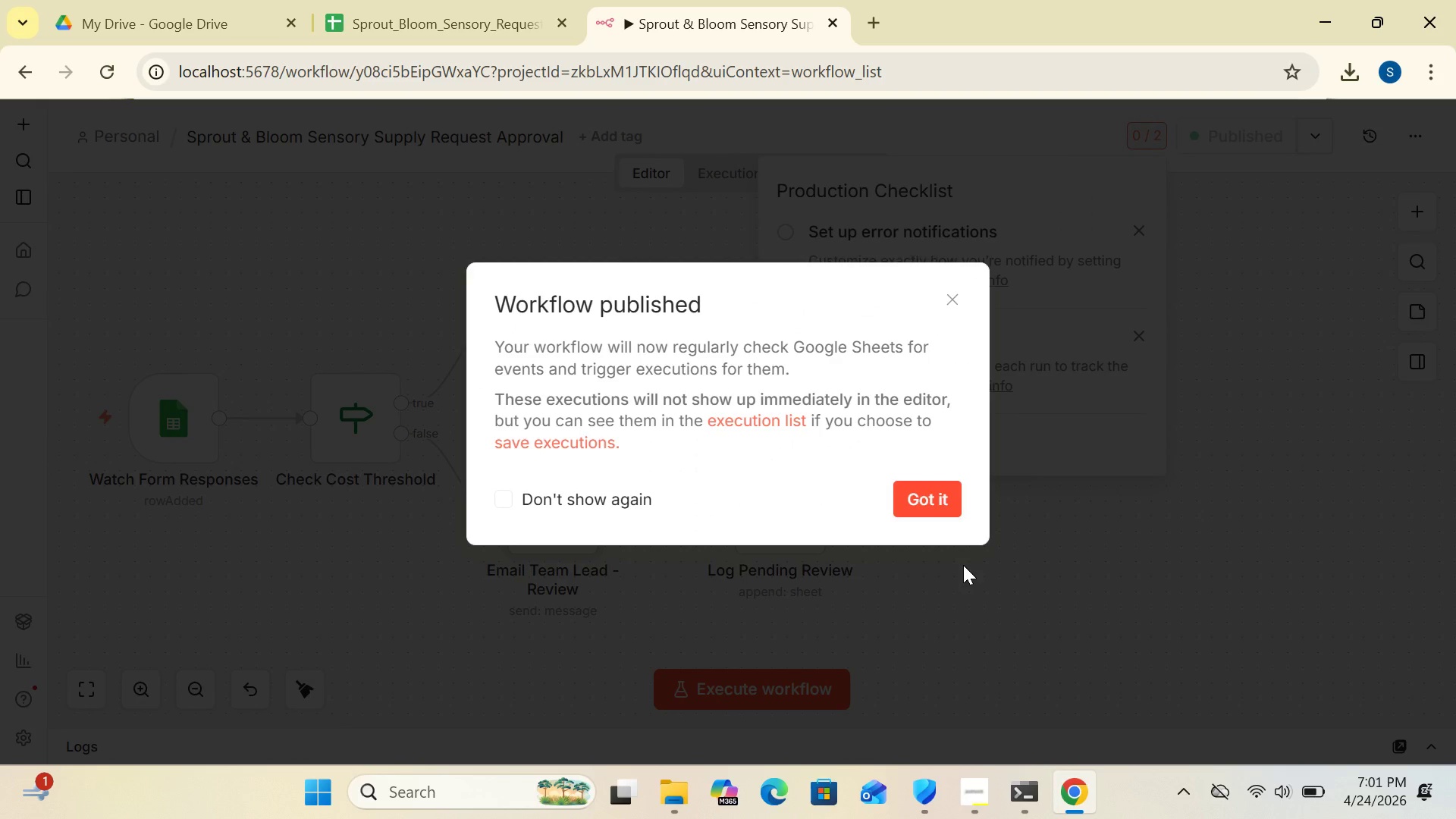 
wait(5.8)
 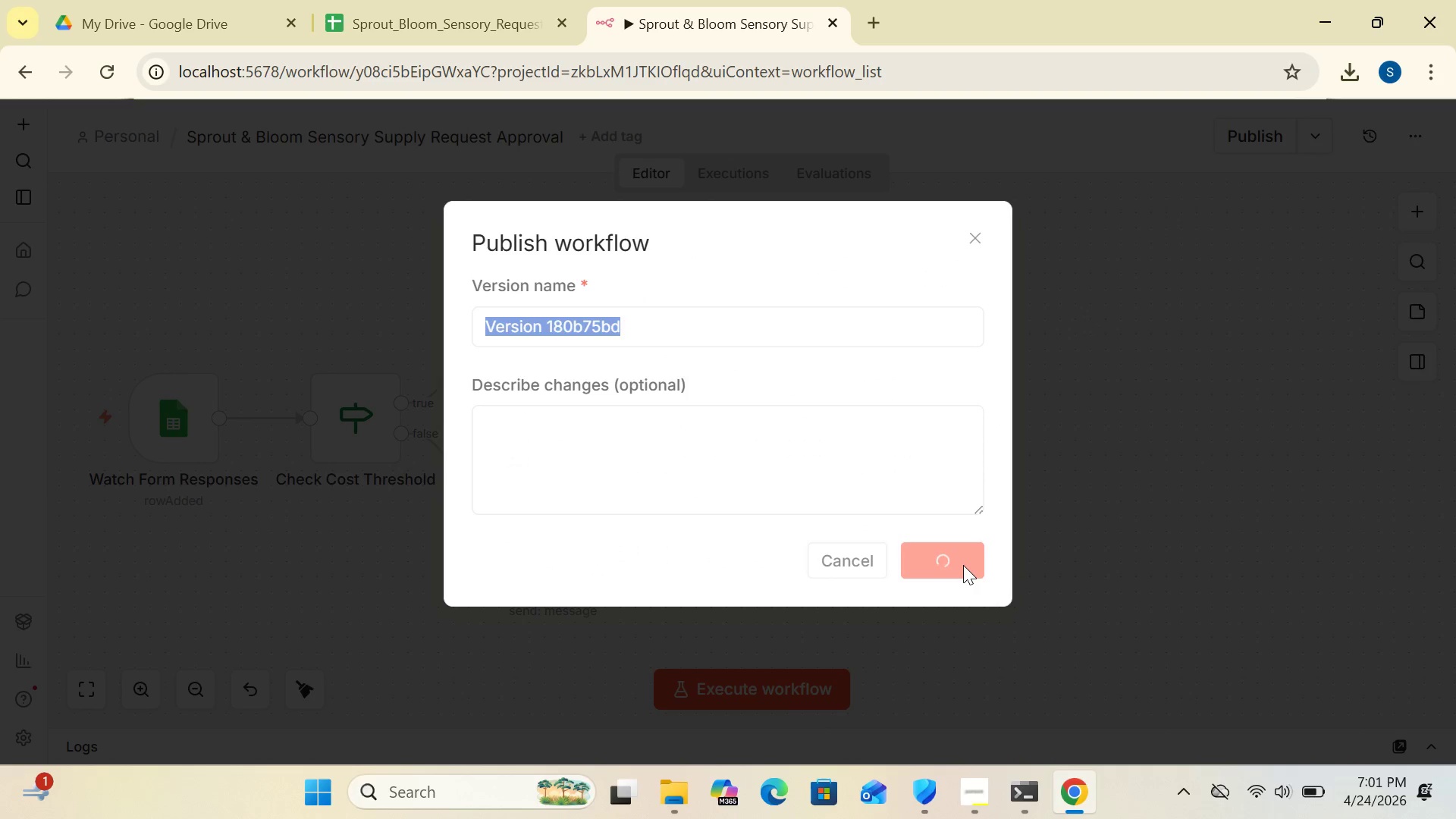 
left_click([927, 497])
 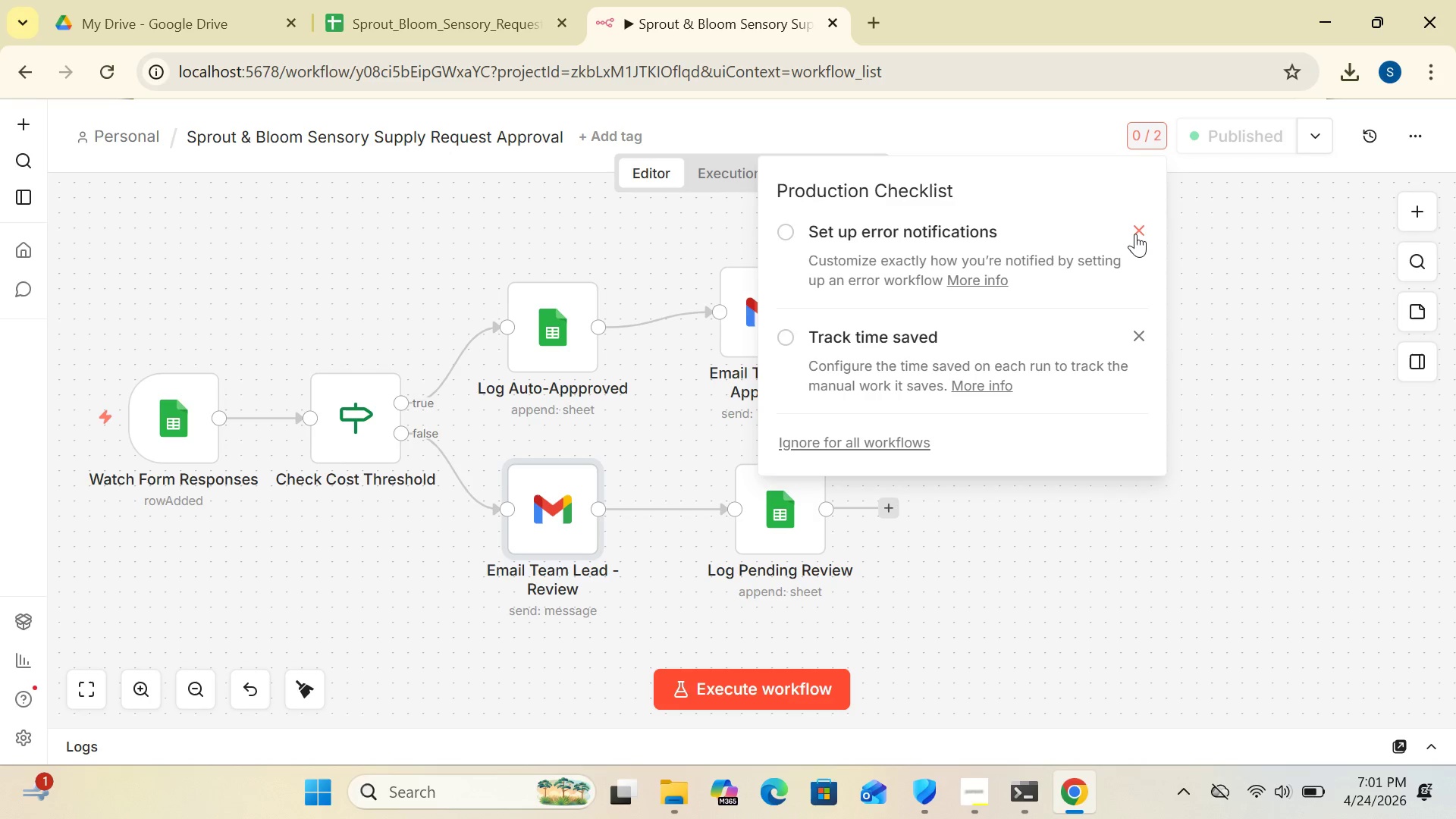 
left_click([1135, 230])
 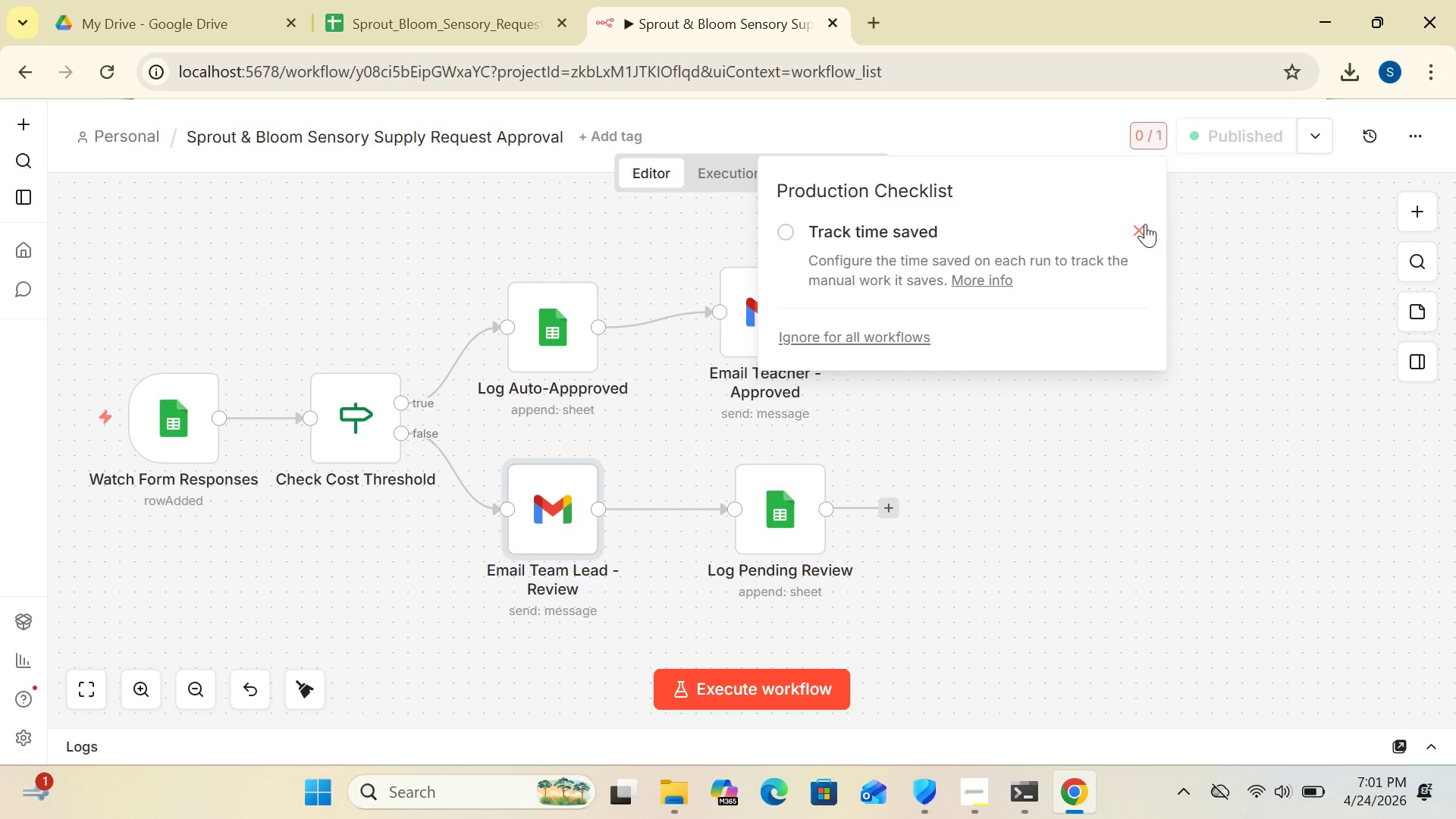 
left_click([1145, 224])
 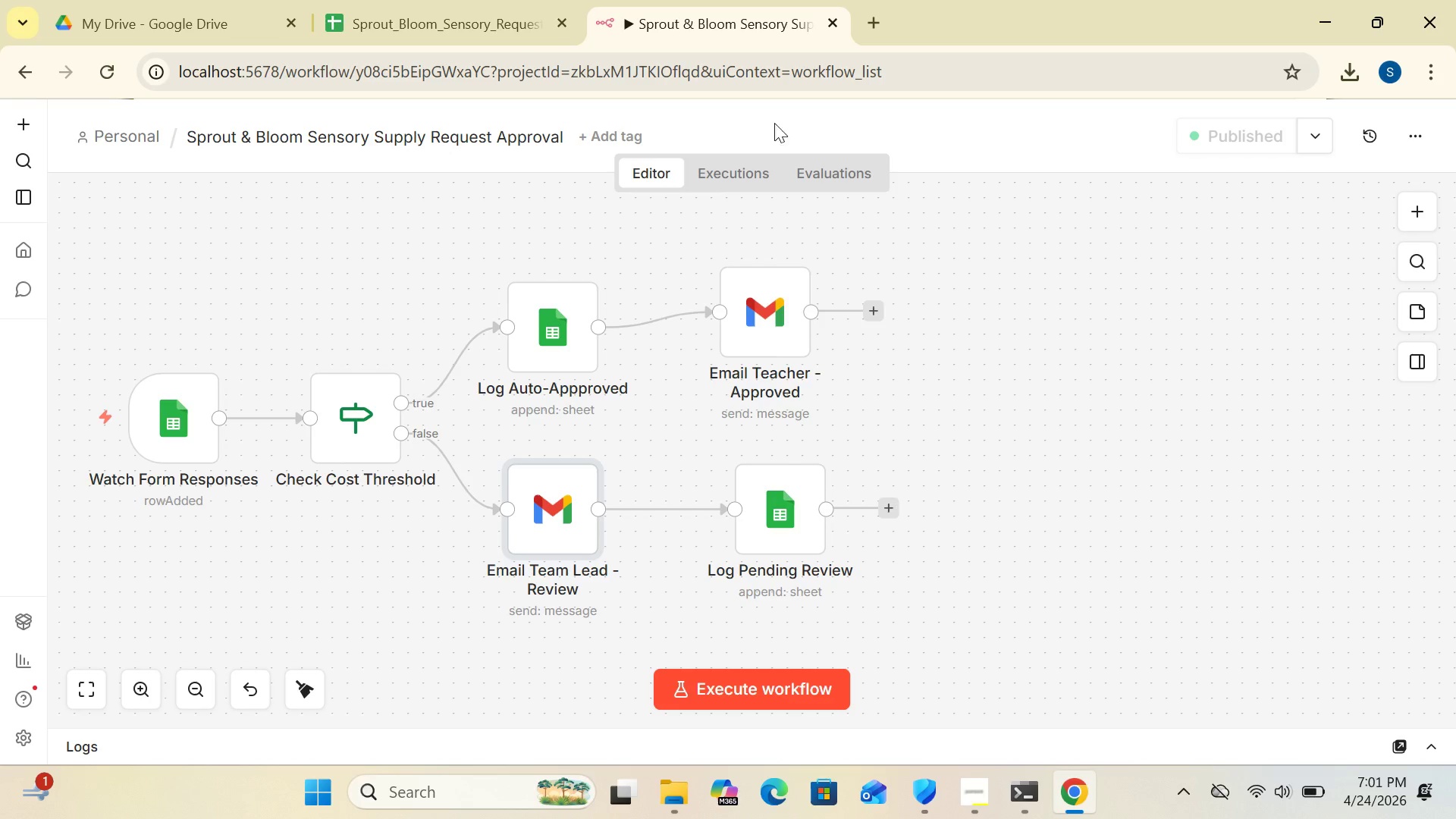 
wait(6.03)
 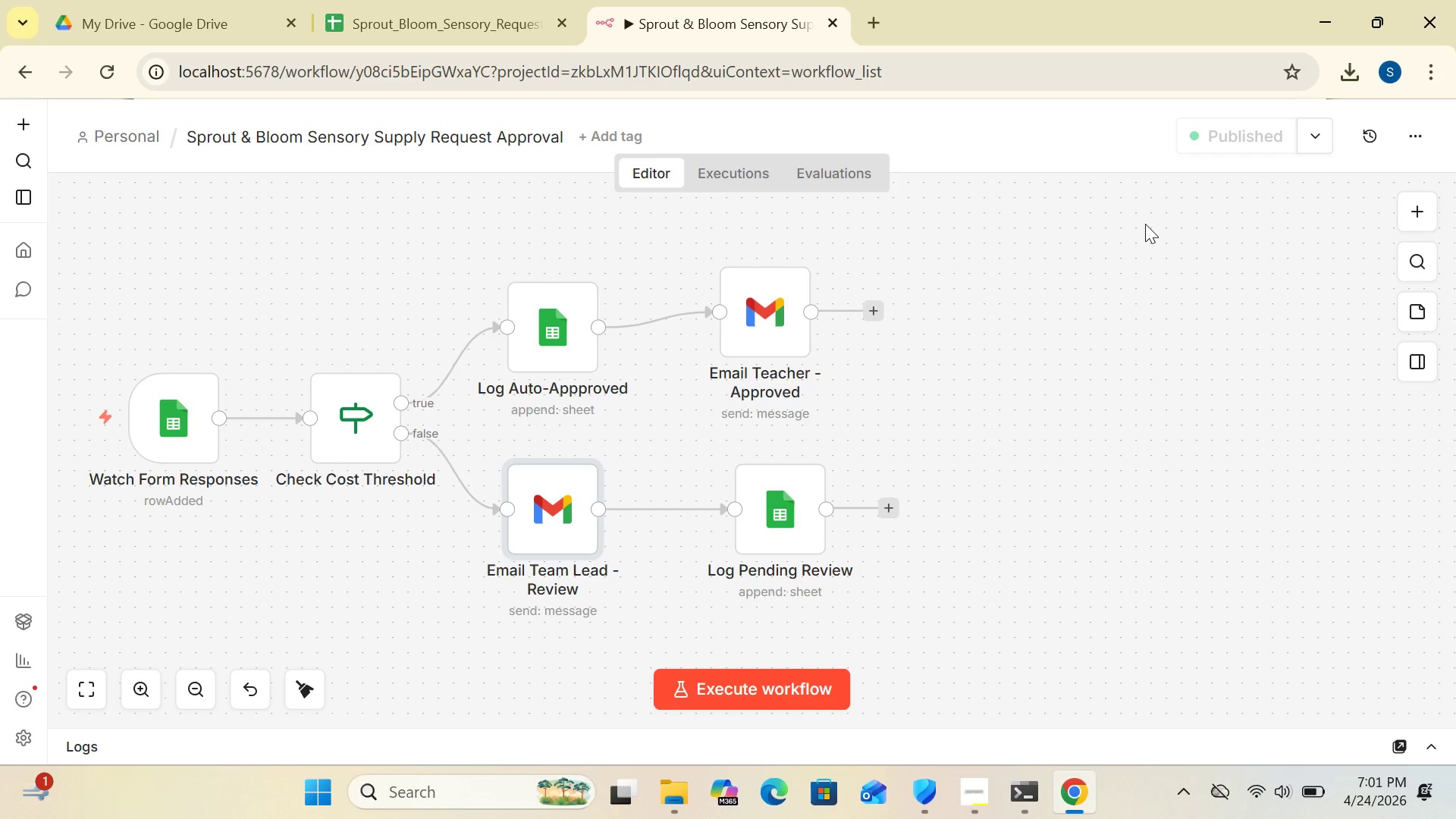 
left_click([484, 24])
 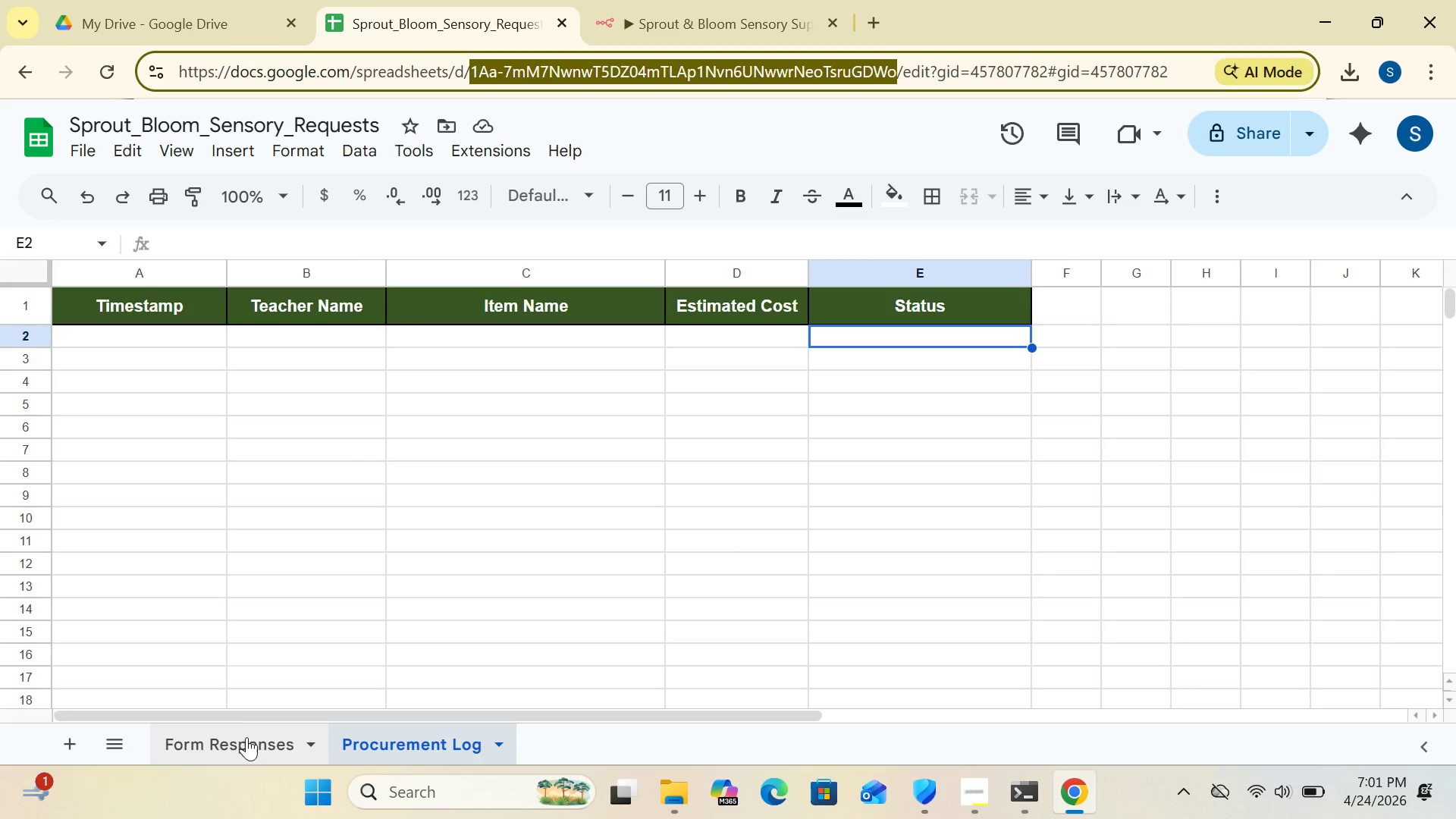 
left_click([246, 738])
 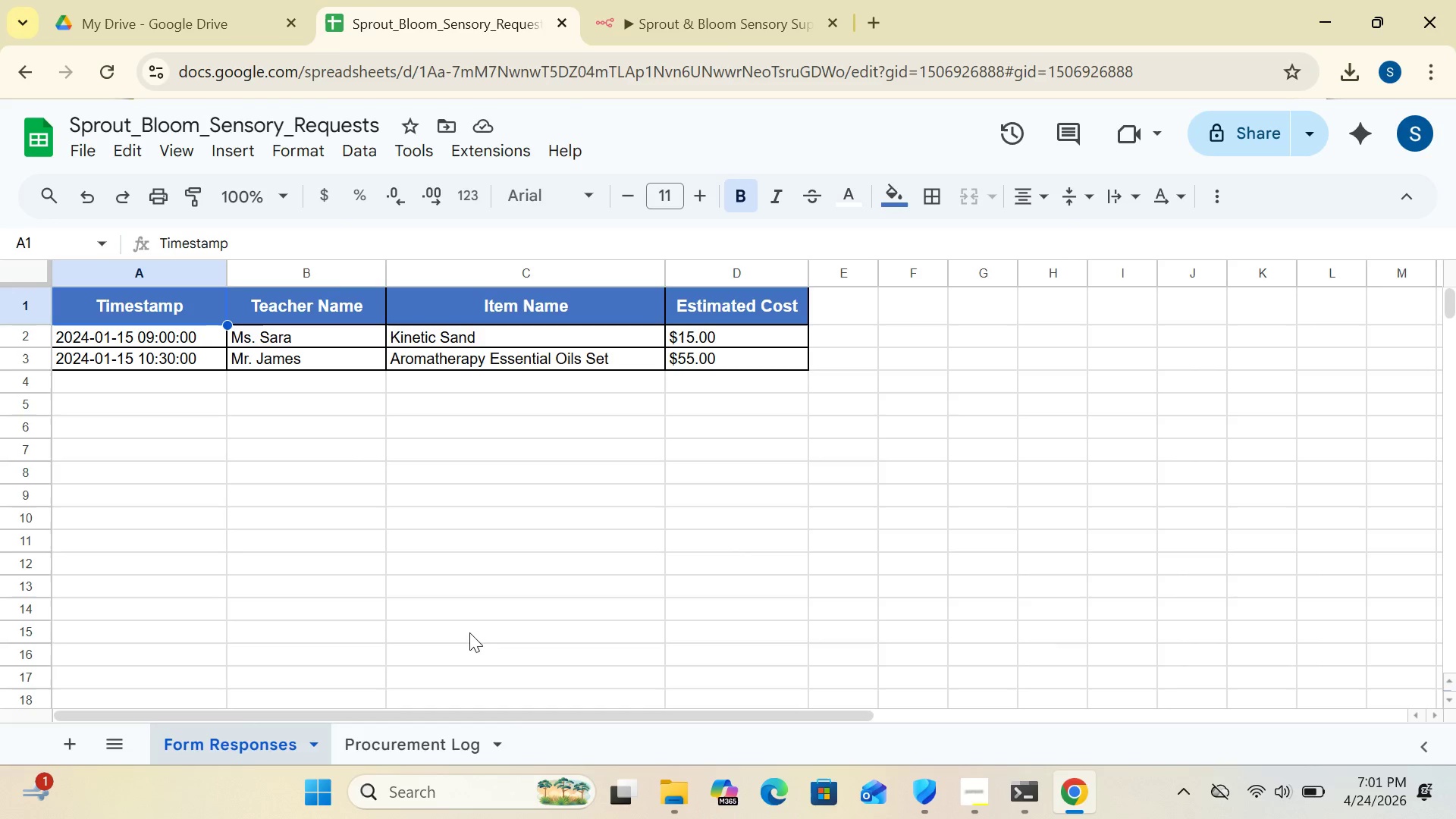 
left_click([513, 605])
 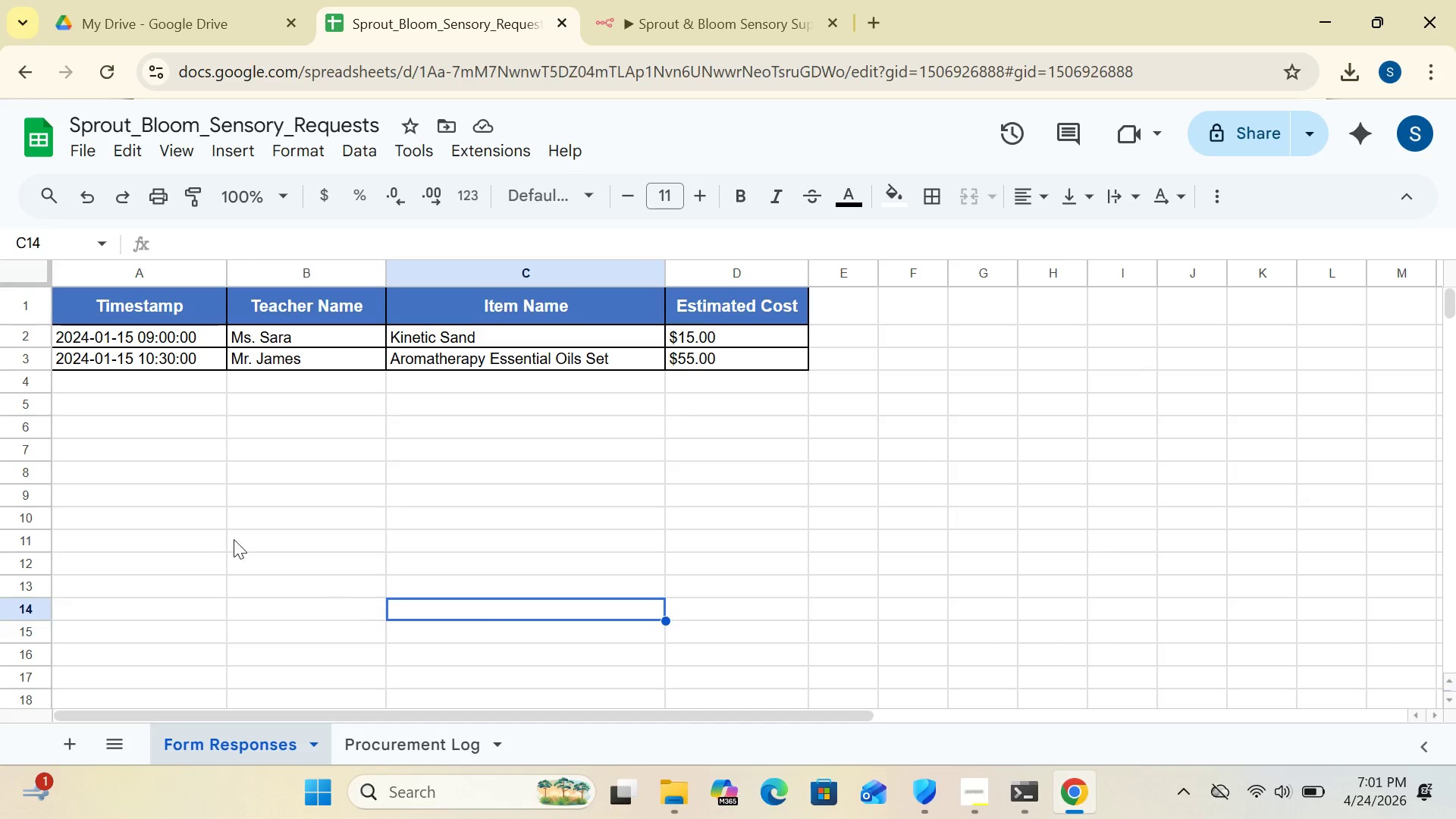 
wait(6.27)
 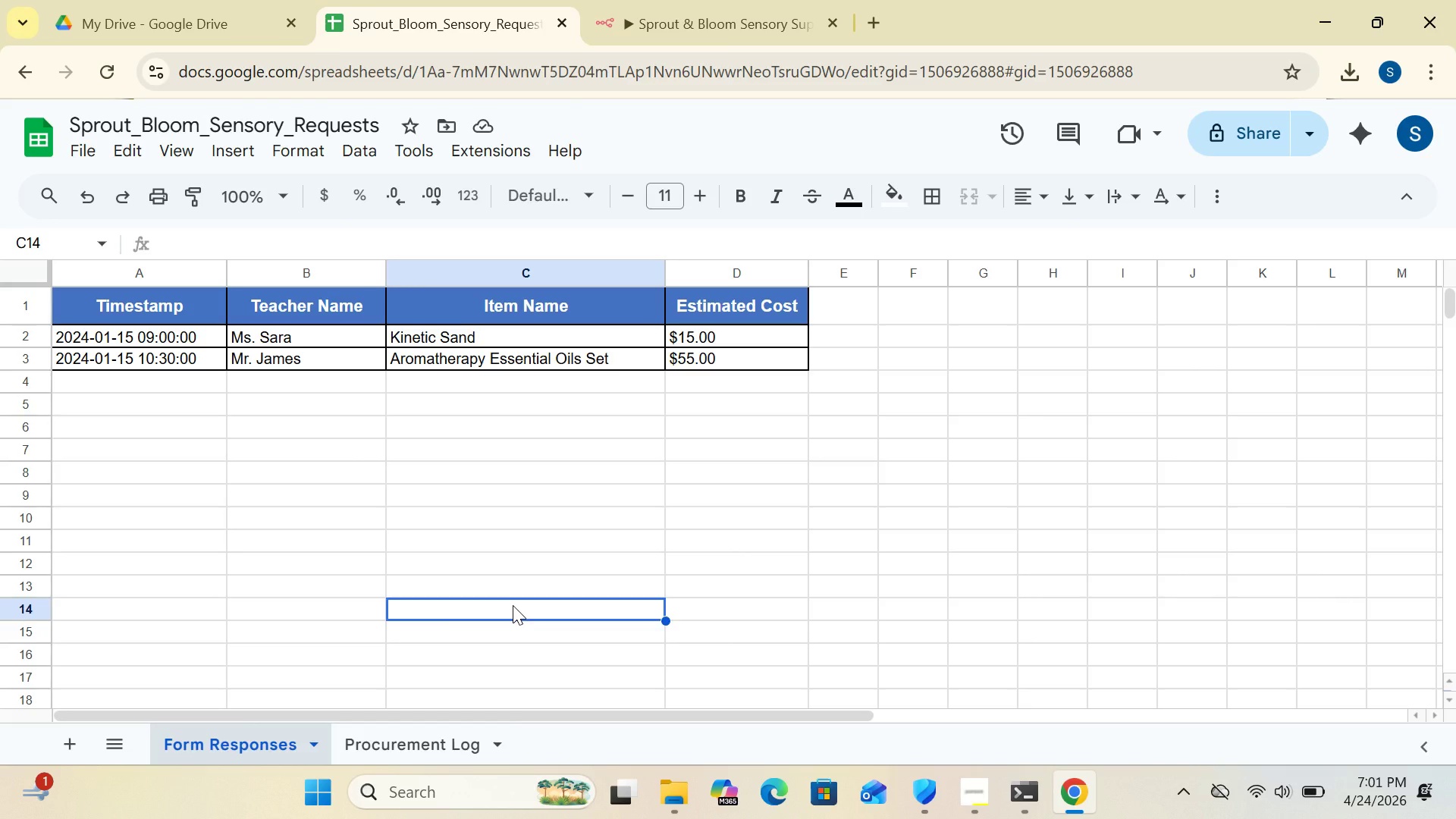 
left_click([169, 376])
 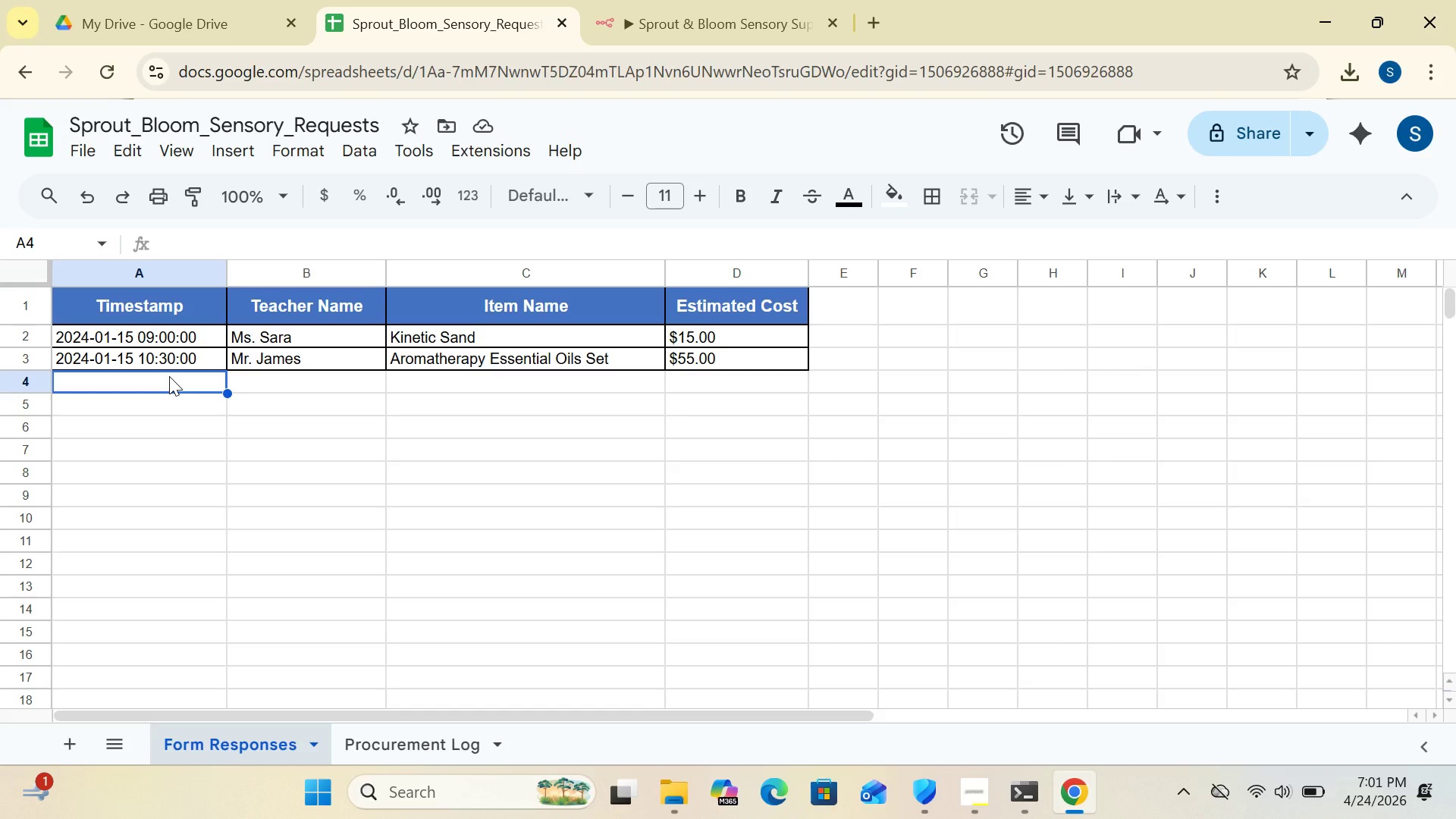 
type(2024)
 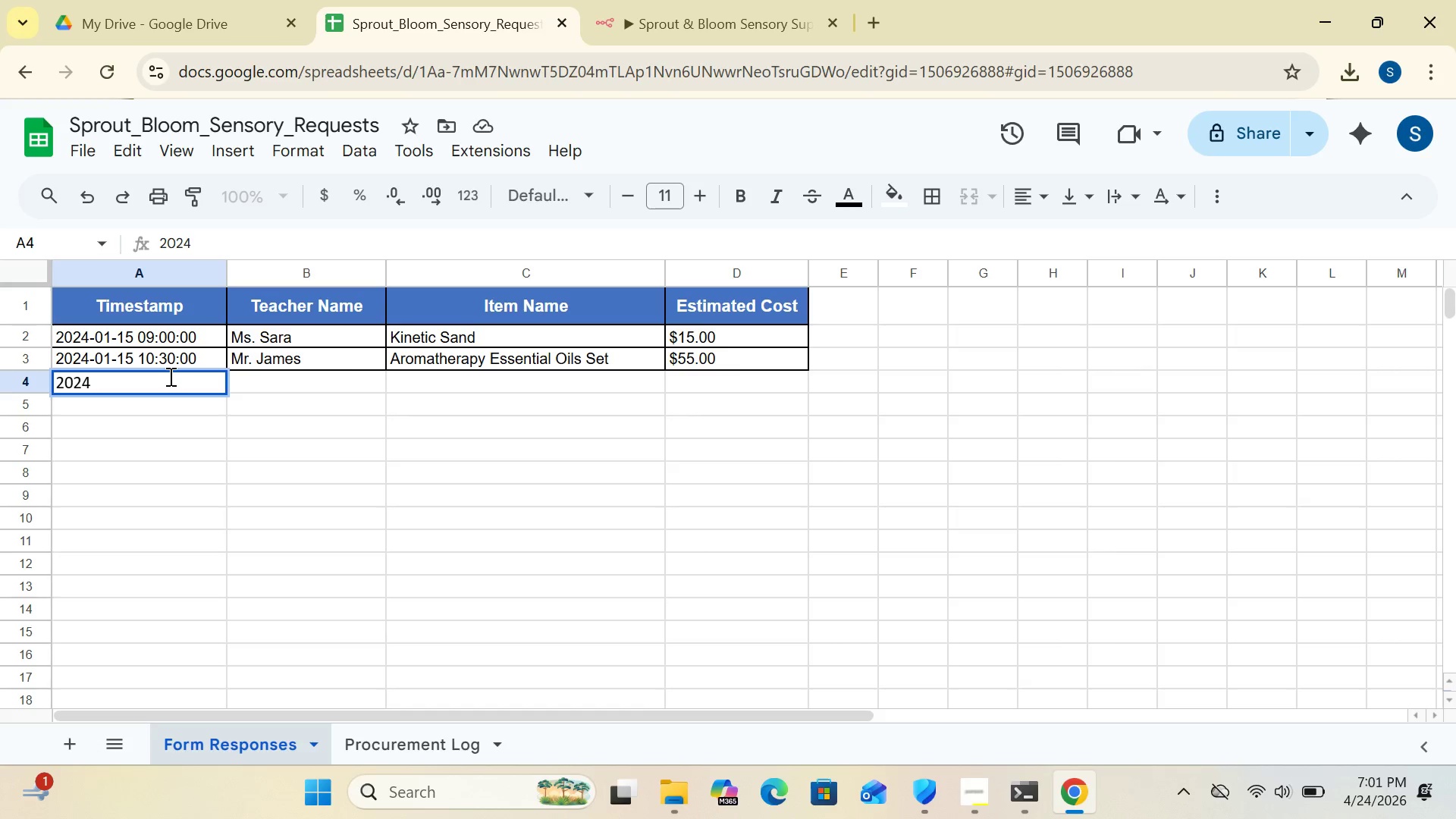 
type(-01-15)
 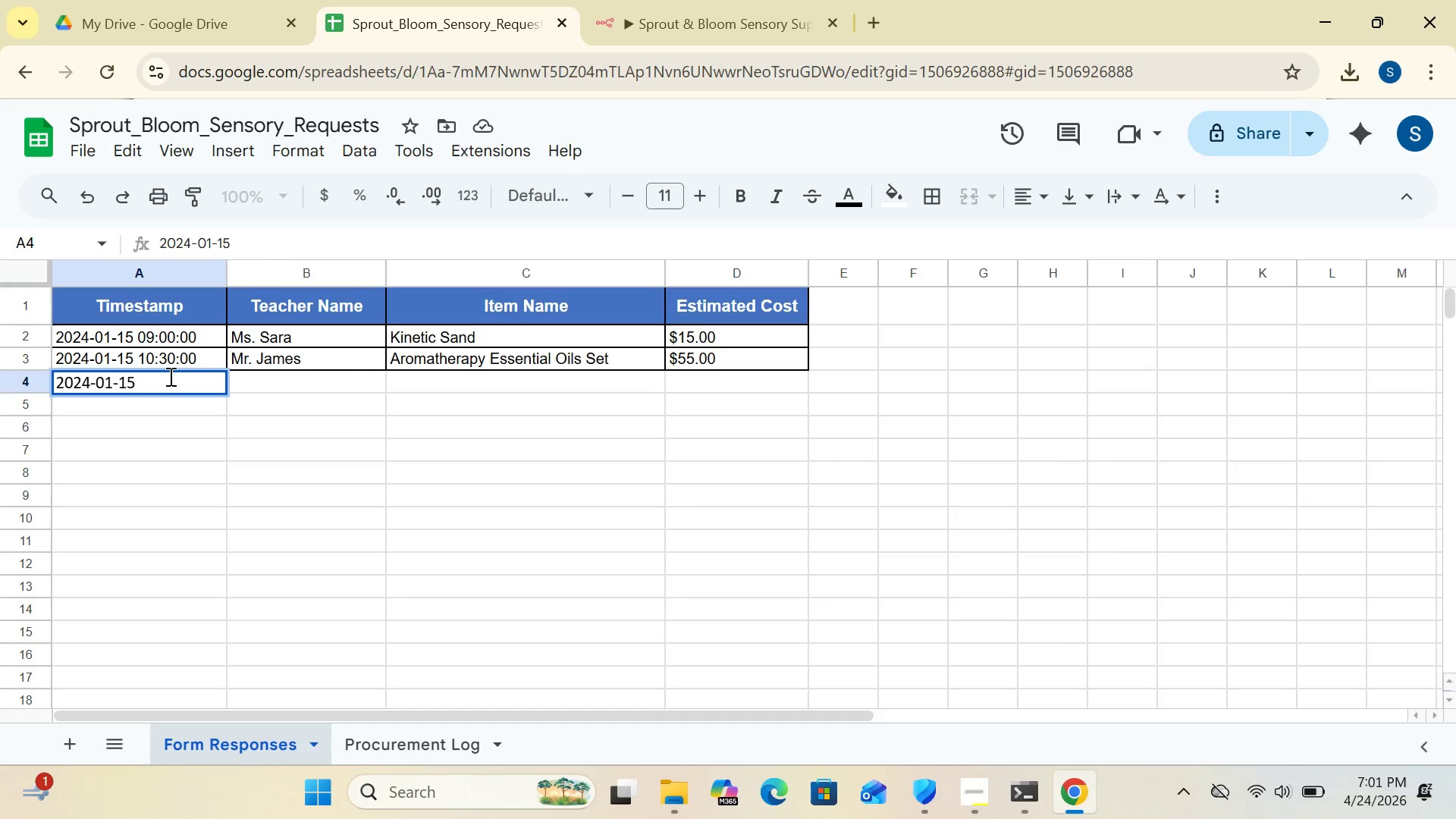 
type( 09:00:00)
 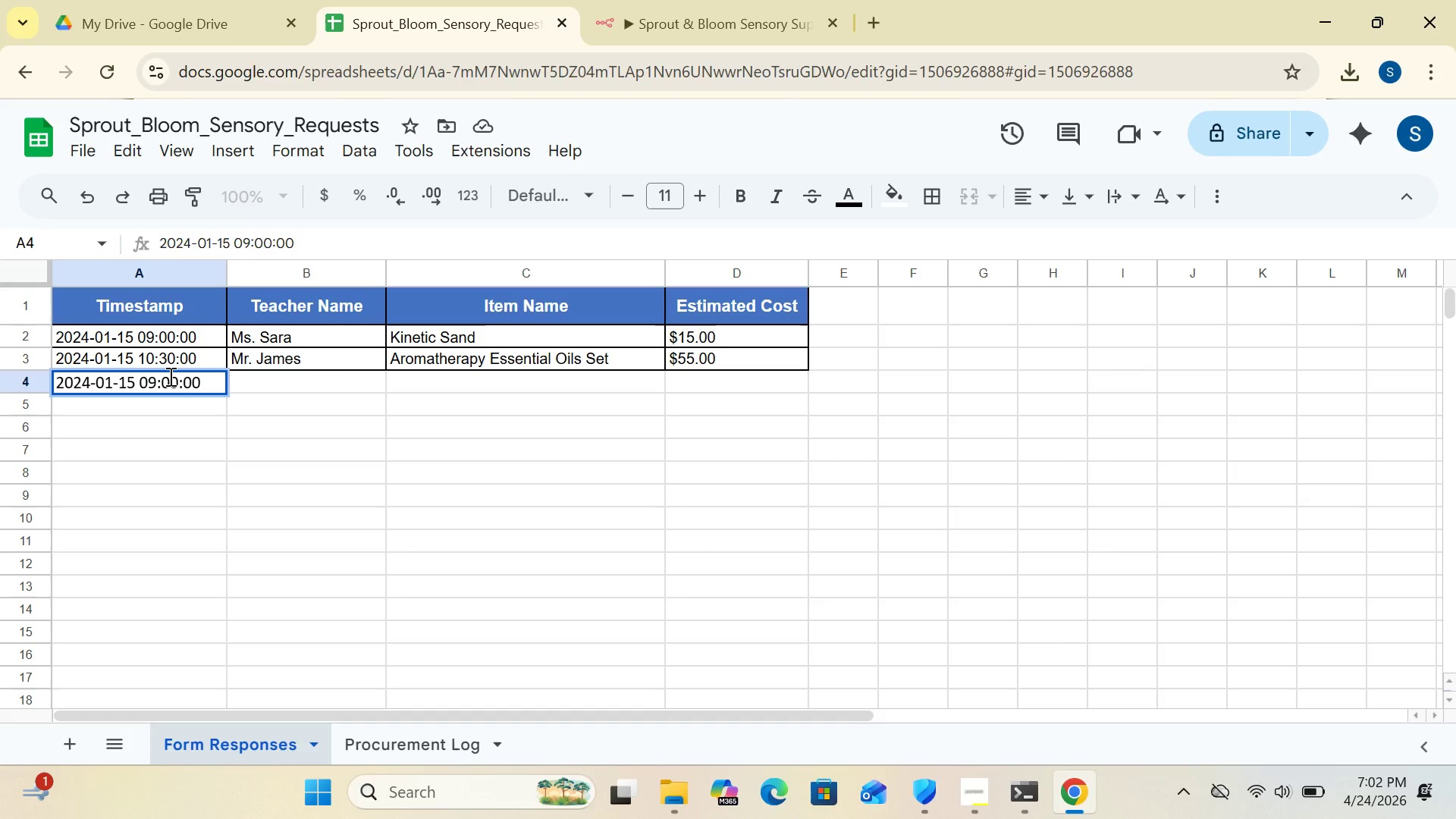 
wait(5.19)
 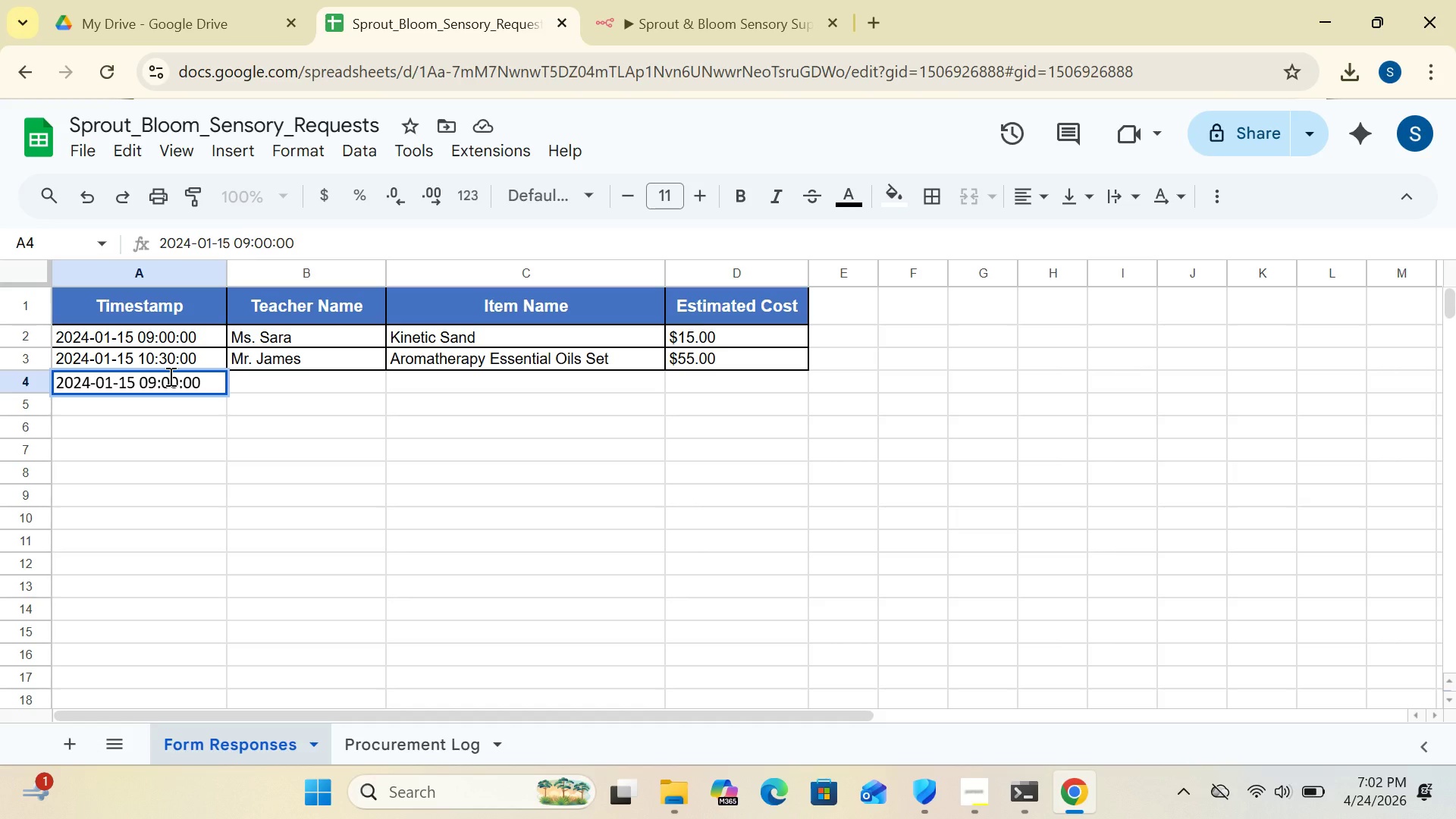 
left_click([282, 382])
 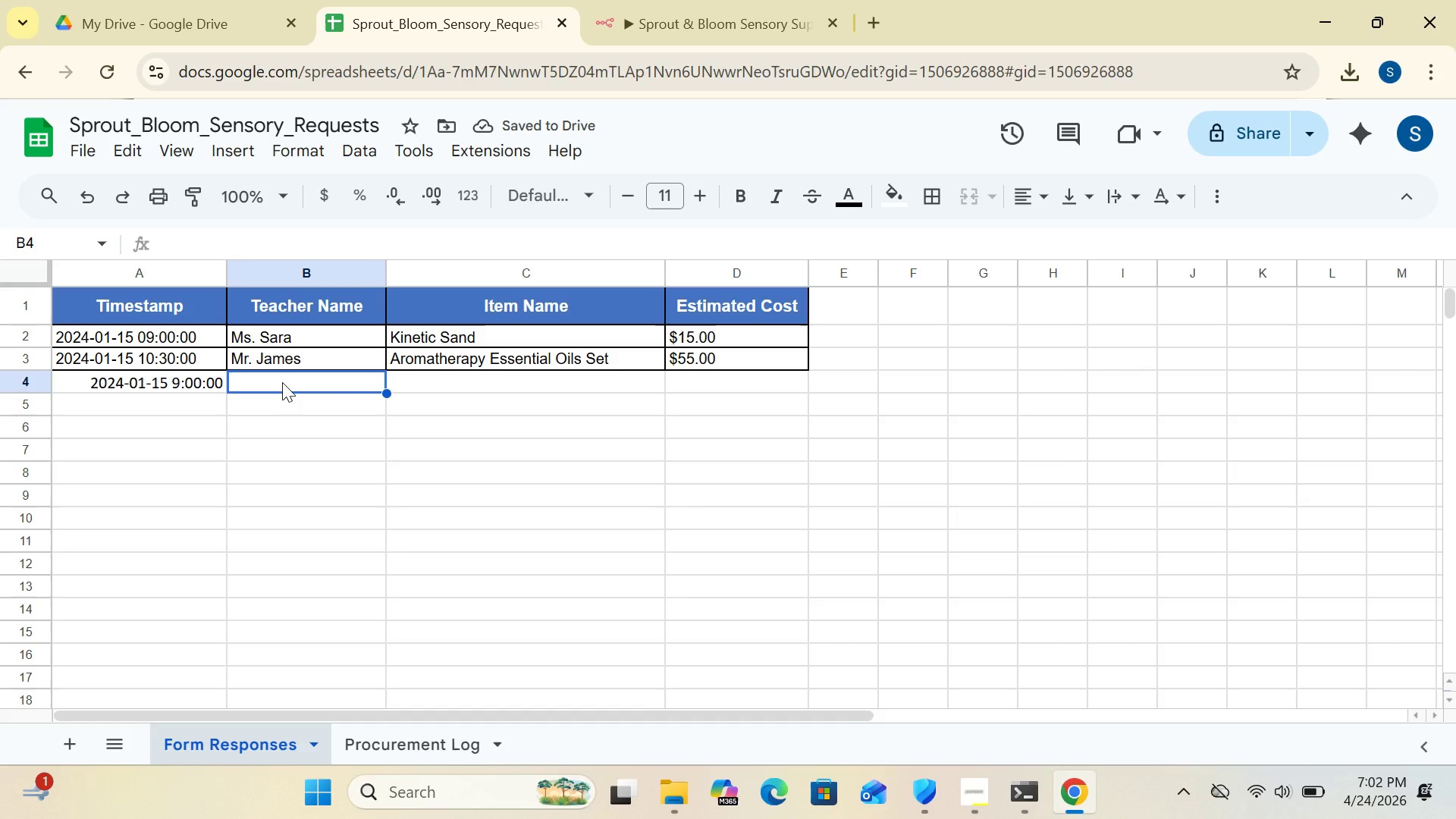 
wait(9.8)
 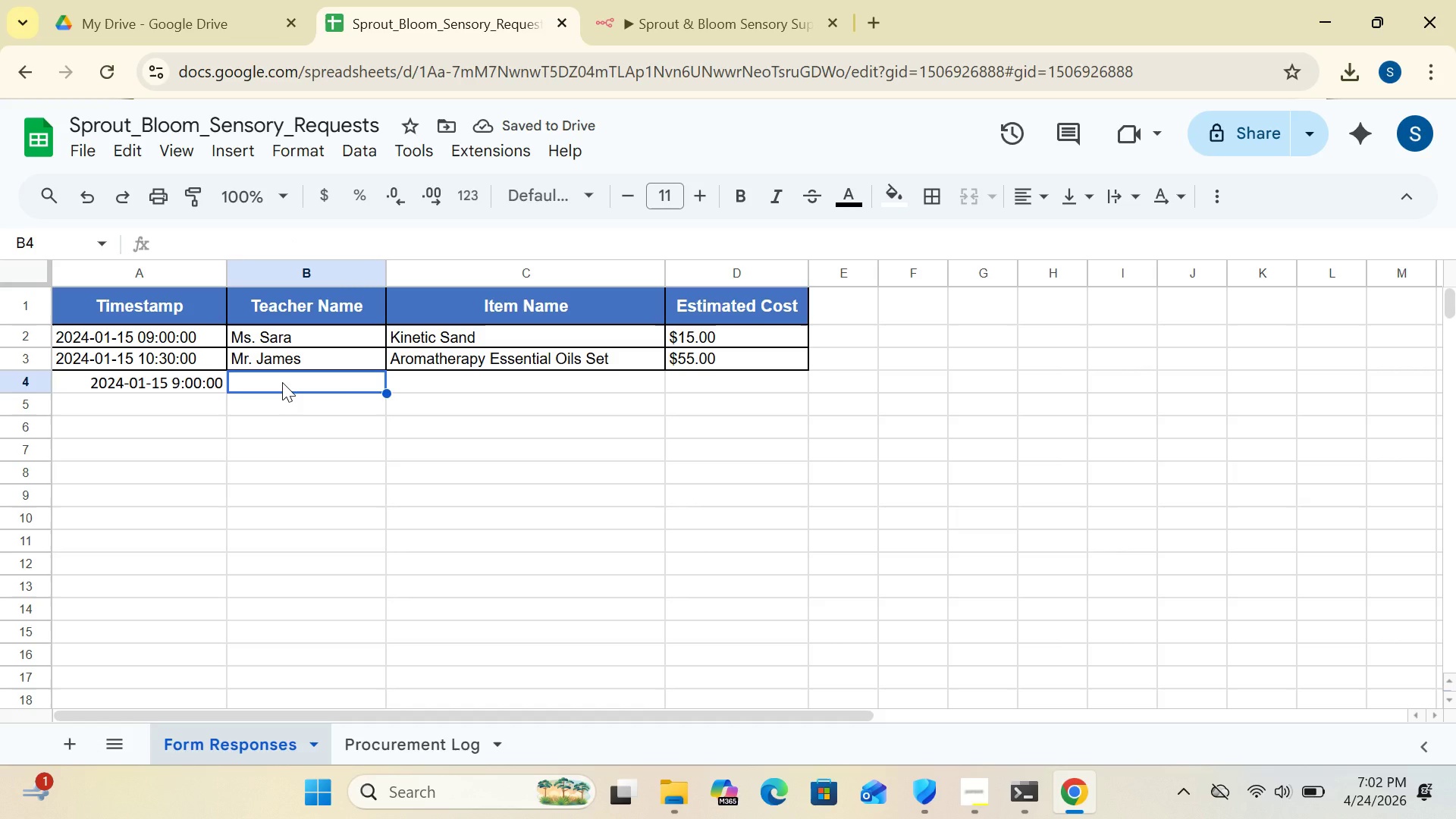 
key(CapsLock)
 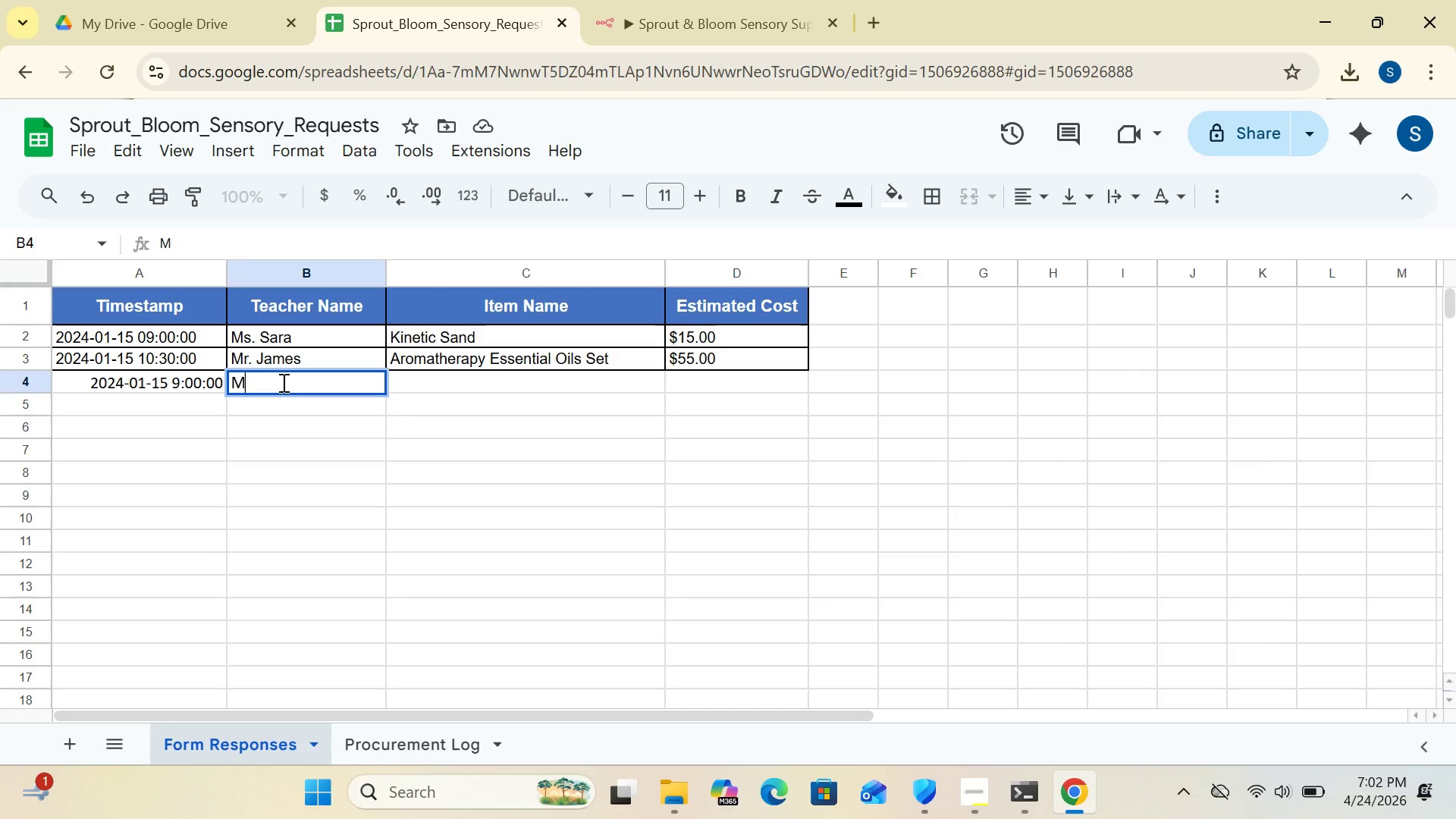 
key(M)
 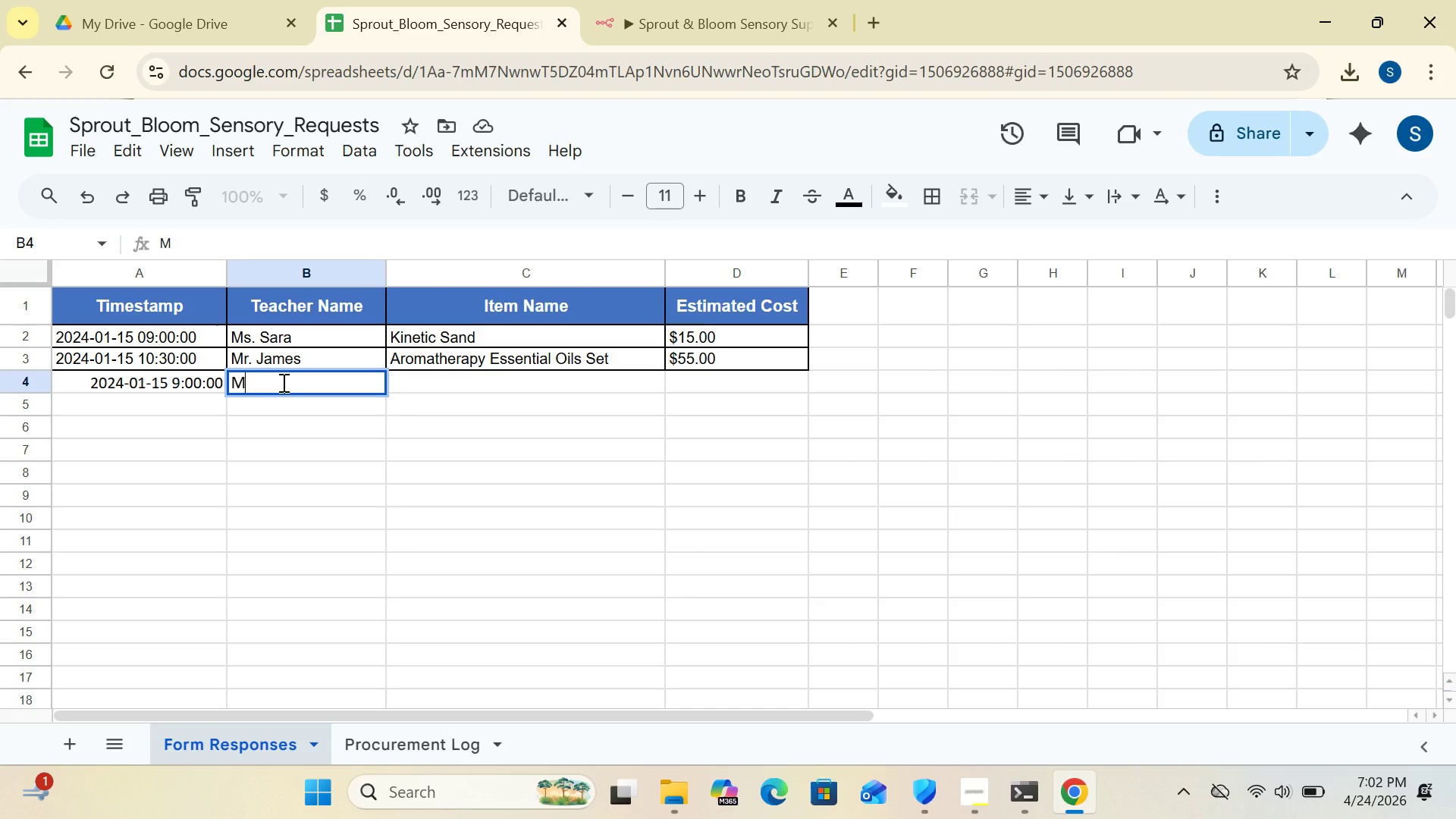 
key(CapsLock)
 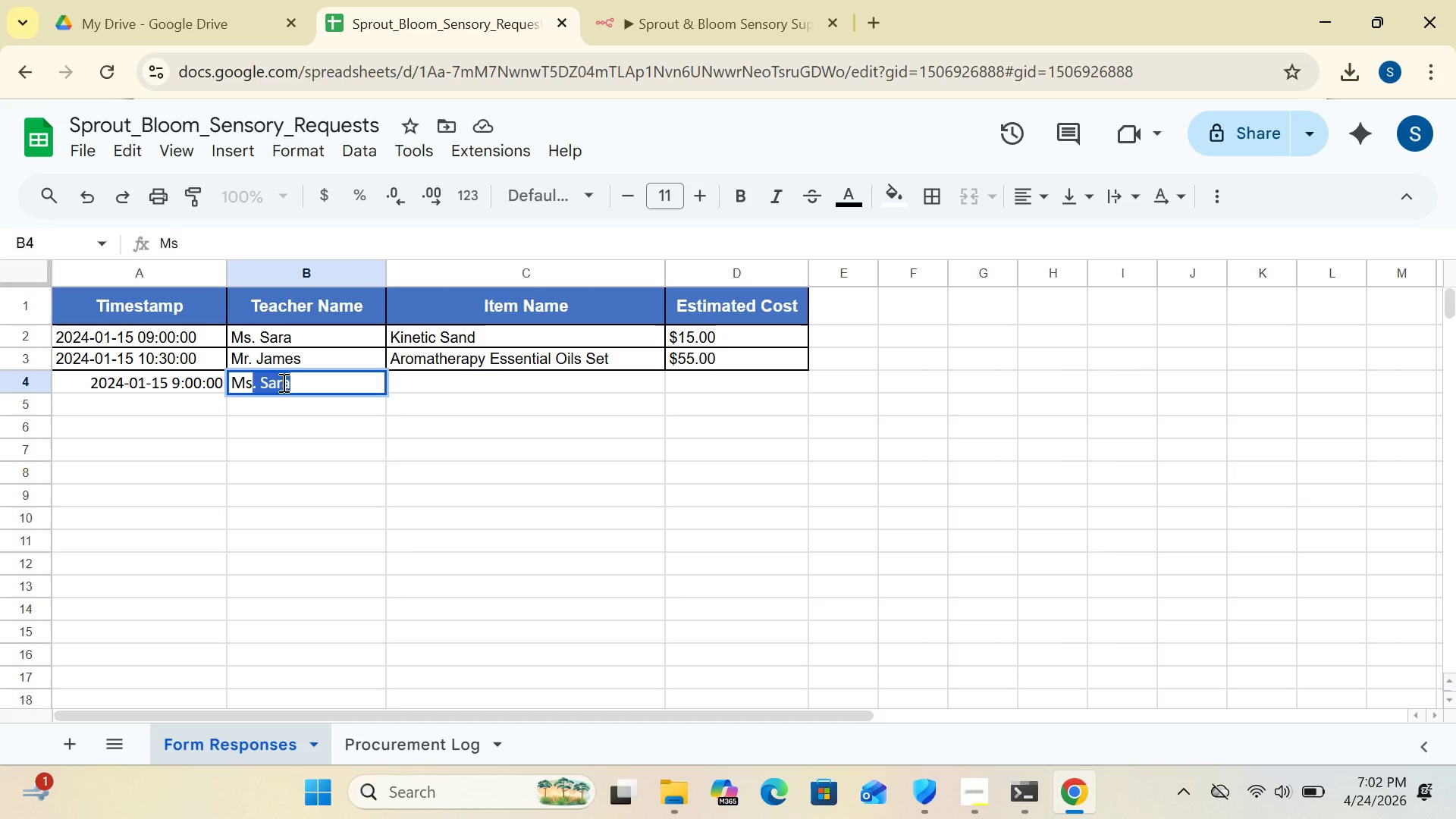 
key(S)
 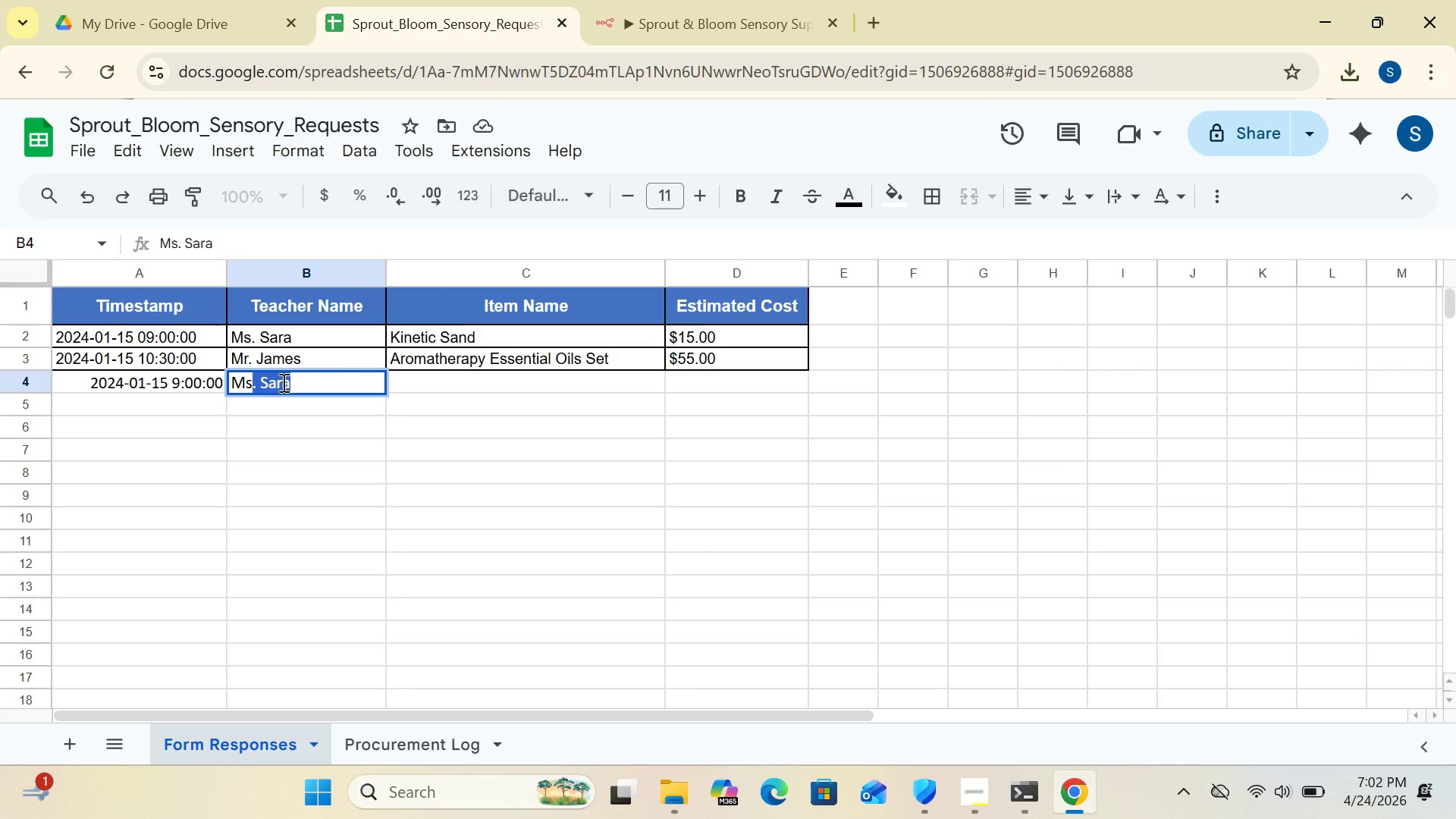 
key(Period)
 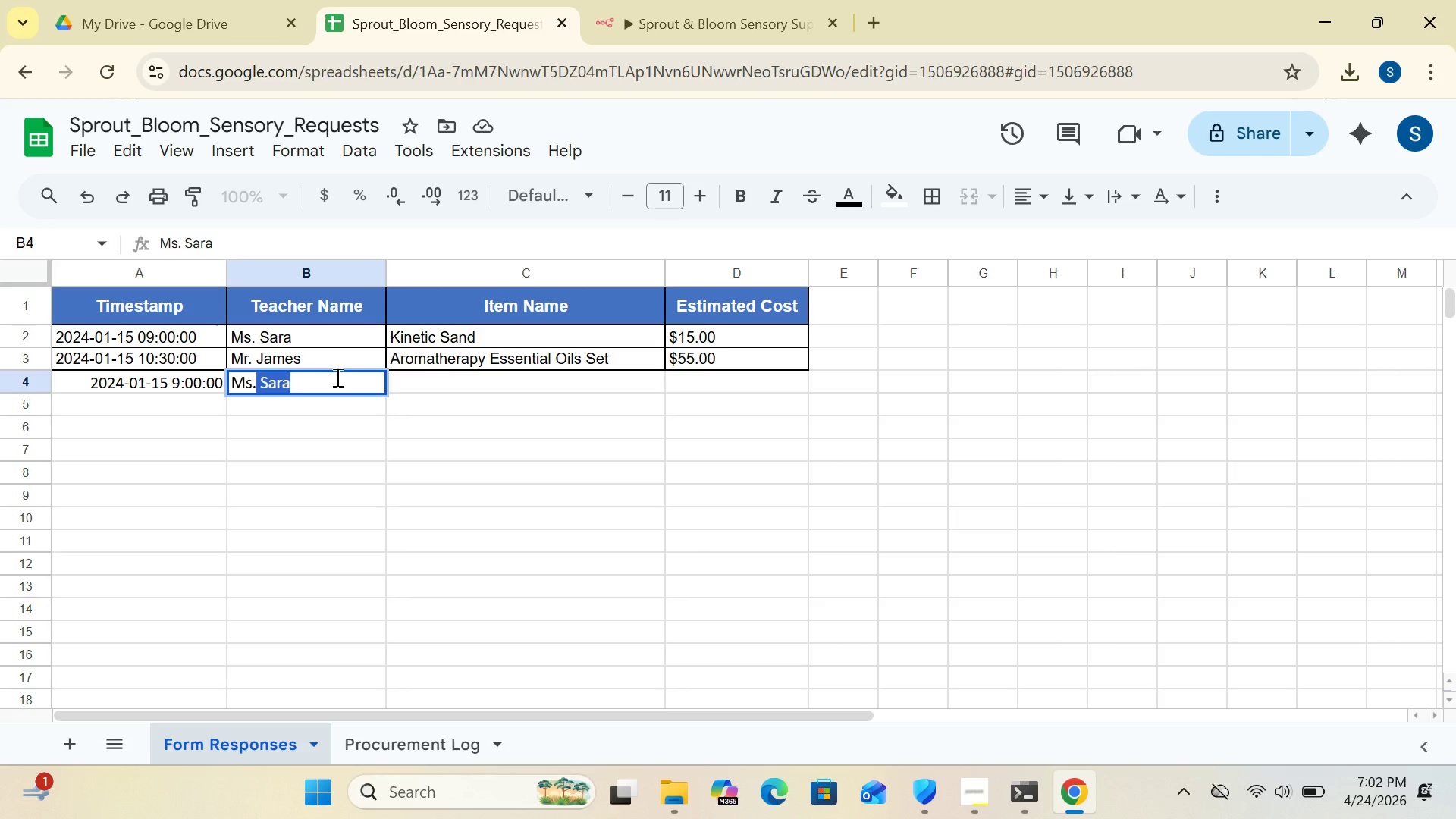 
wait(6.3)
 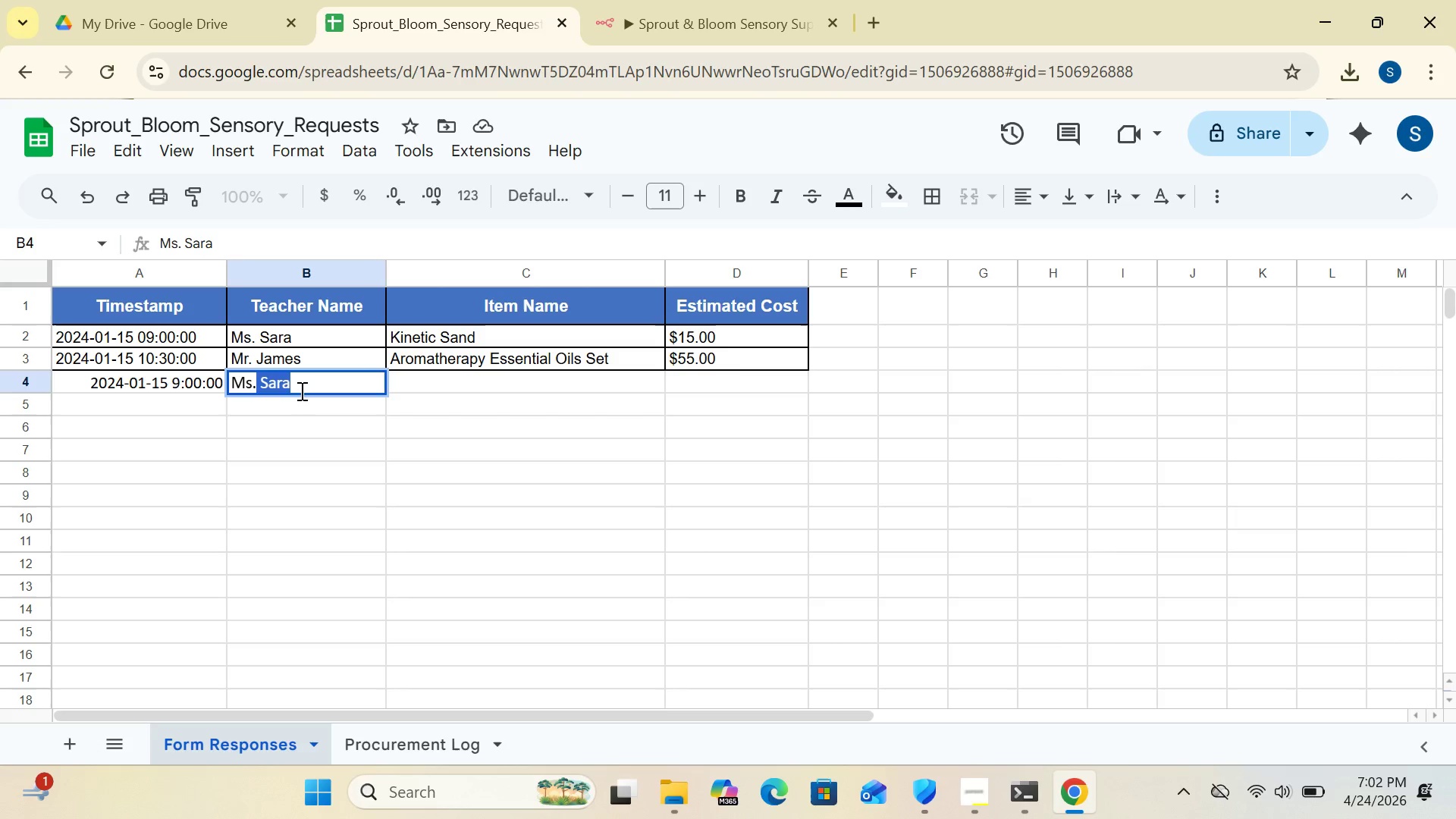 
left_click([340, 380])
 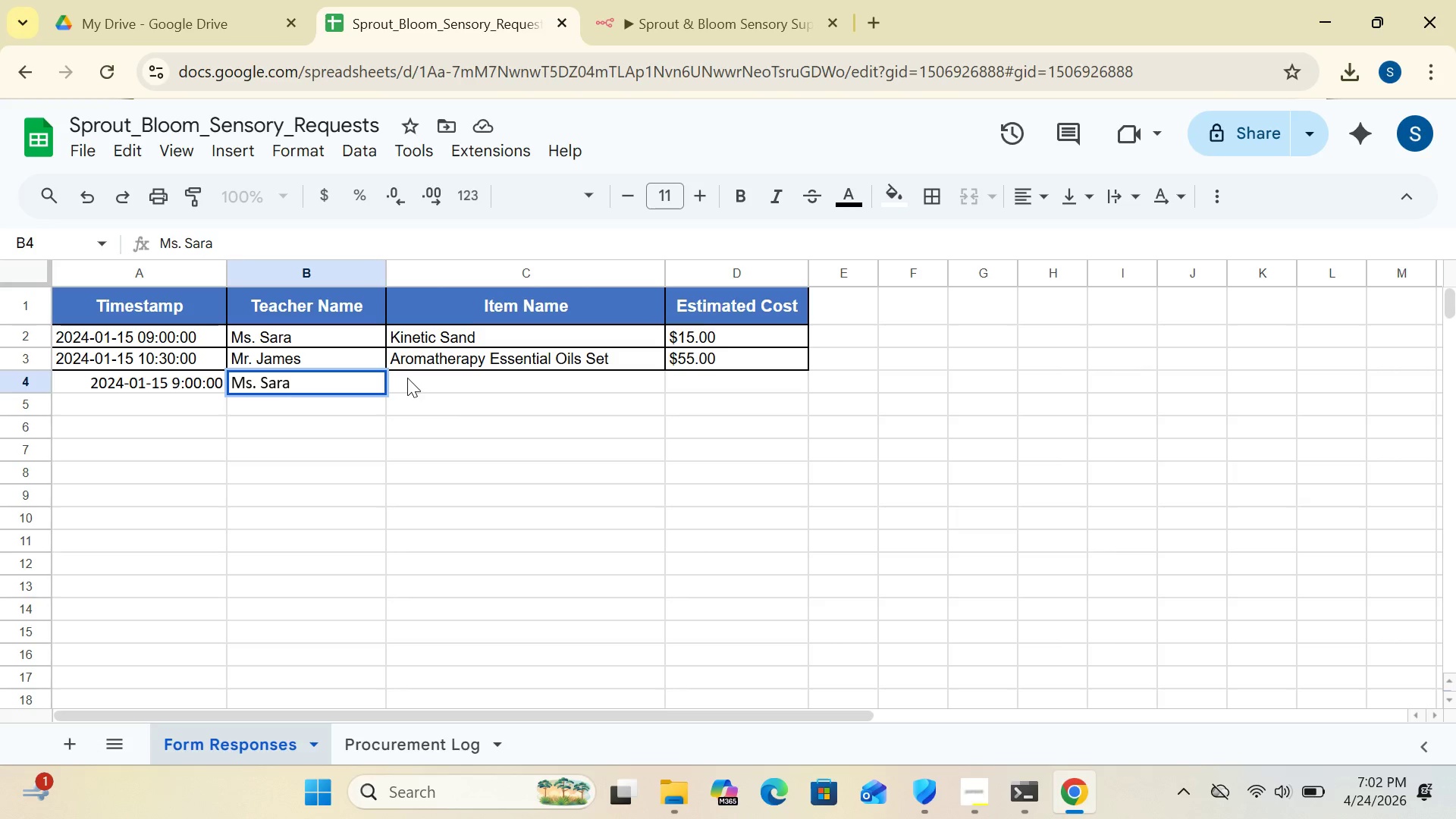 
wait(5.55)
 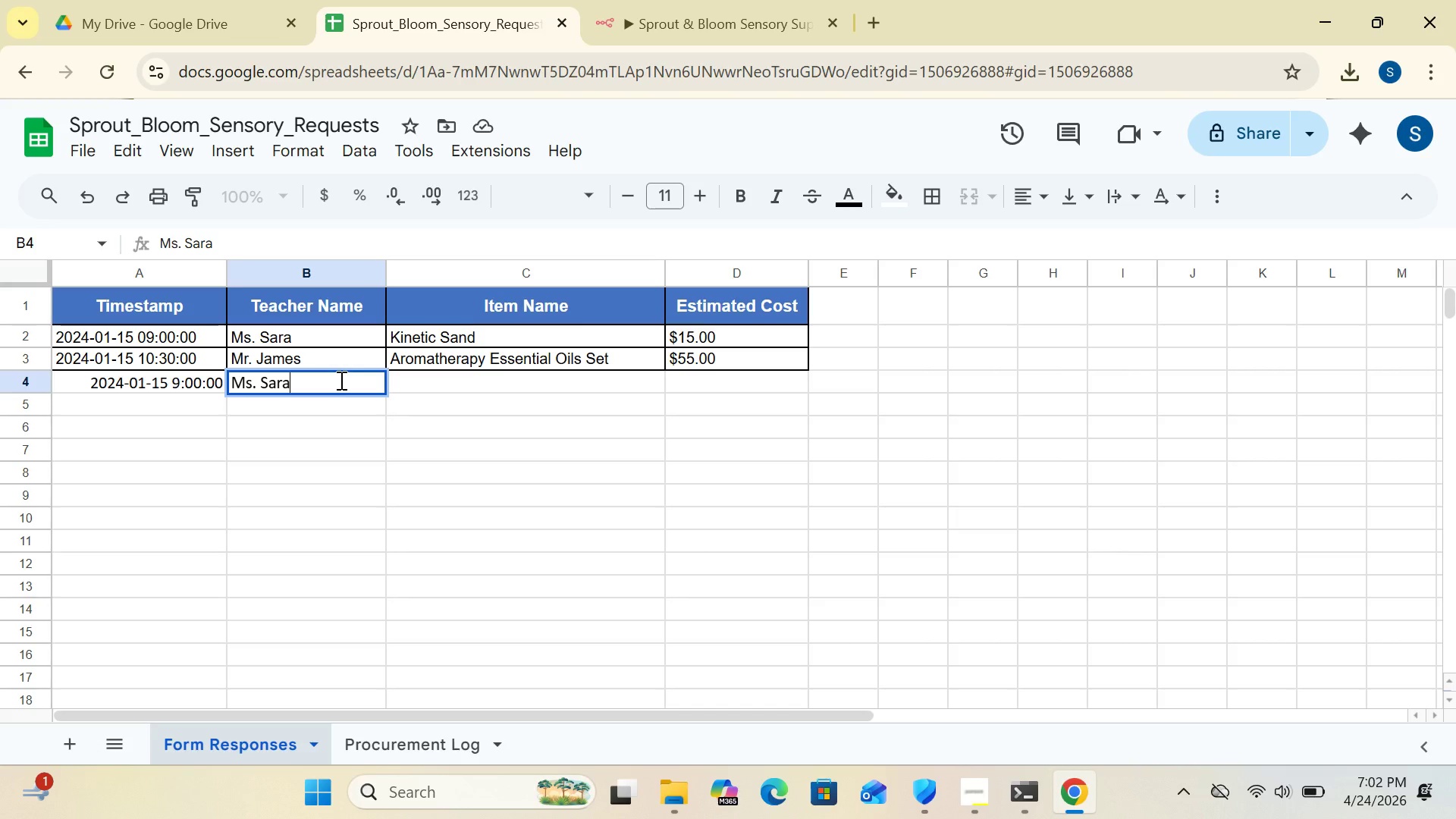 
left_click([422, 377])
 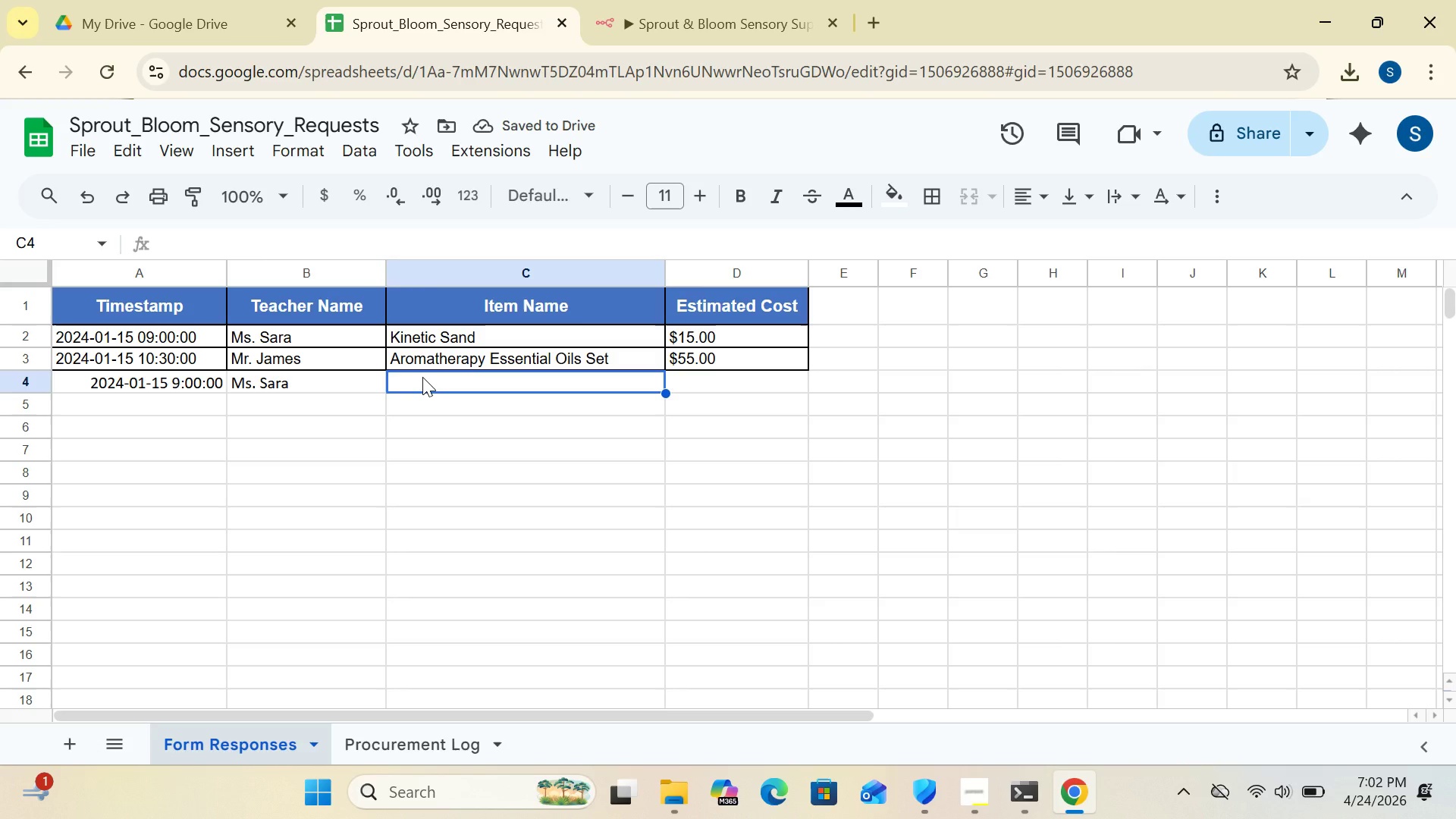 
type(Kin)
 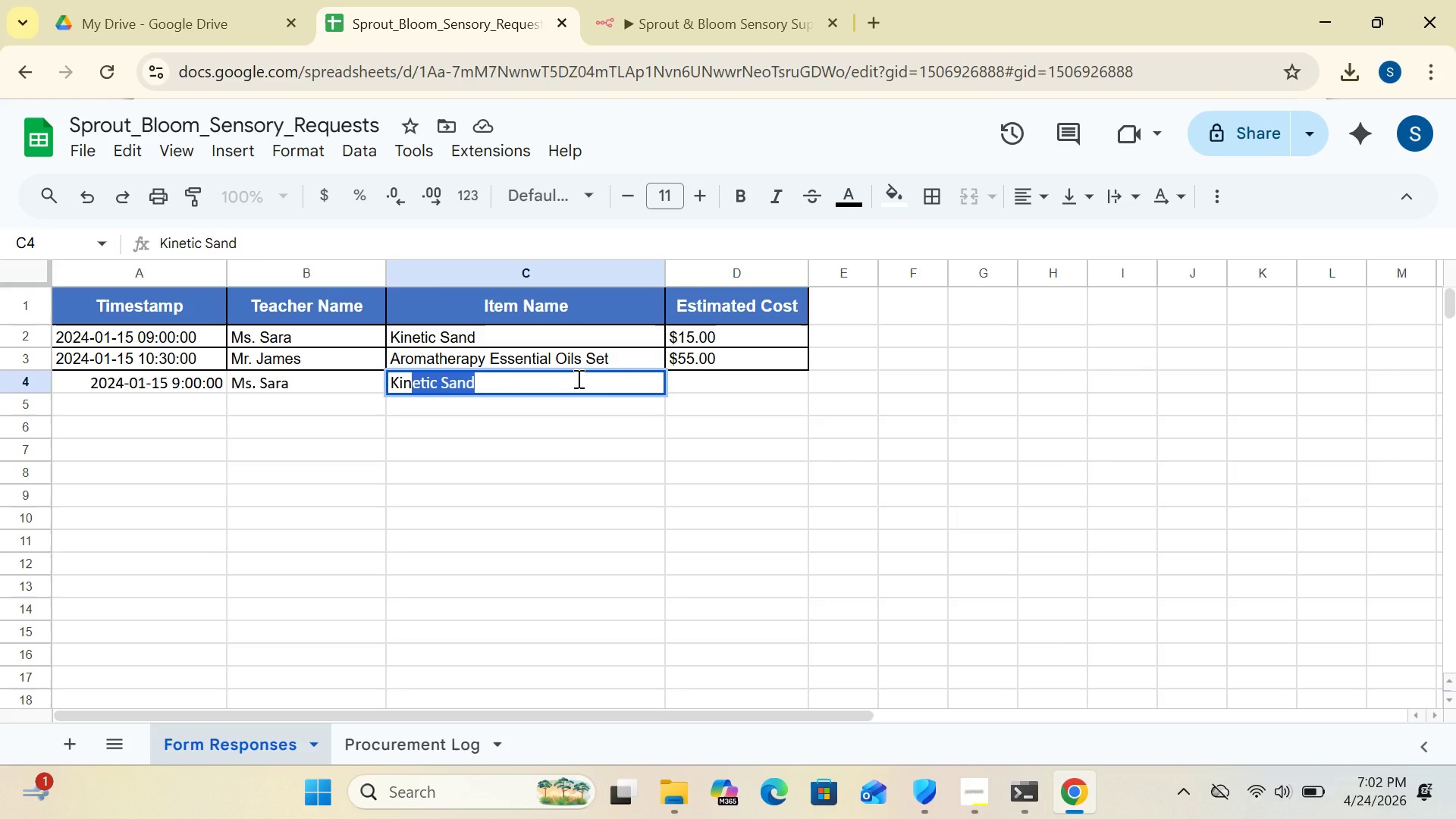 
left_click([577, 378])
 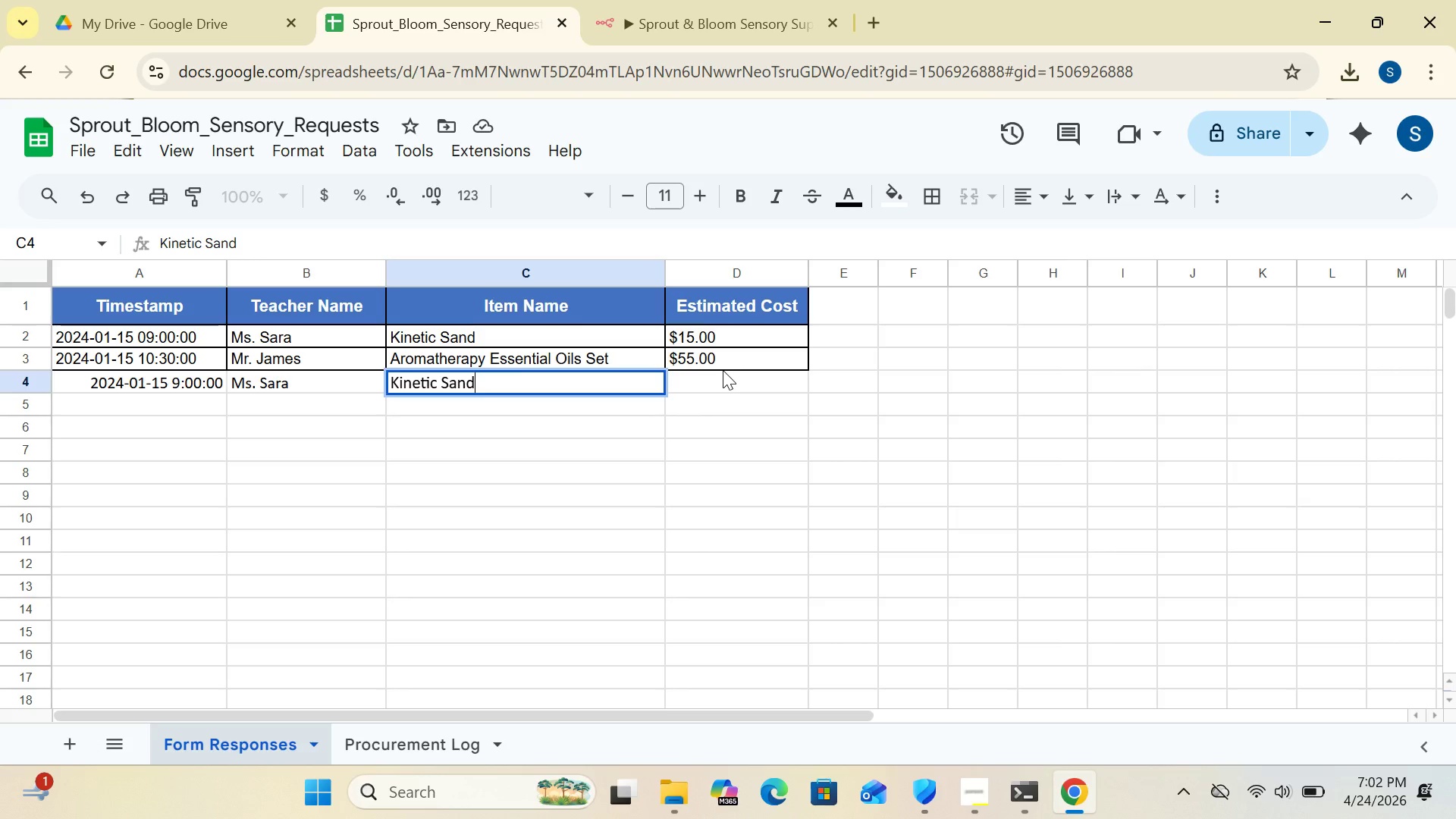 
left_click([723, 370])
 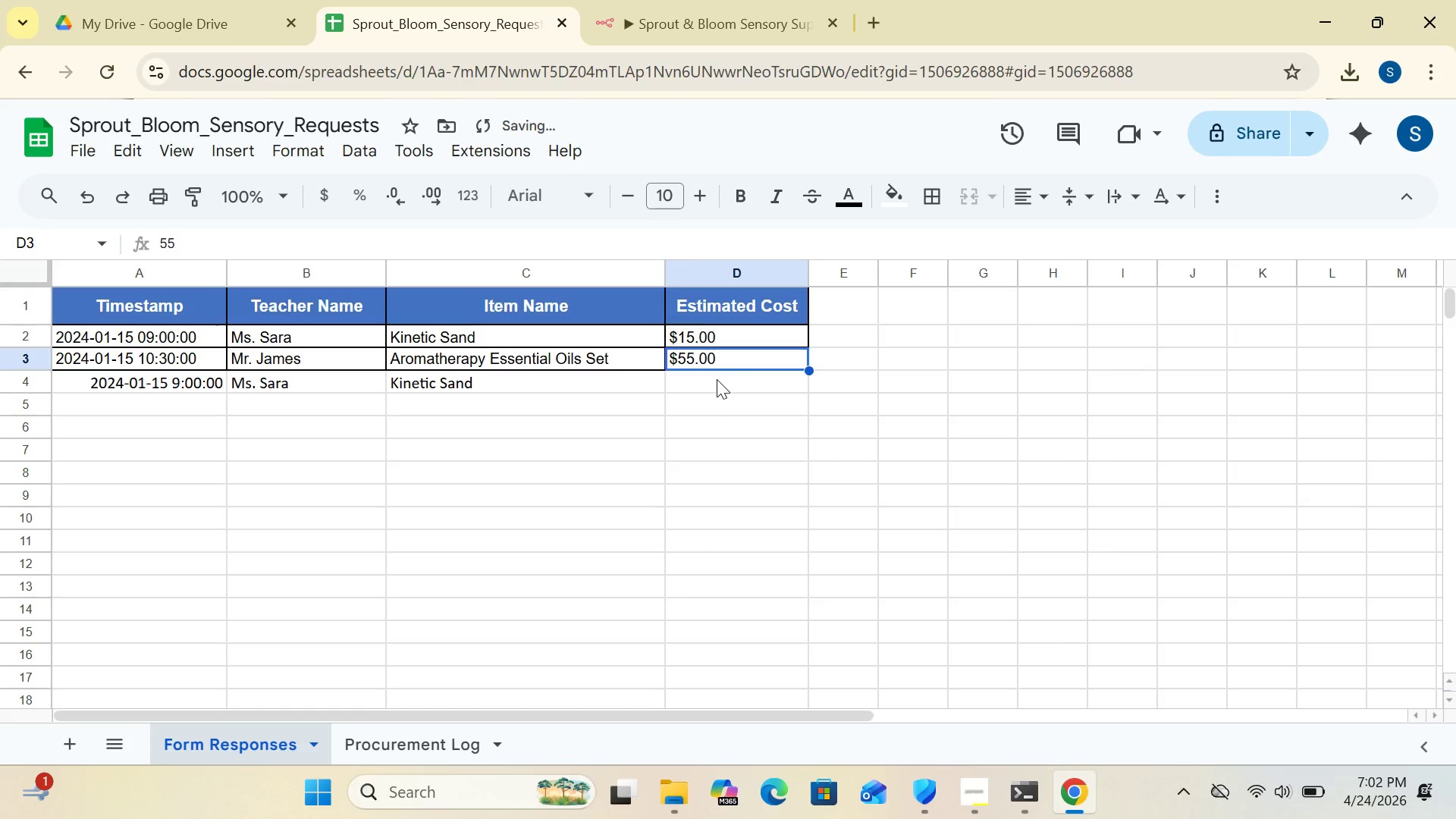 
left_click([717, 379])
 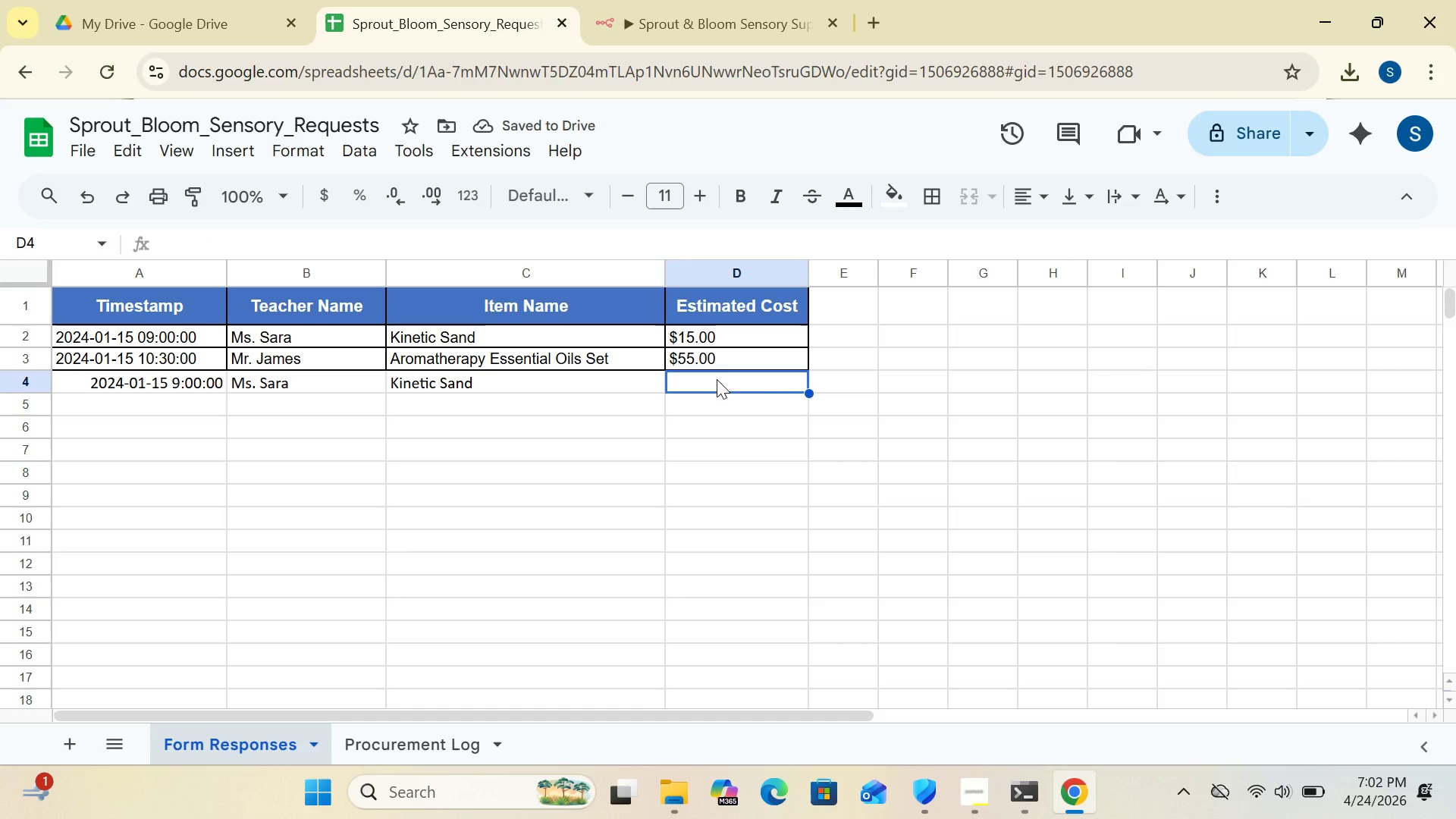 
key(Shift+ShiftLeft)
 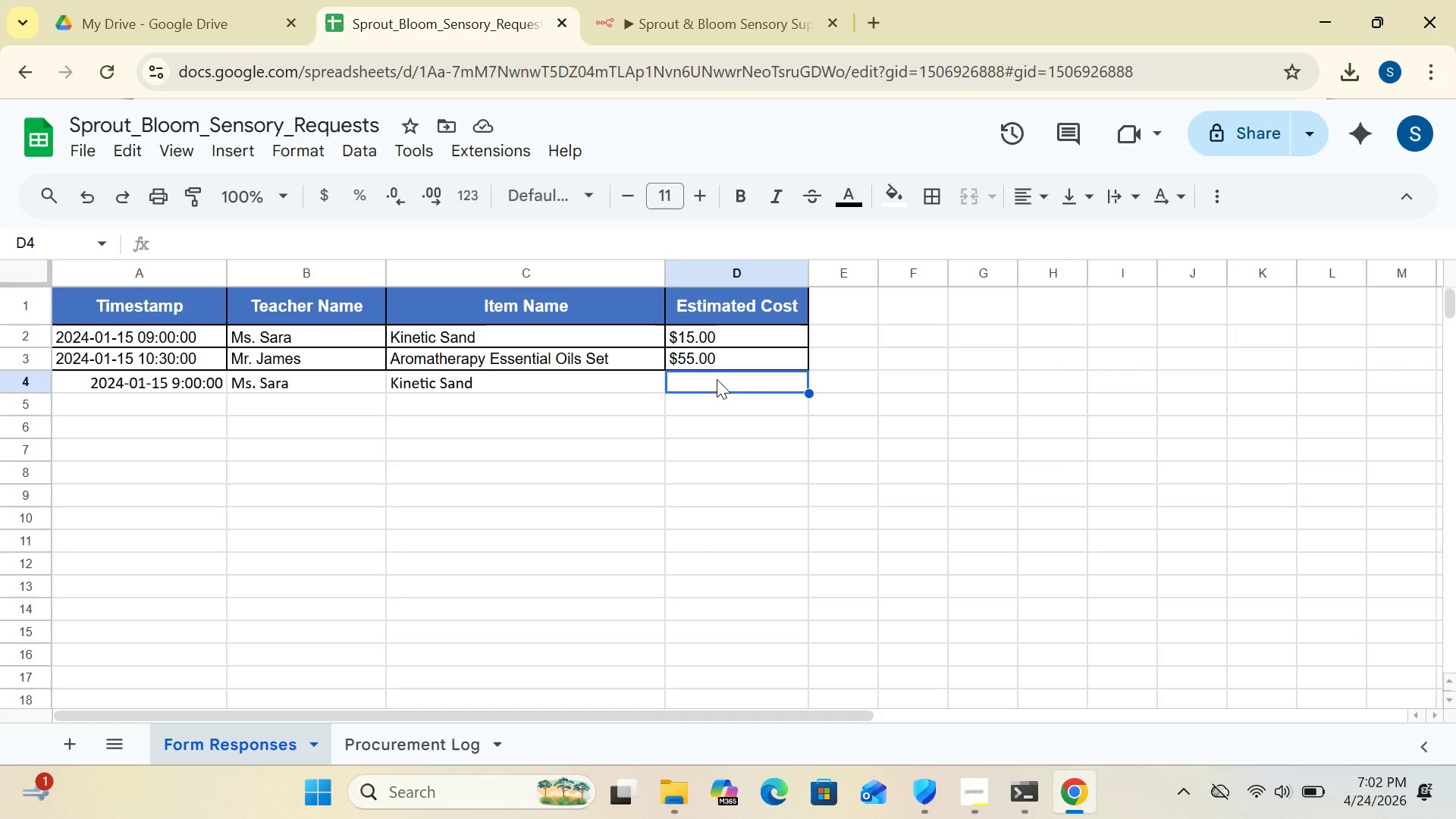 
key(Shift+4)
 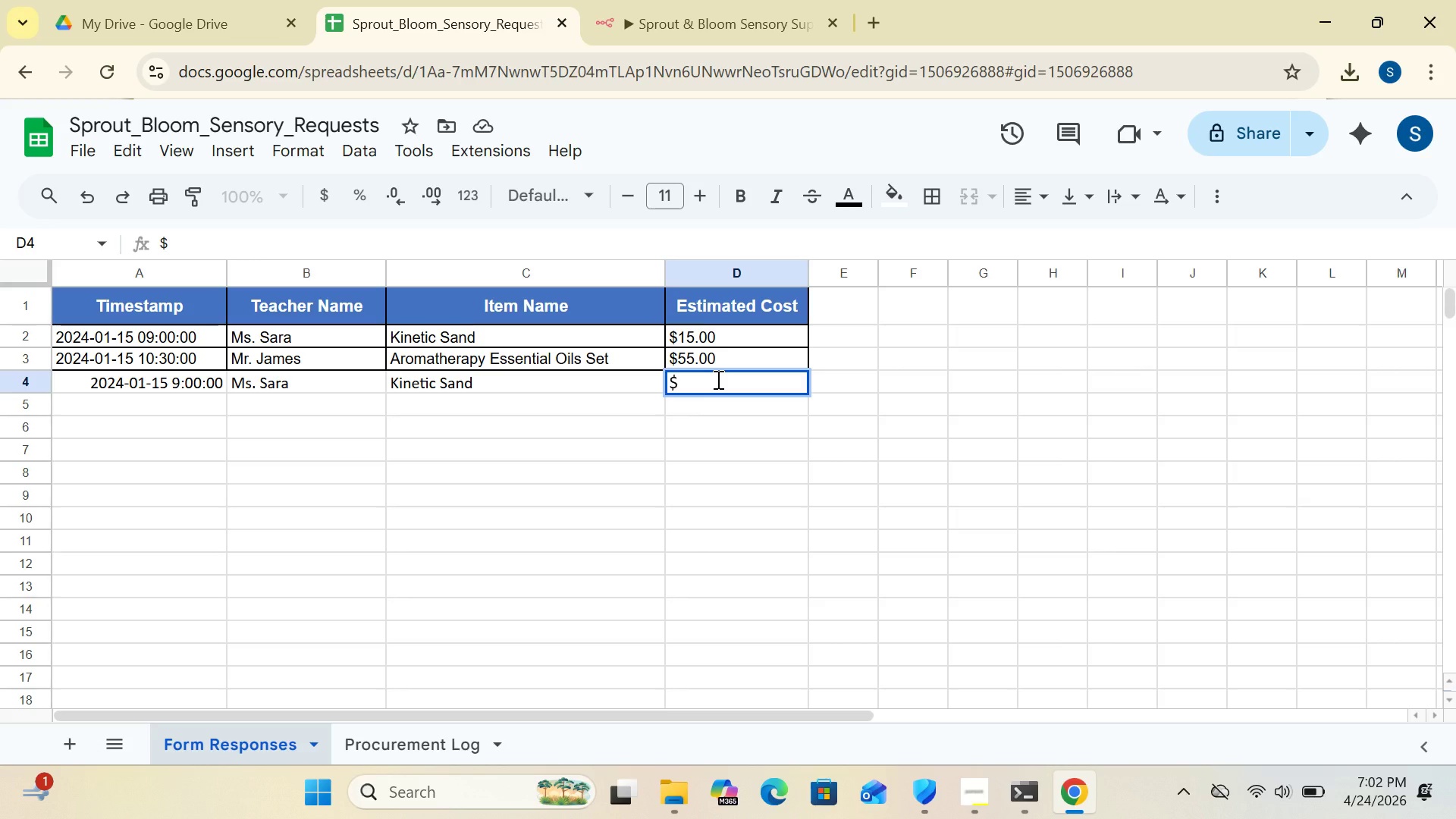 
type(15)
 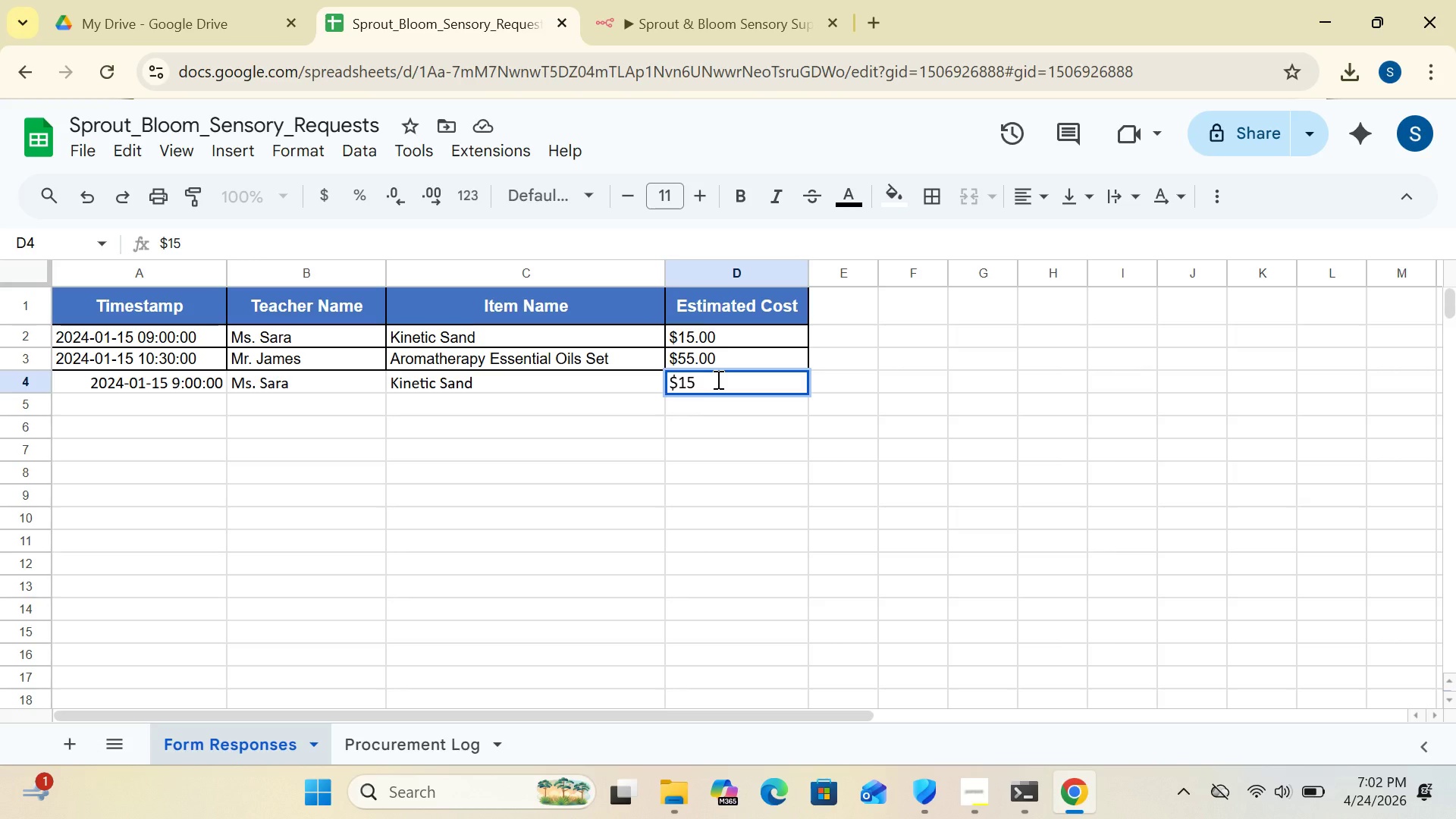 
wait(7.86)
 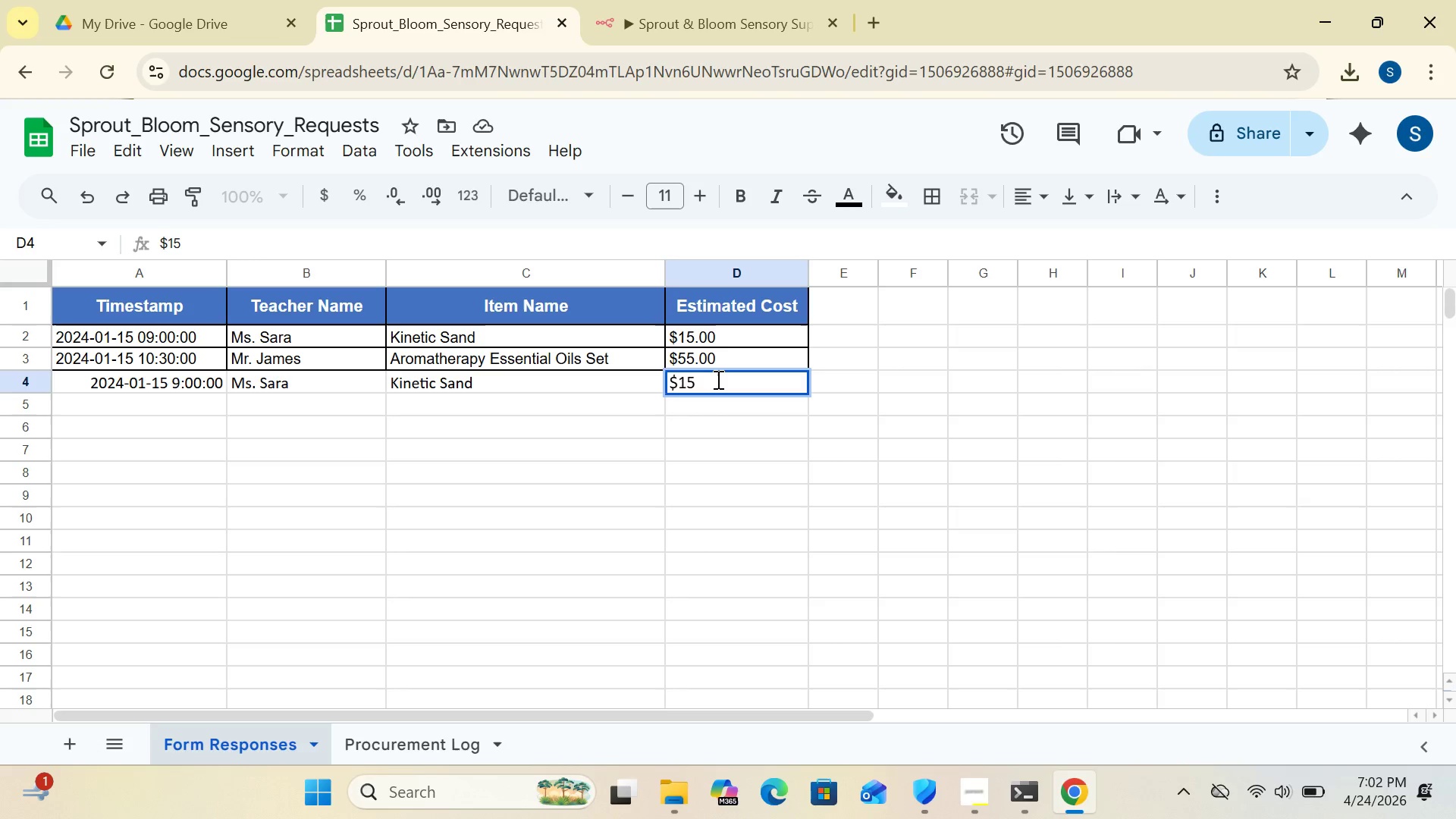 
key(Backspace)
 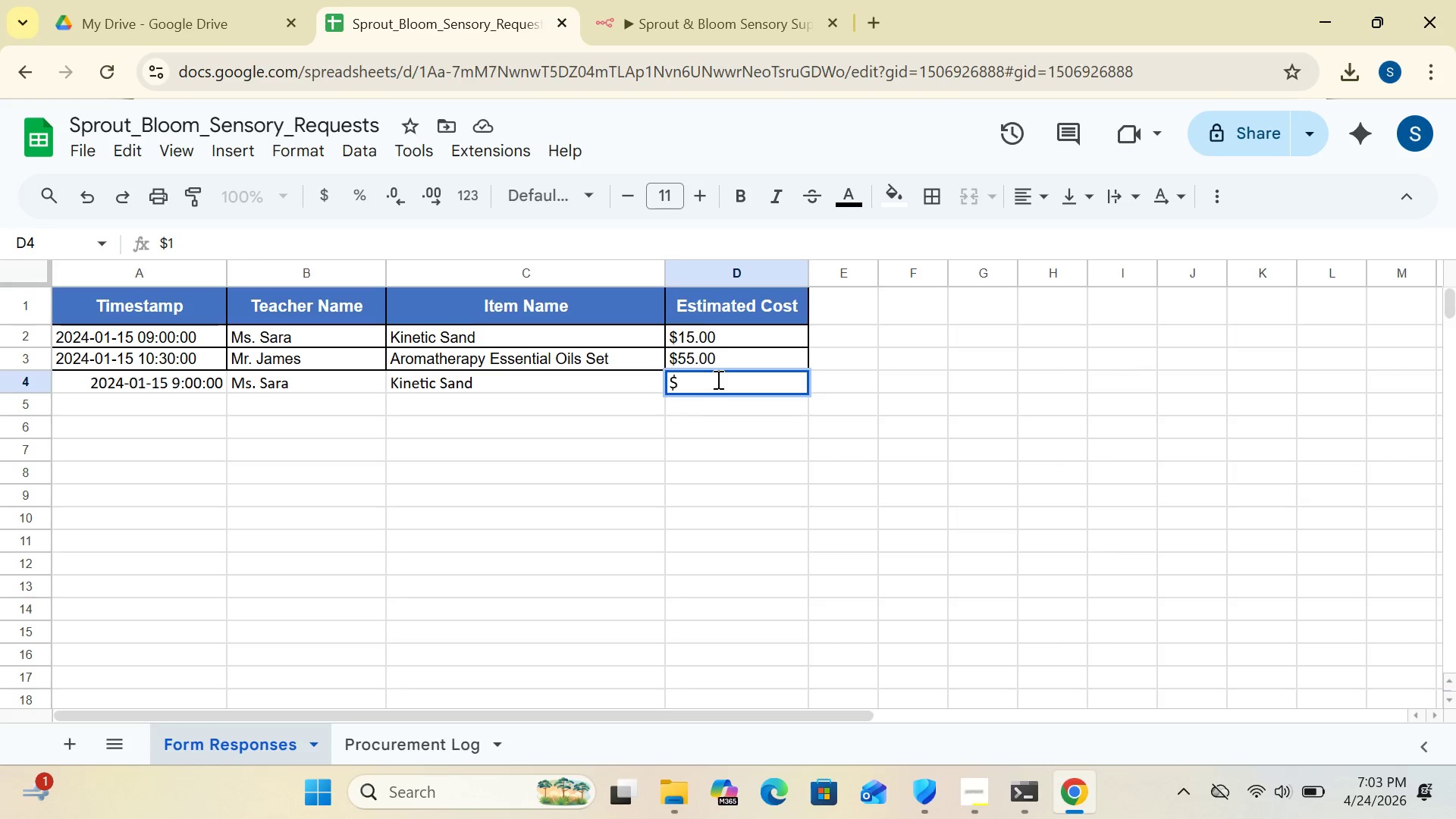 
key(Backspace)
 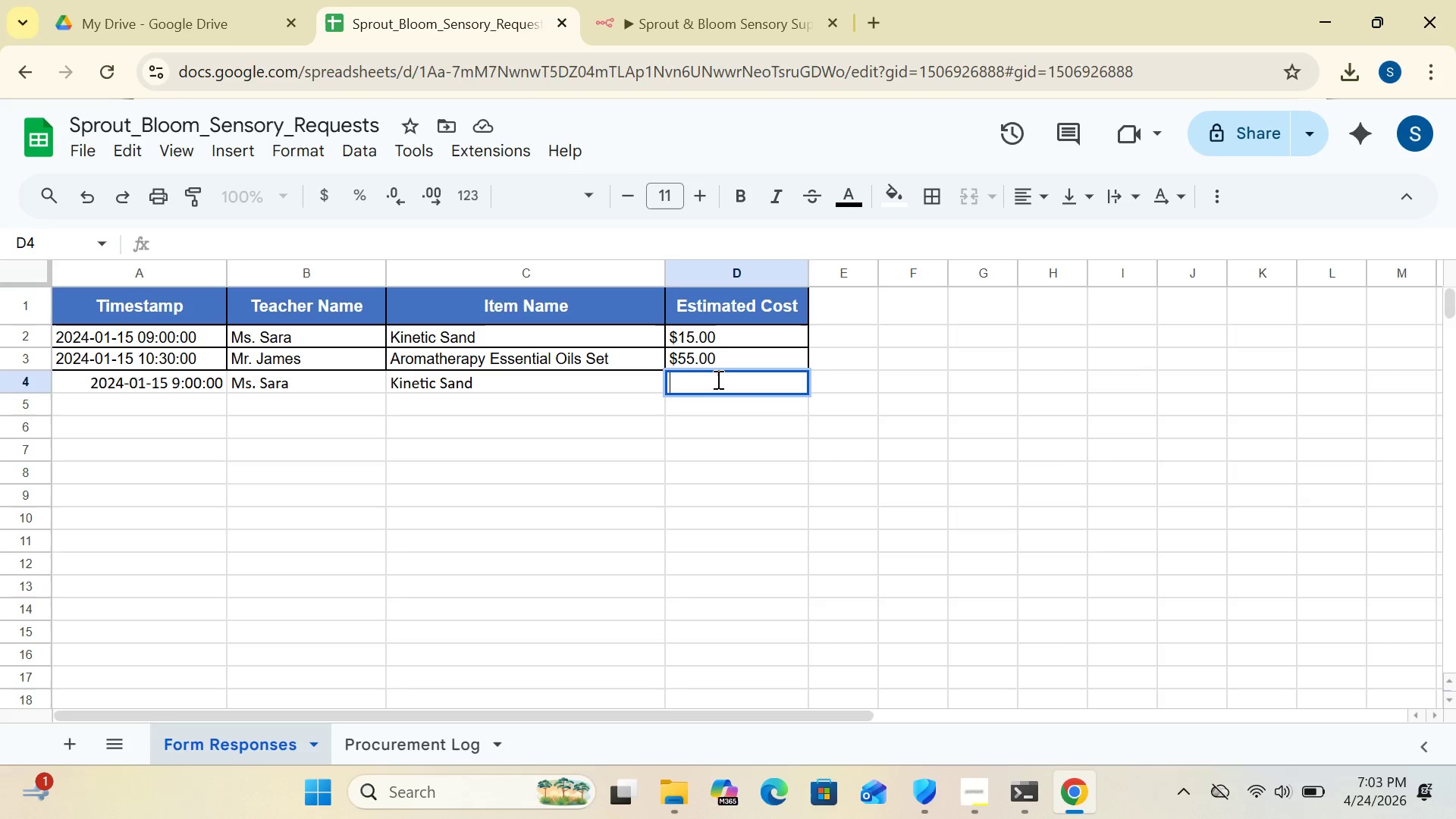 
key(Backspace)
 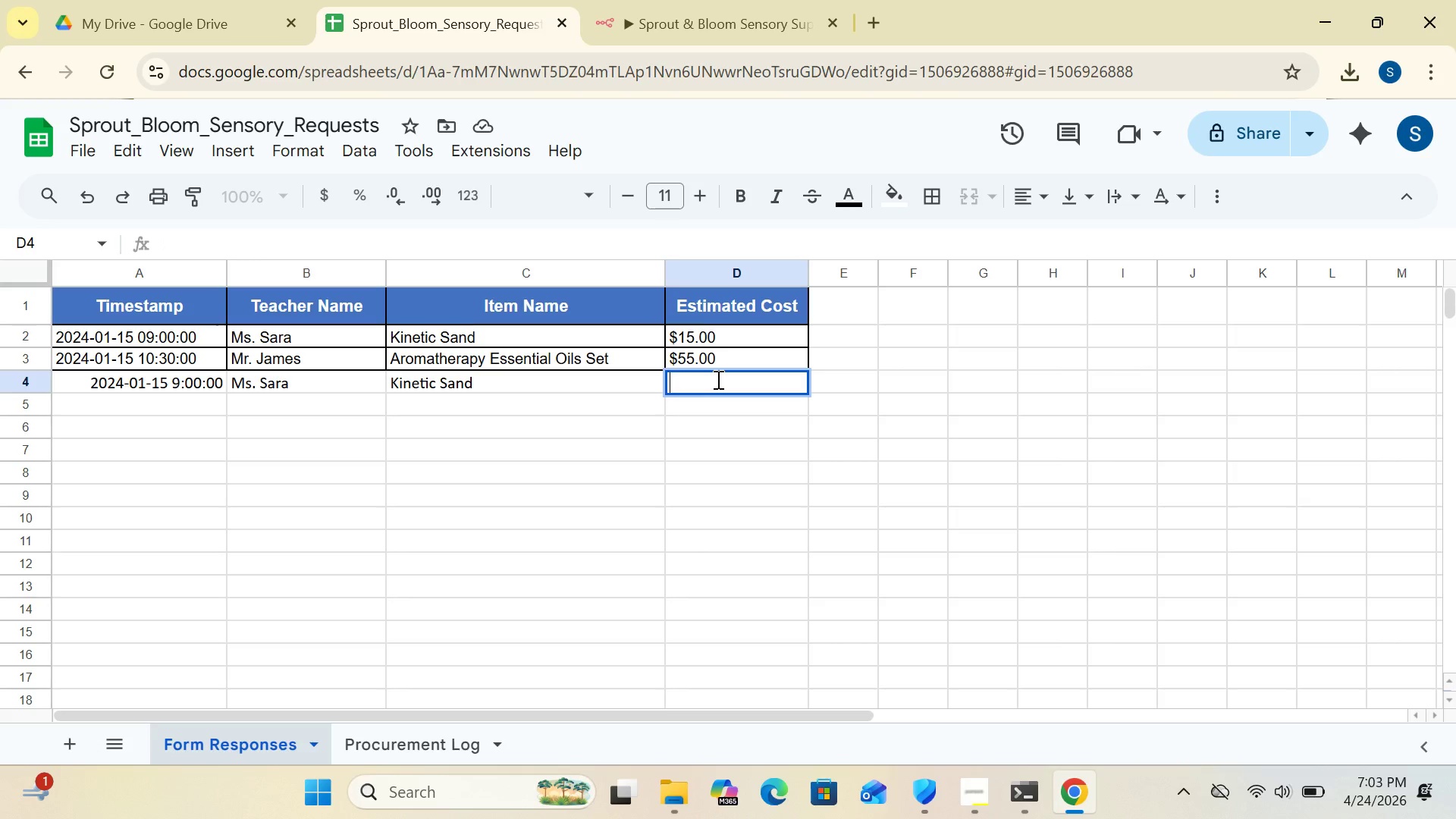 
key(Shift+4)
 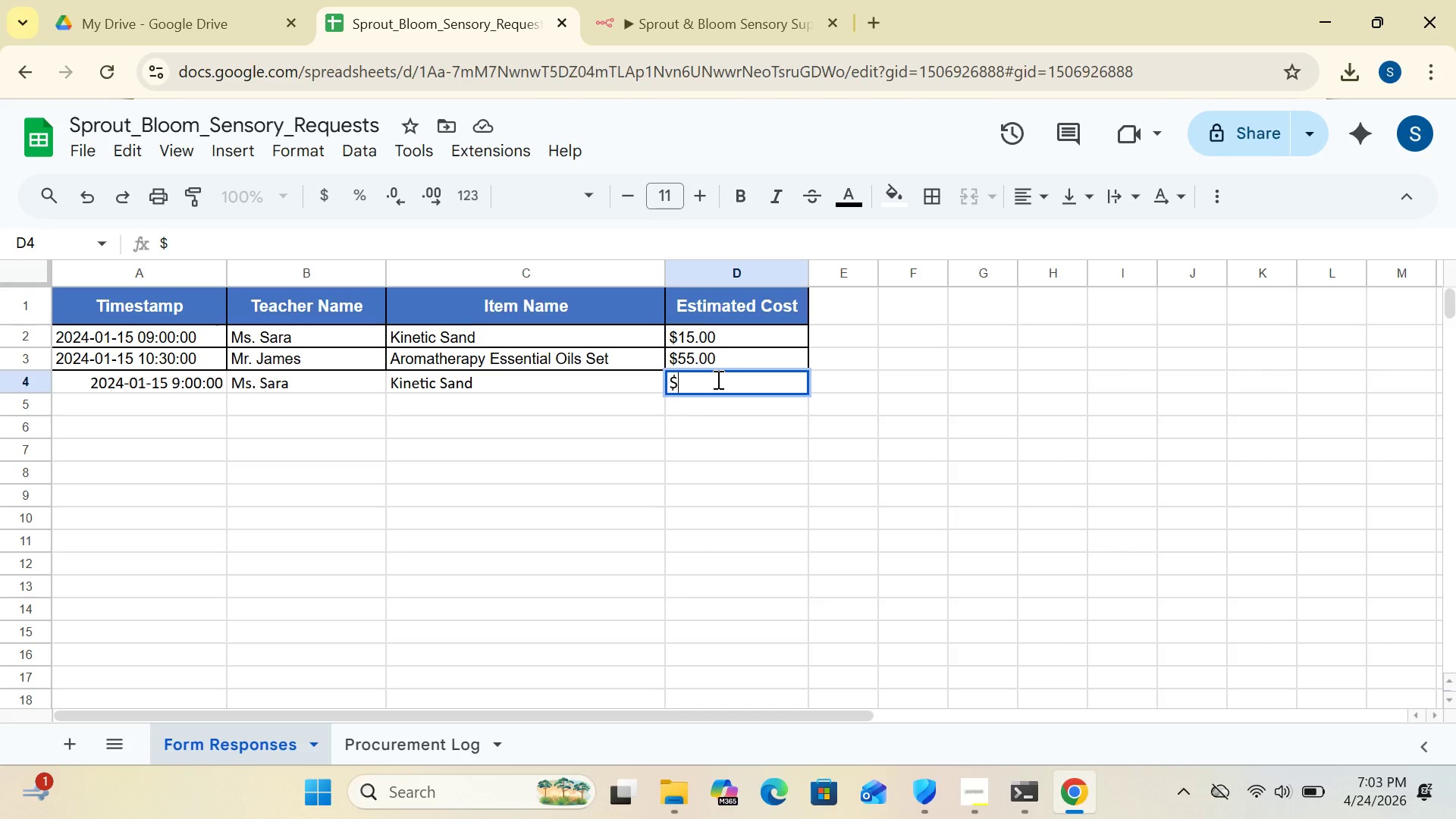 
type( 15)
 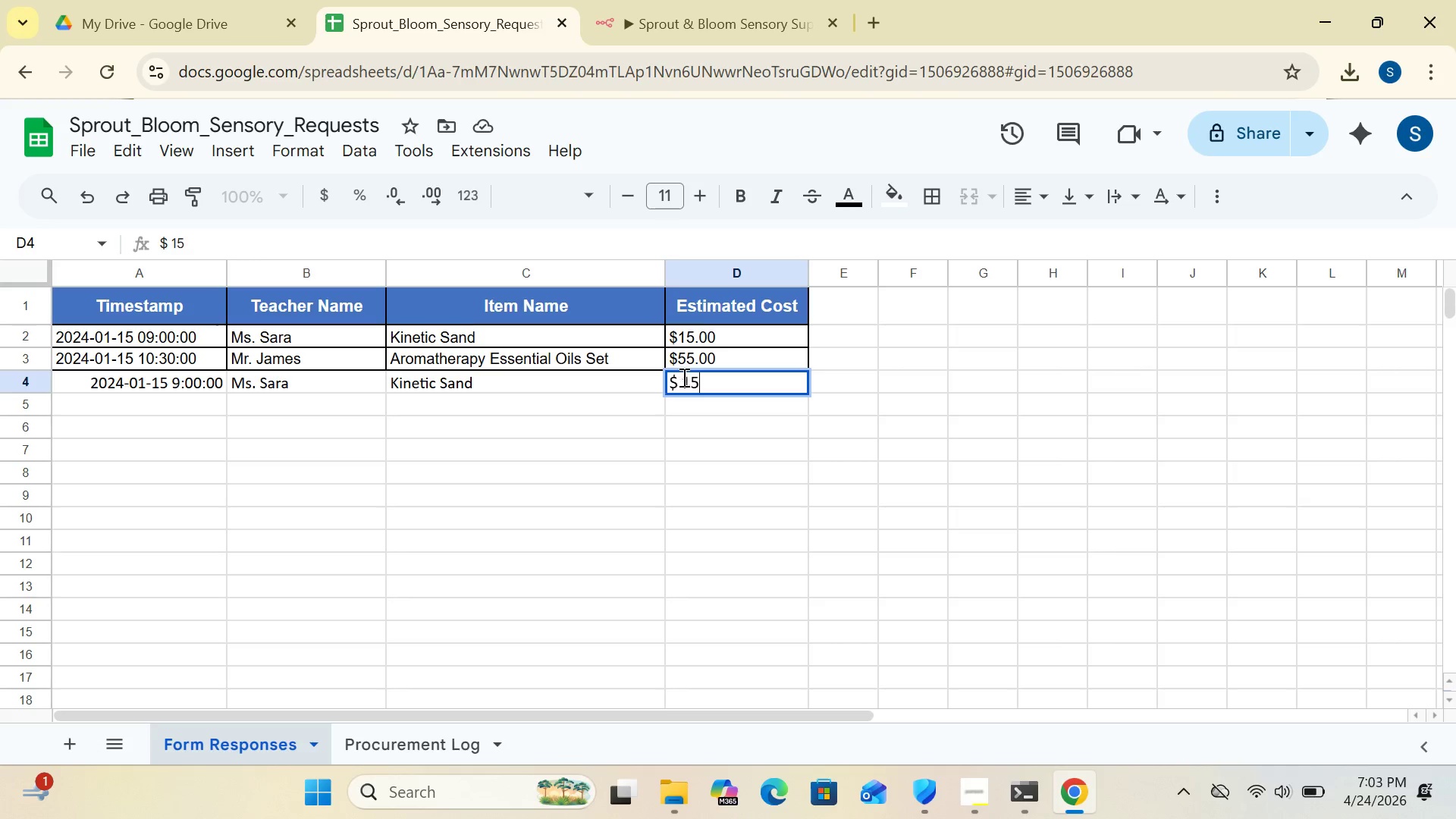 
left_click([682, 378])
 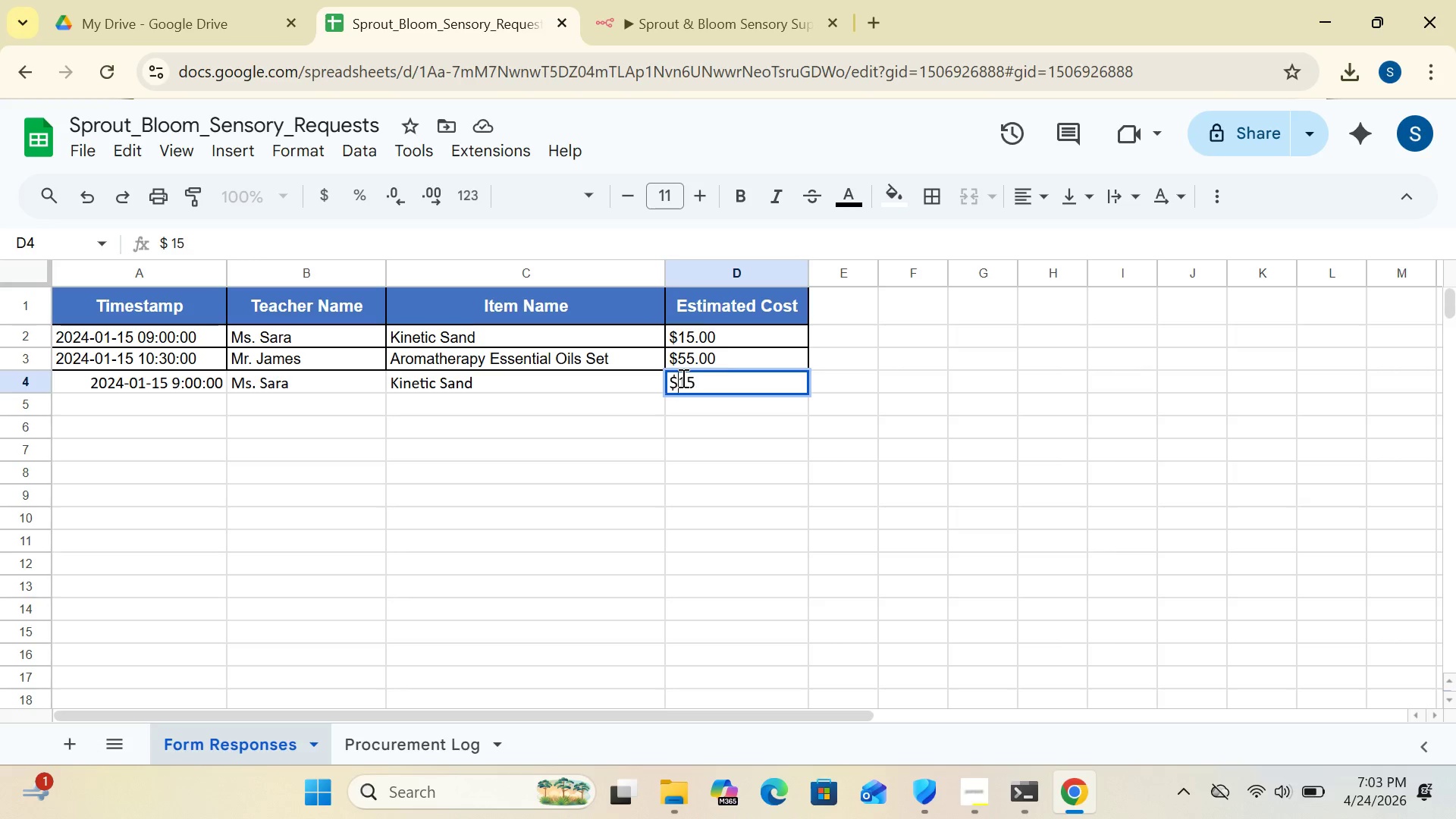 
key(Backspace)
 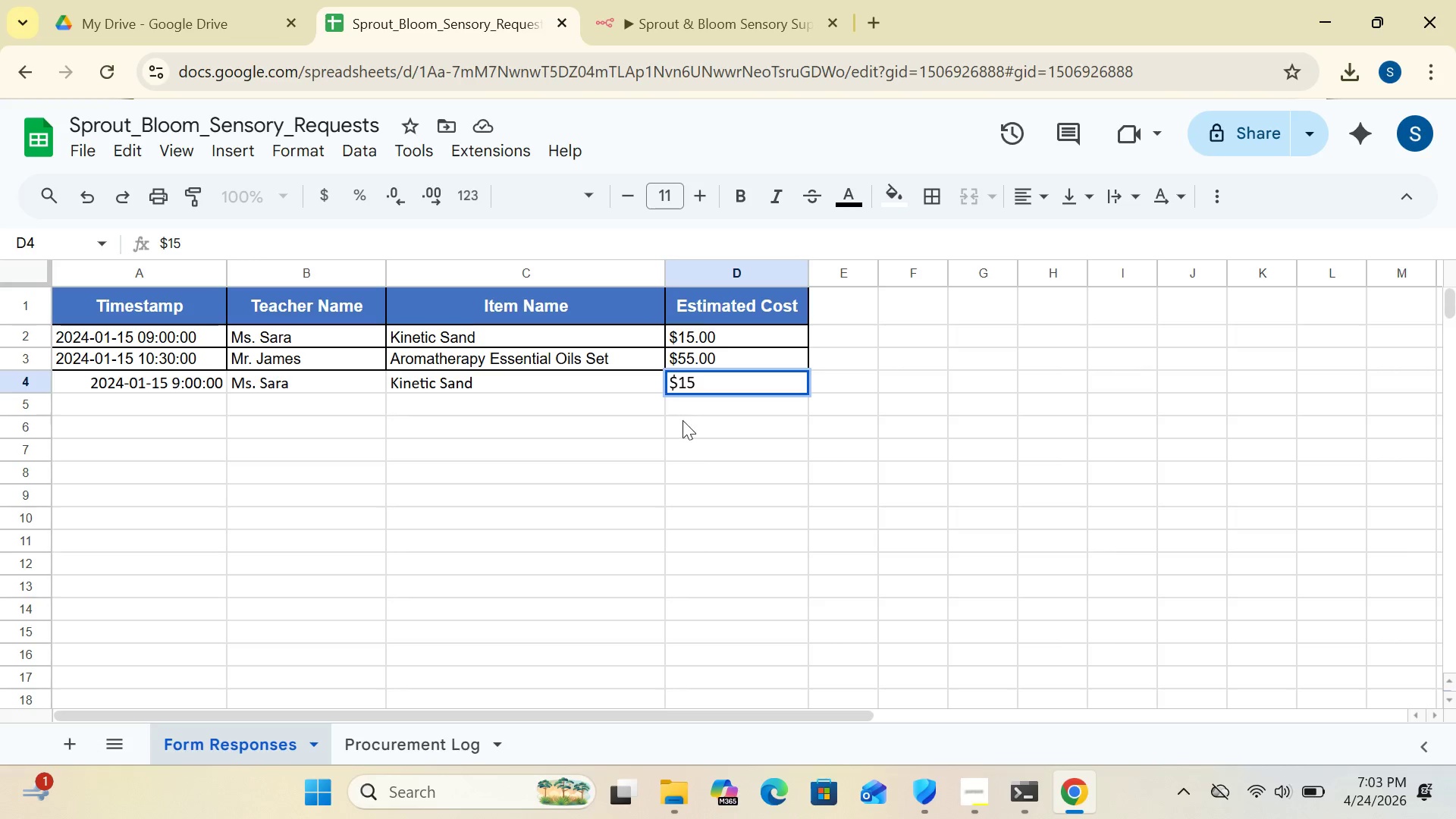 
left_click([696, 475])
 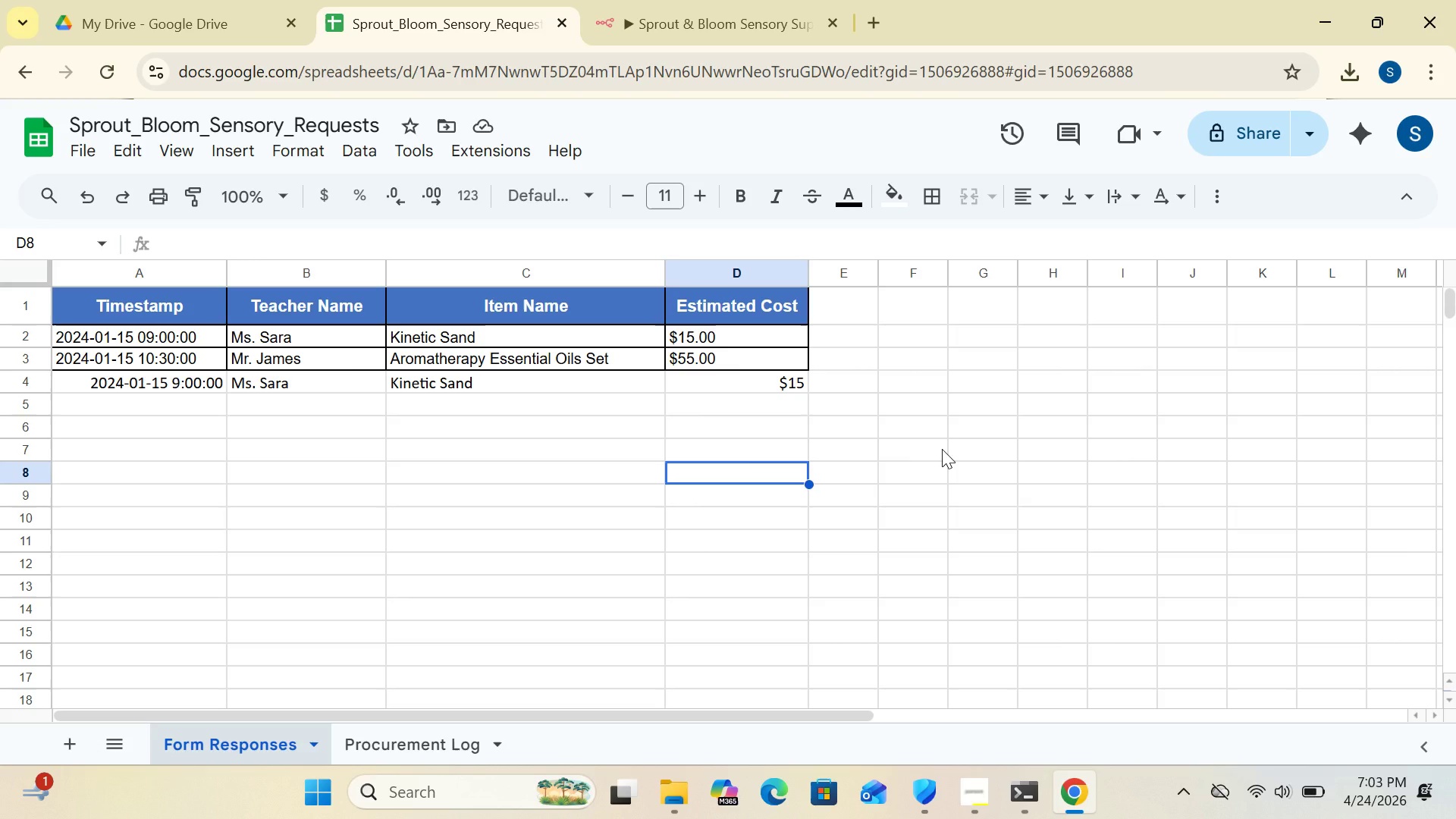 
wait(24.27)
 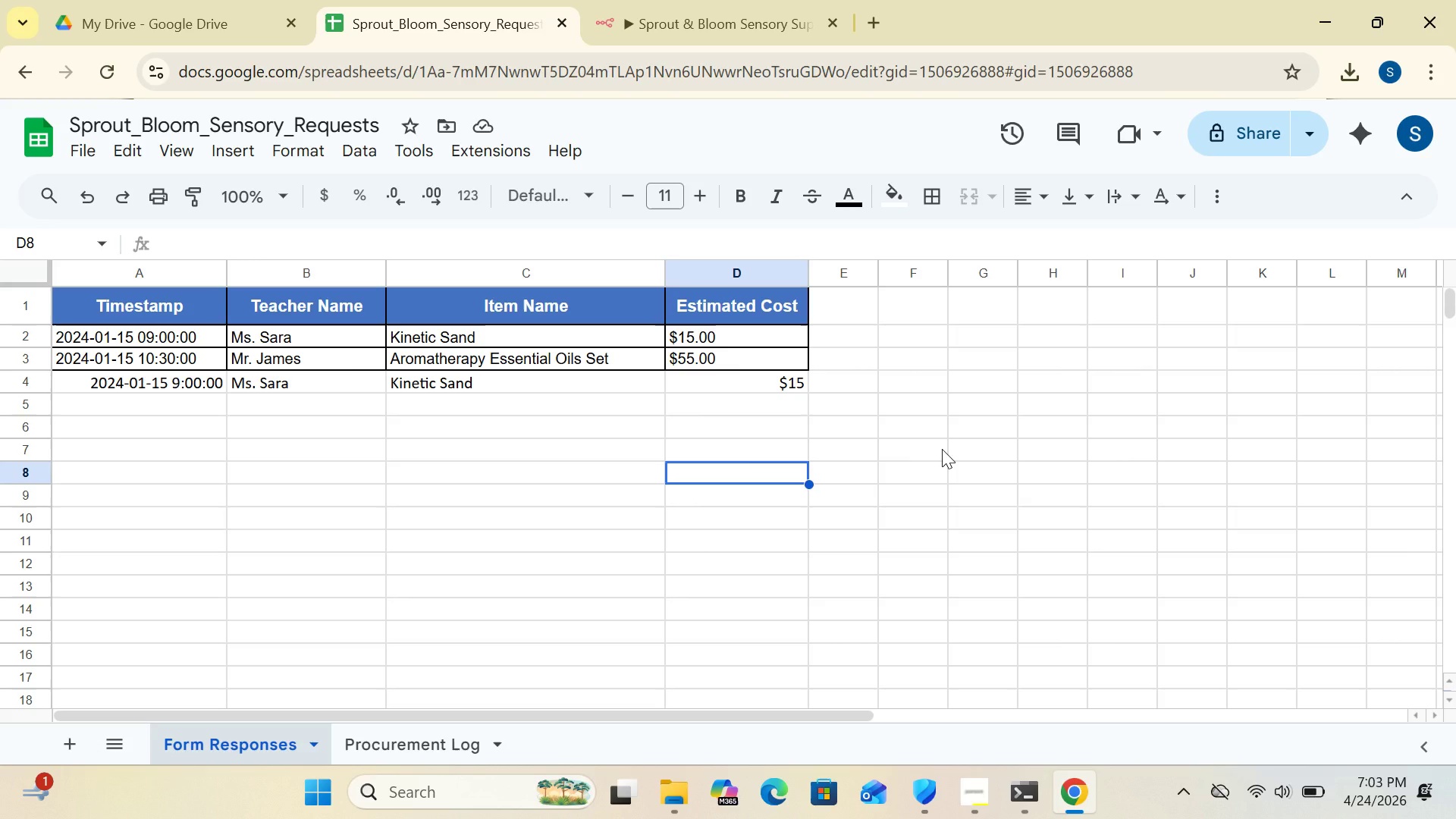 
left_click([418, 748])
 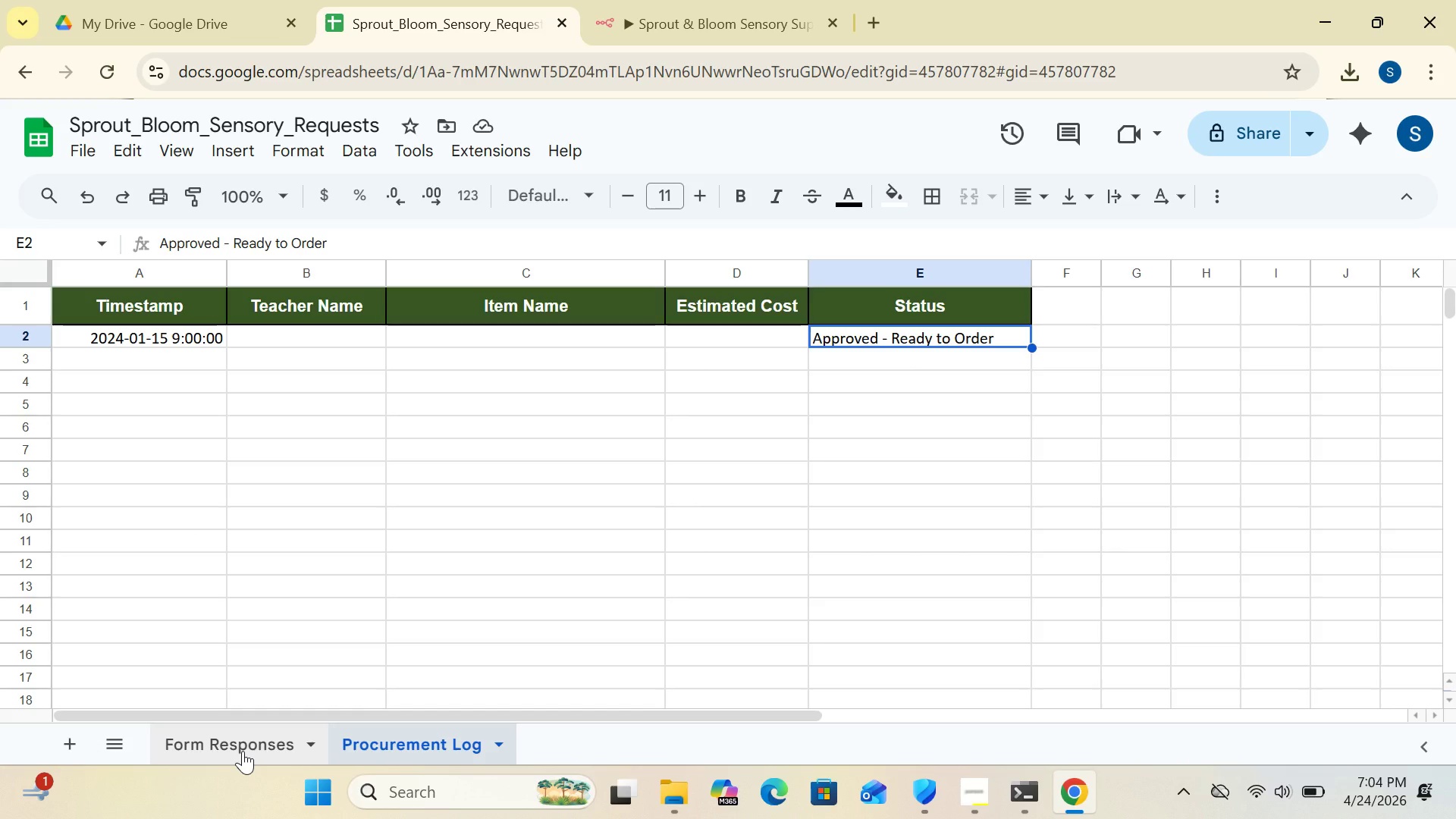 
wait(26.47)
 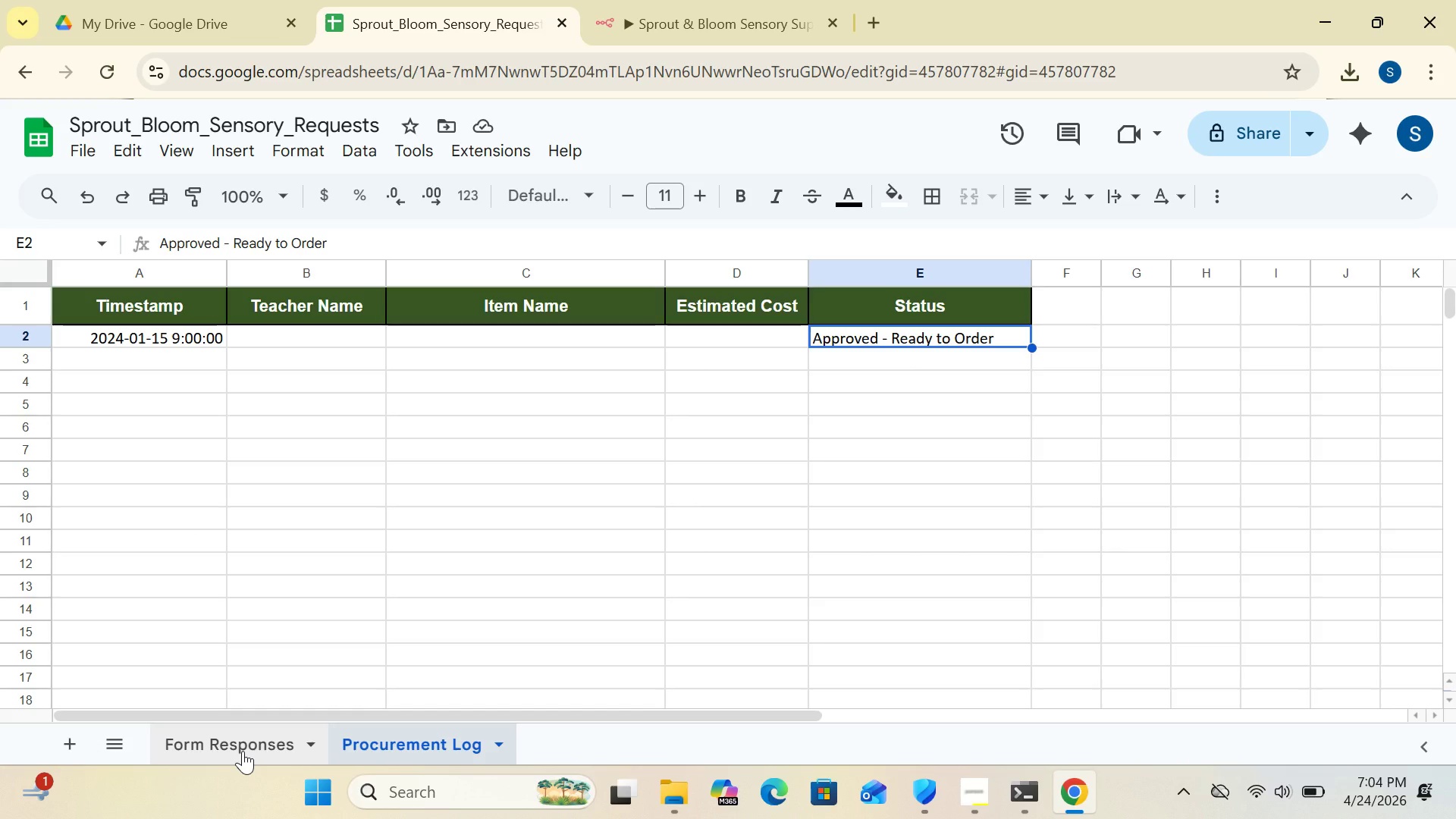 
left_click([243, 751])
 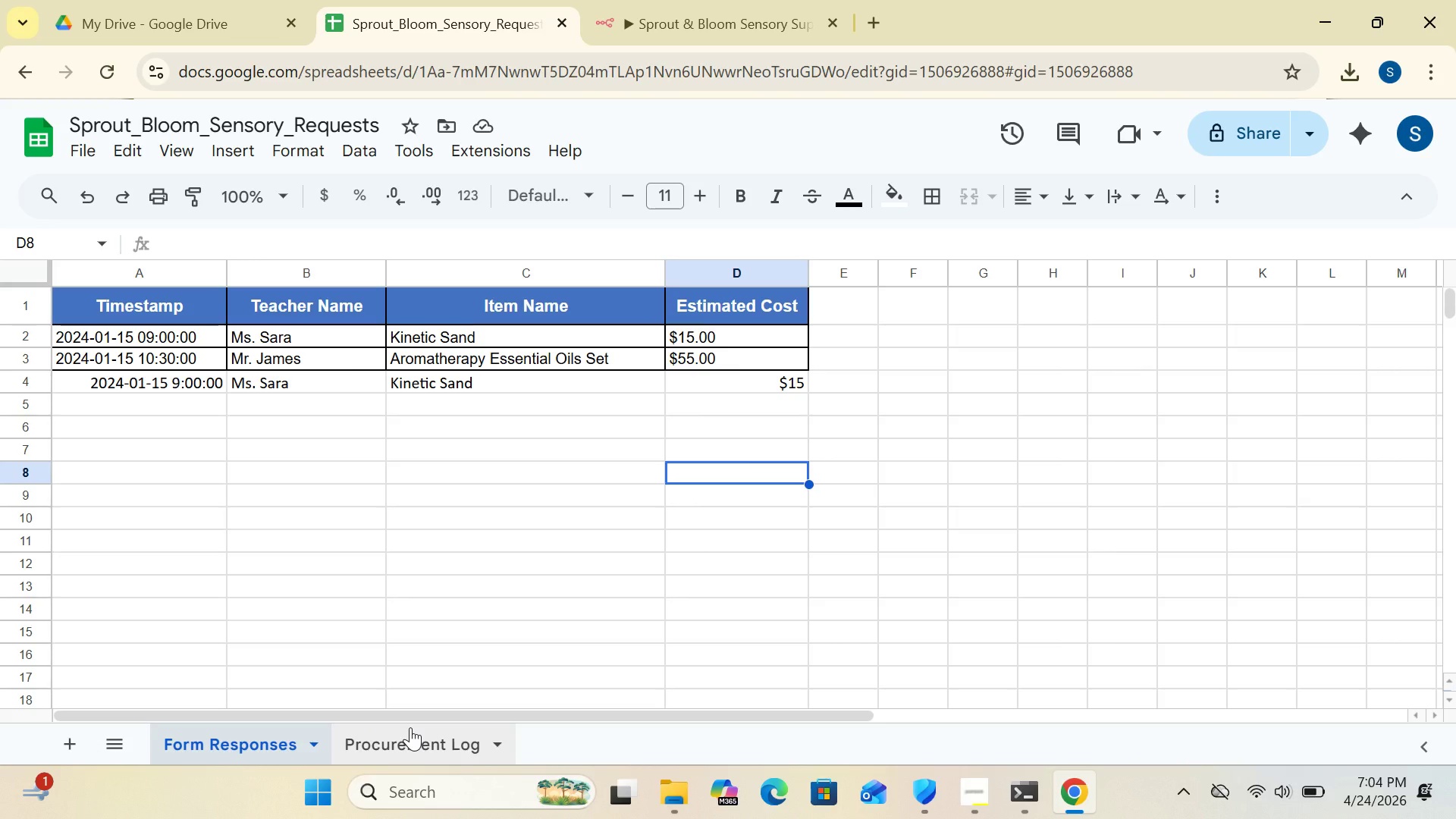 
wait(46.39)
 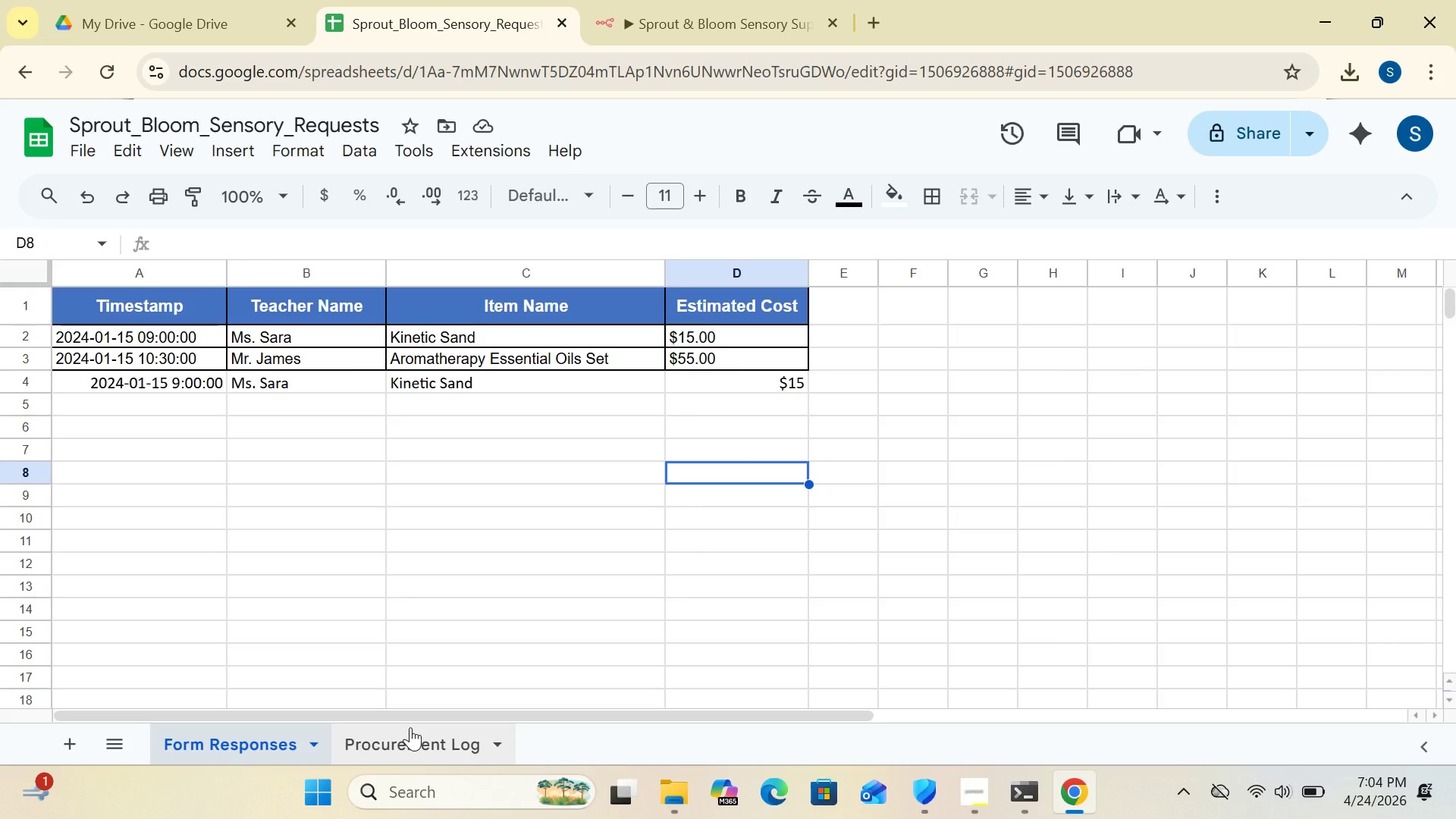 
left_click([405, 740])
 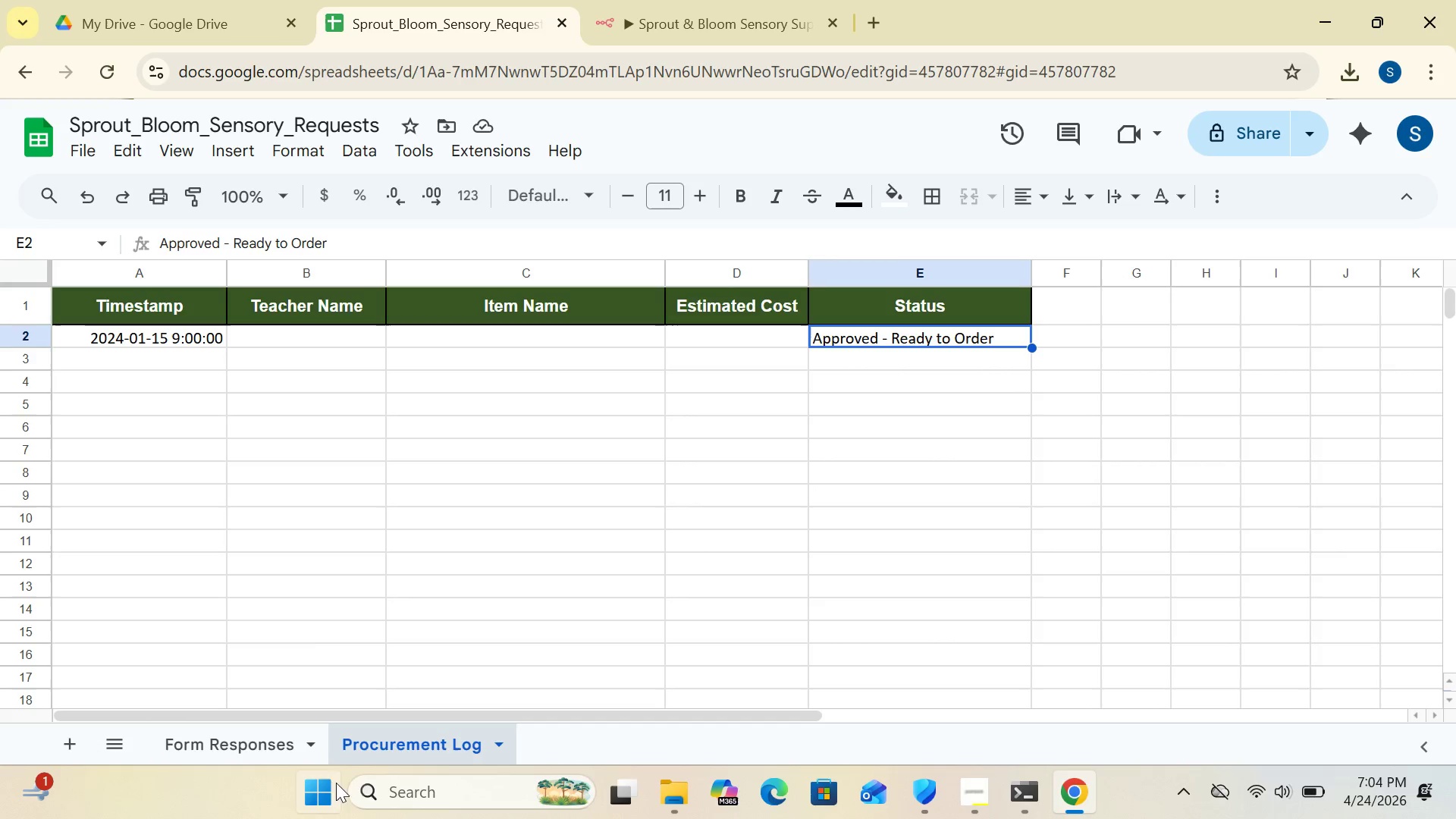 
left_click([250, 732])
 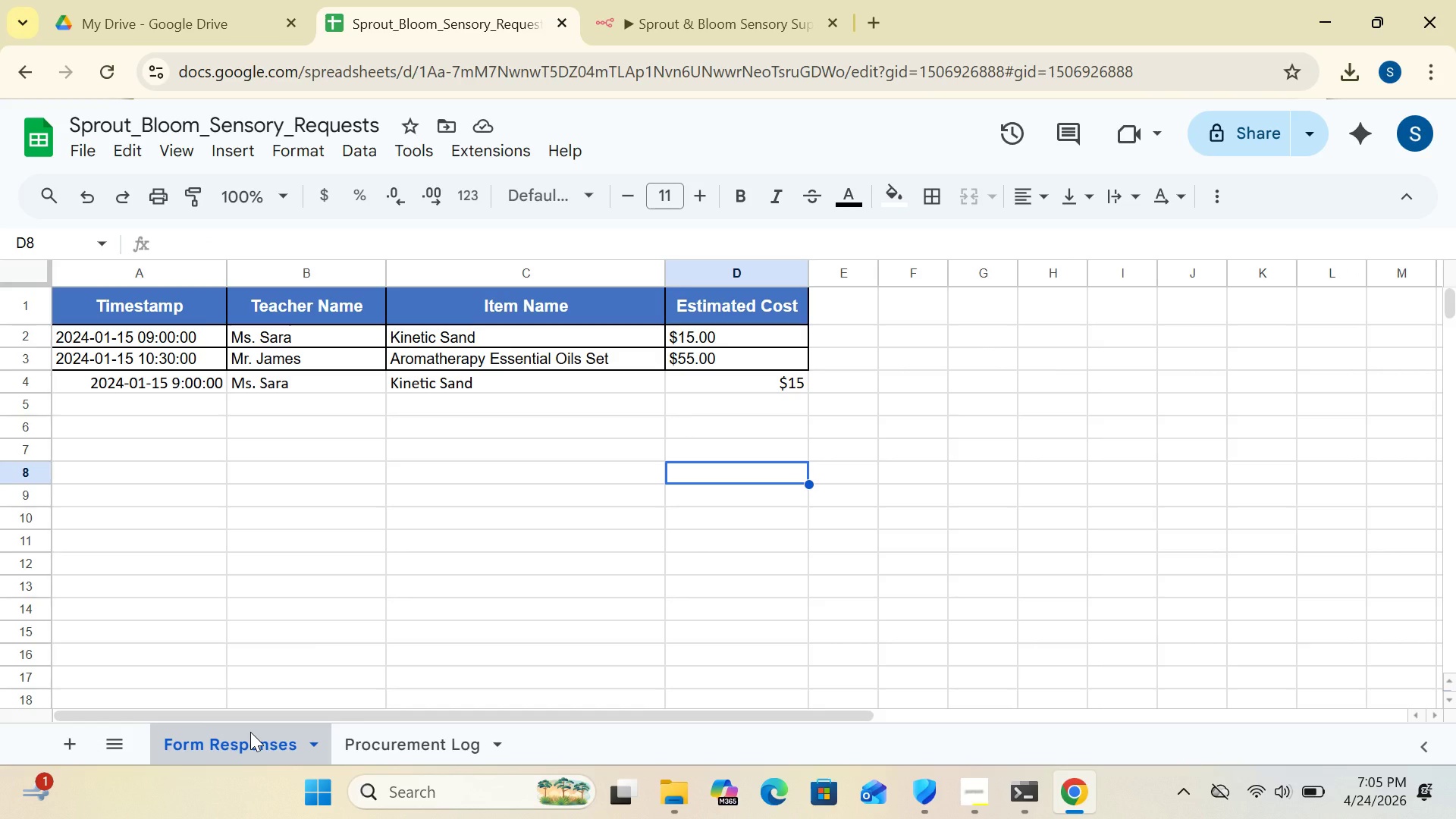 
wait(14.17)
 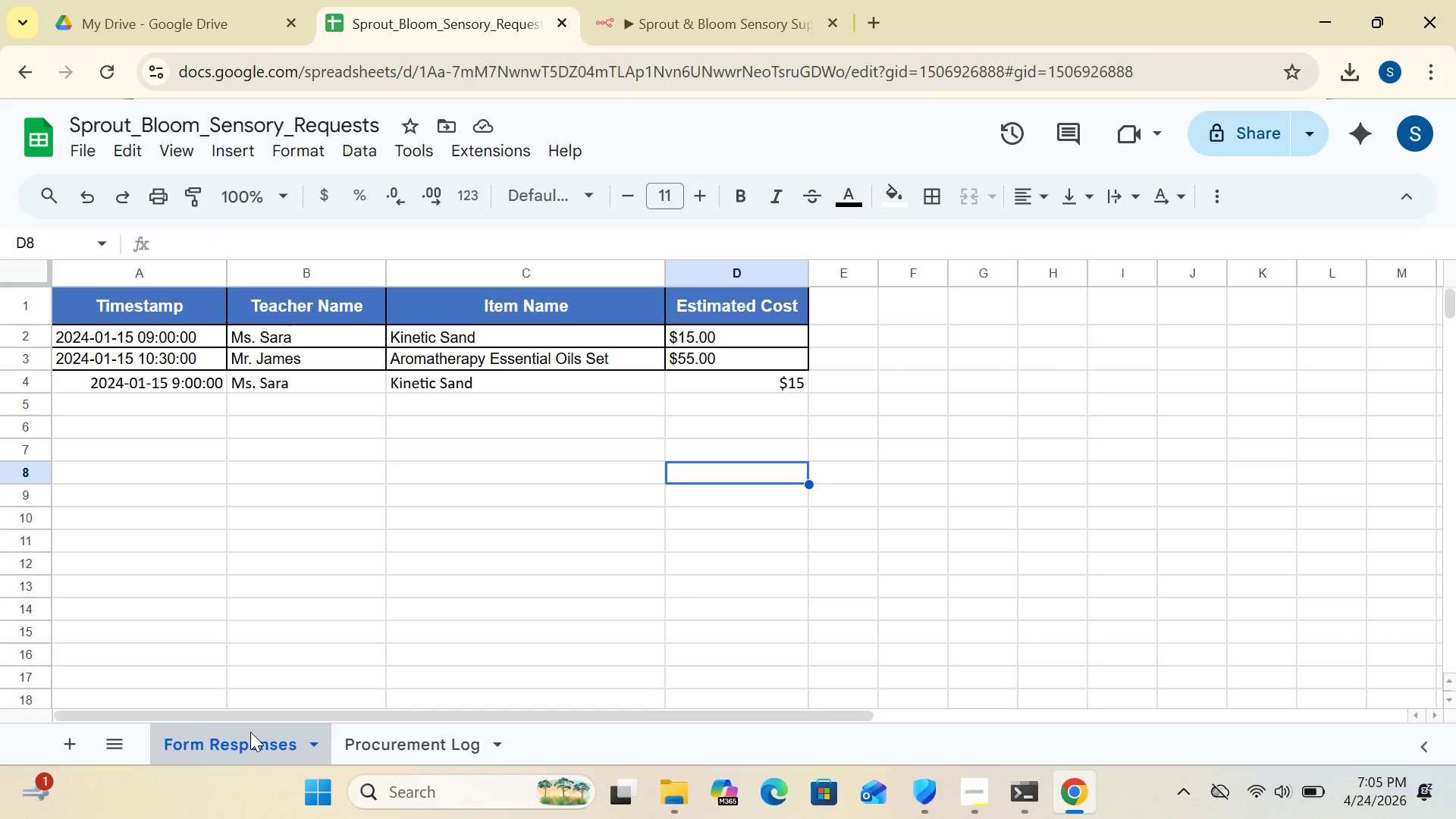 
left_click([422, 754])
 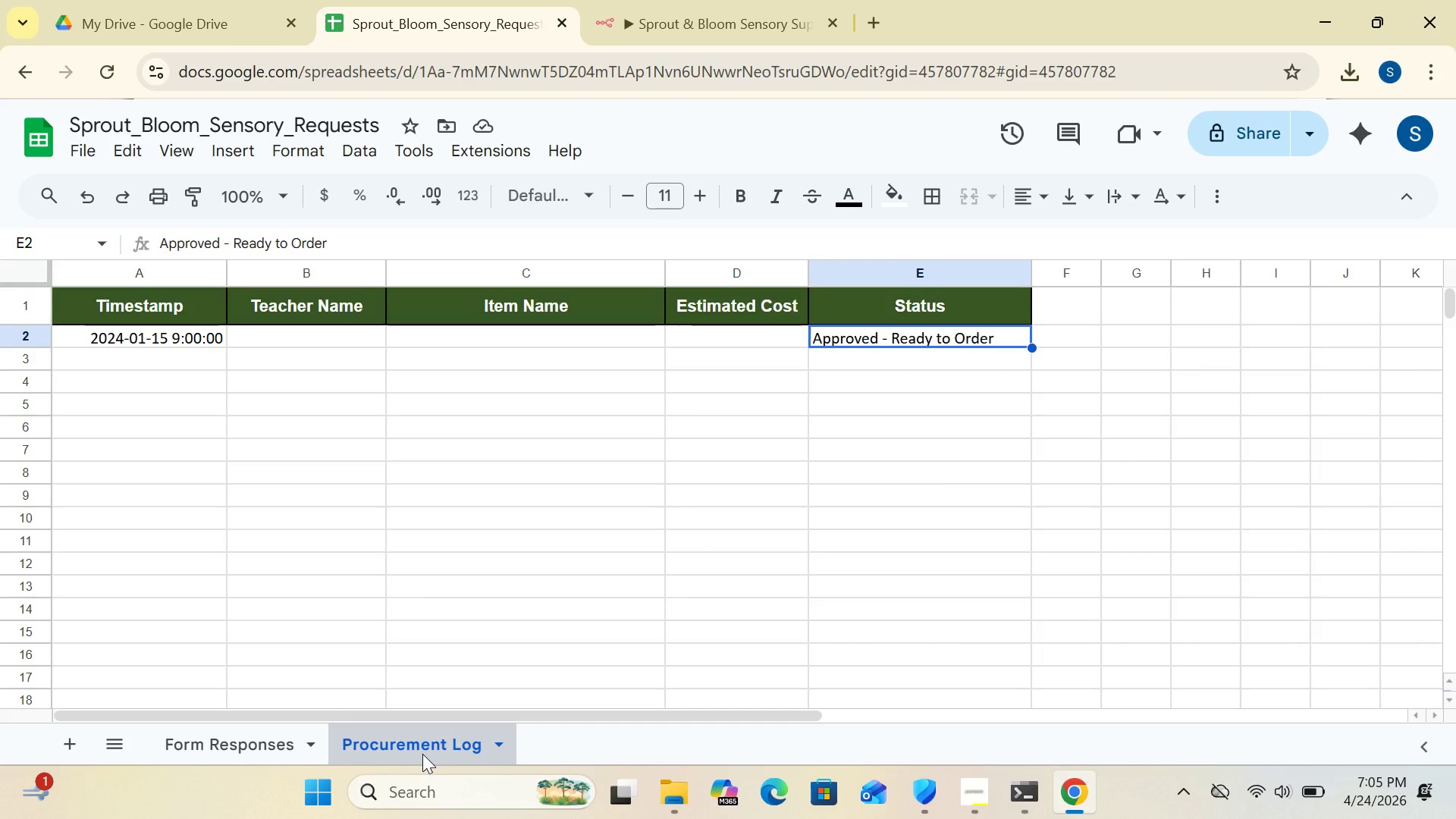 
left_click_drag(start_coordinate=[422, 754], to_coordinate=[412, 747])
 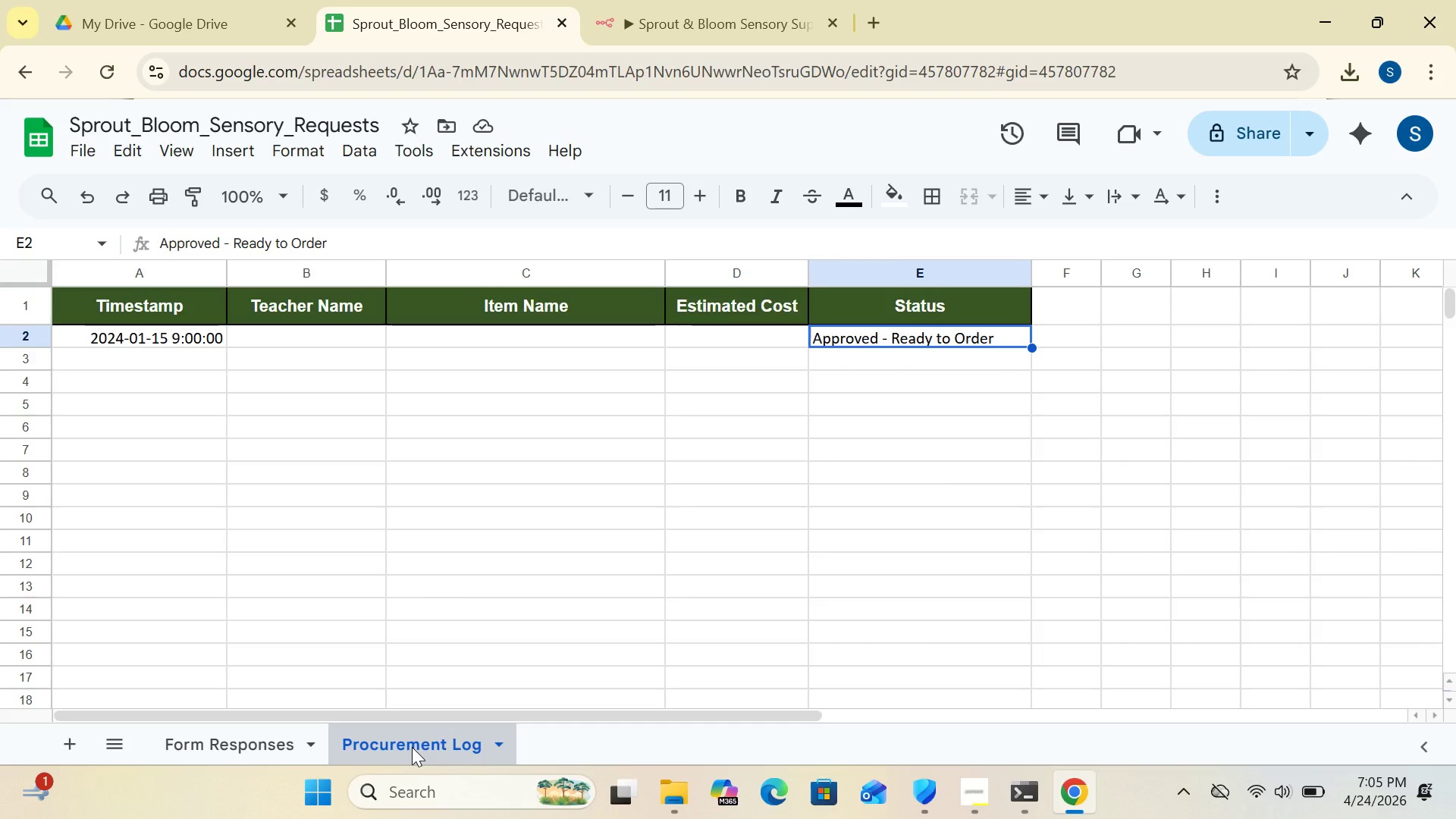 
wait(9.56)
 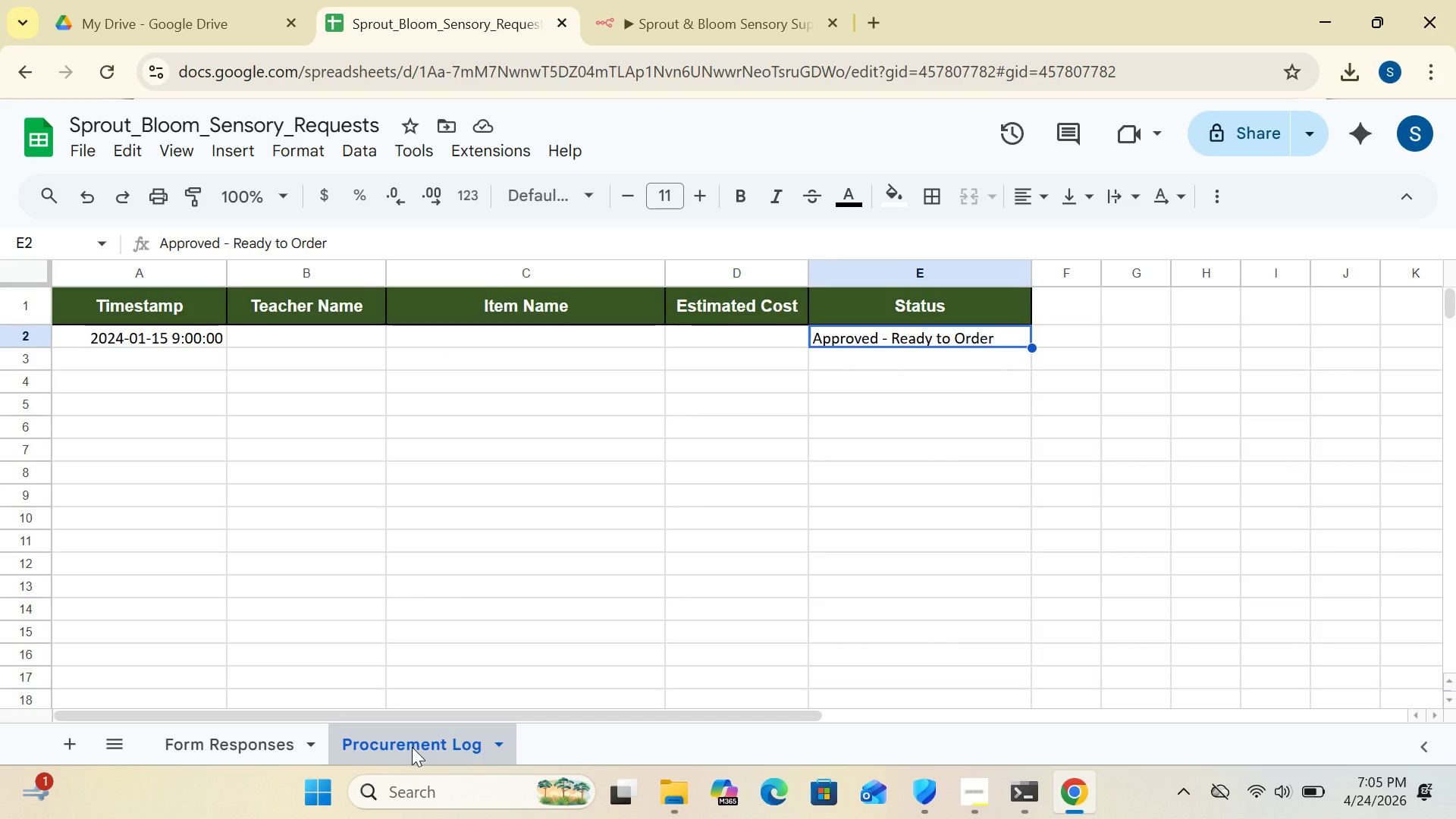 
left_click([650, 28])
 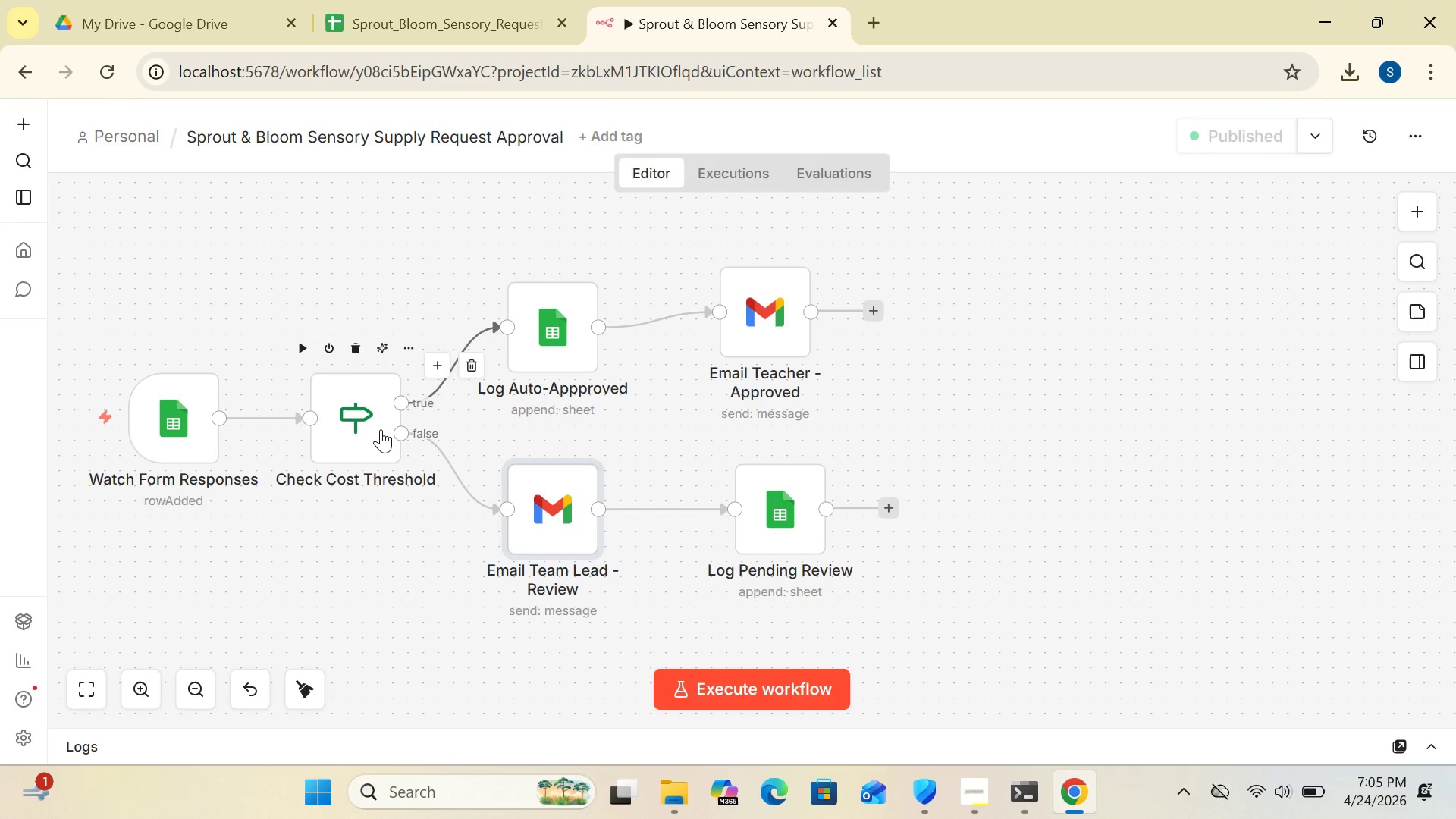 
double_click([381, 429])
 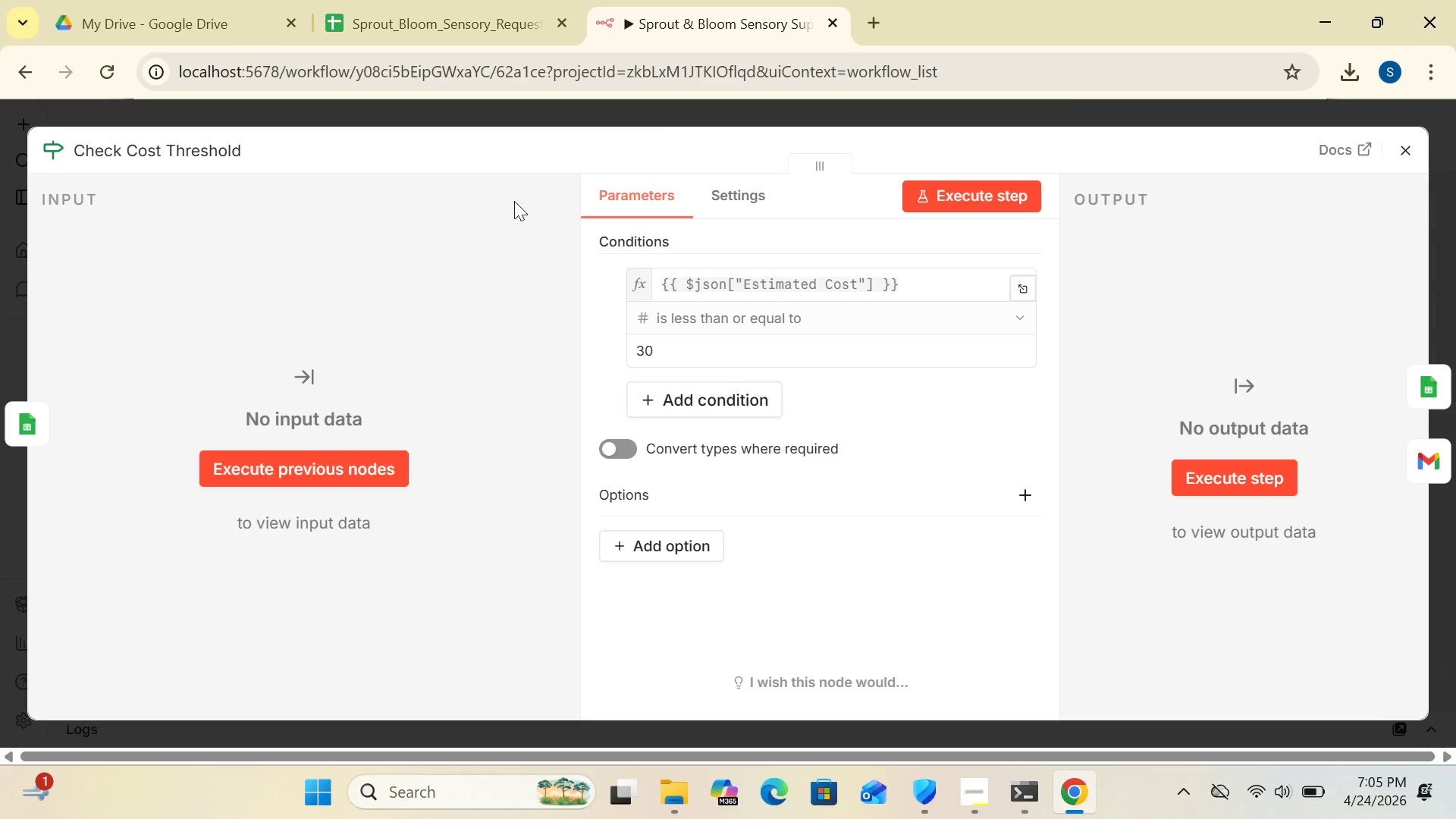 
wait(5.56)
 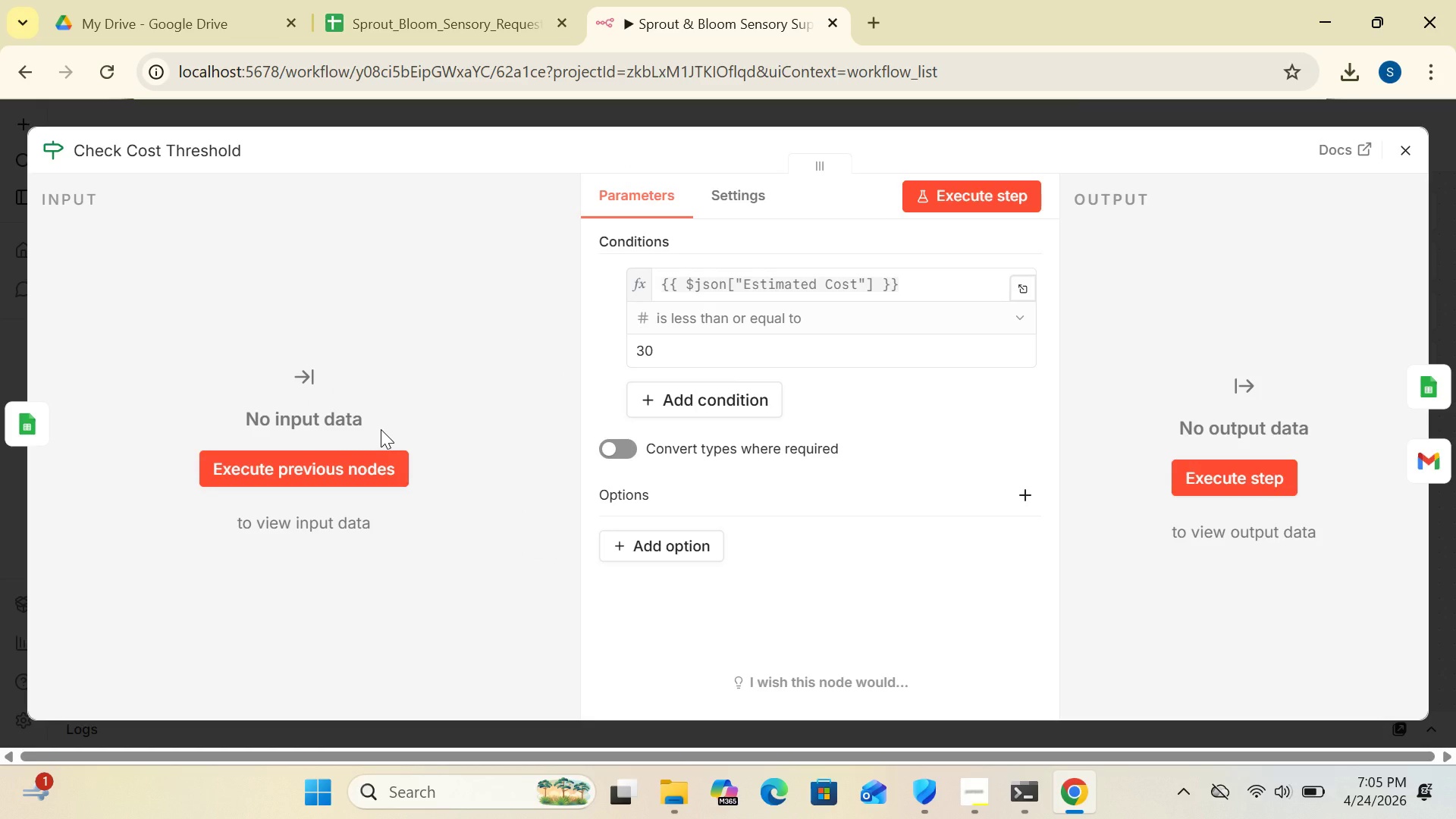 
left_click([489, 22])
 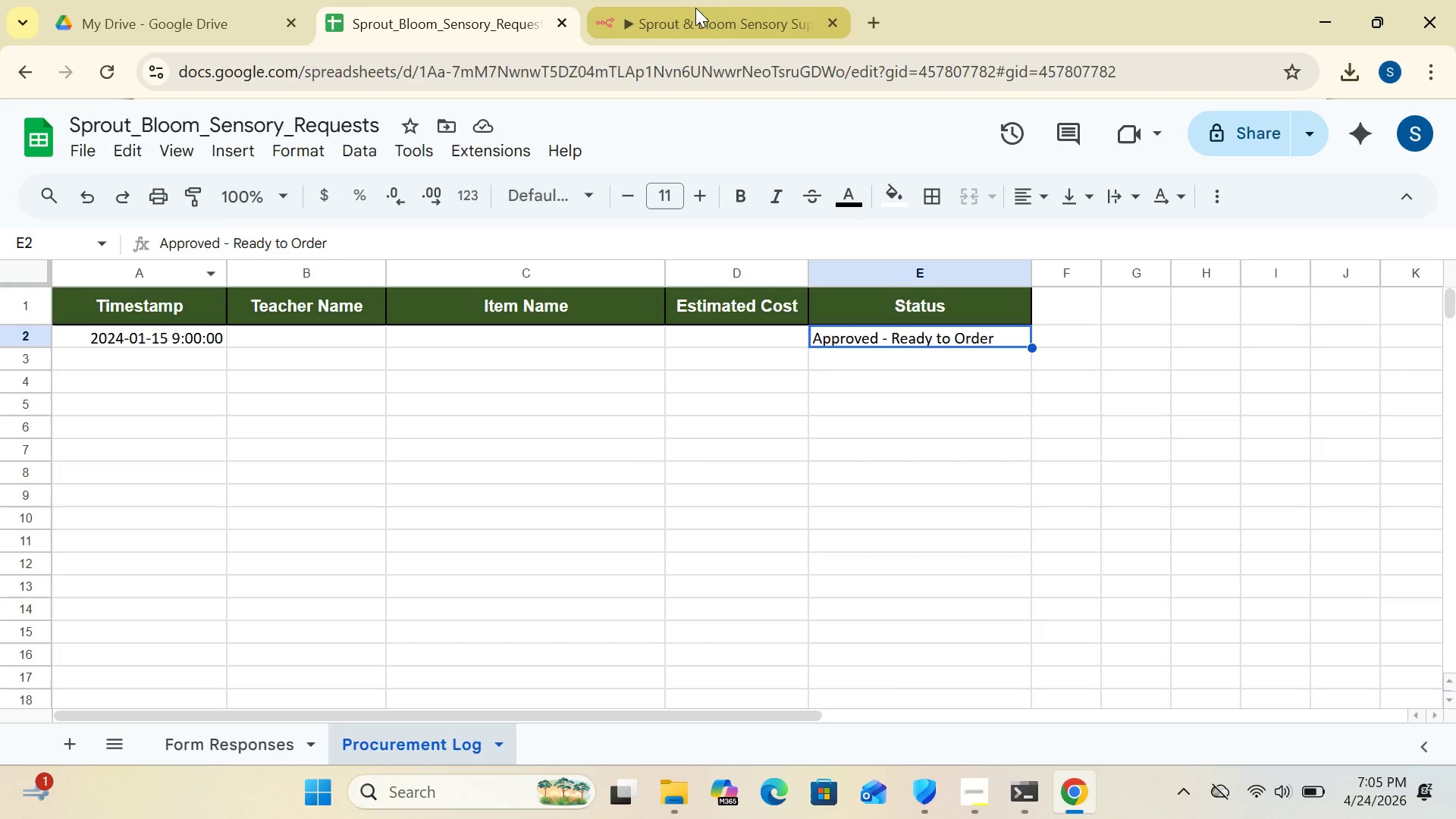 
left_click([695, 8])
 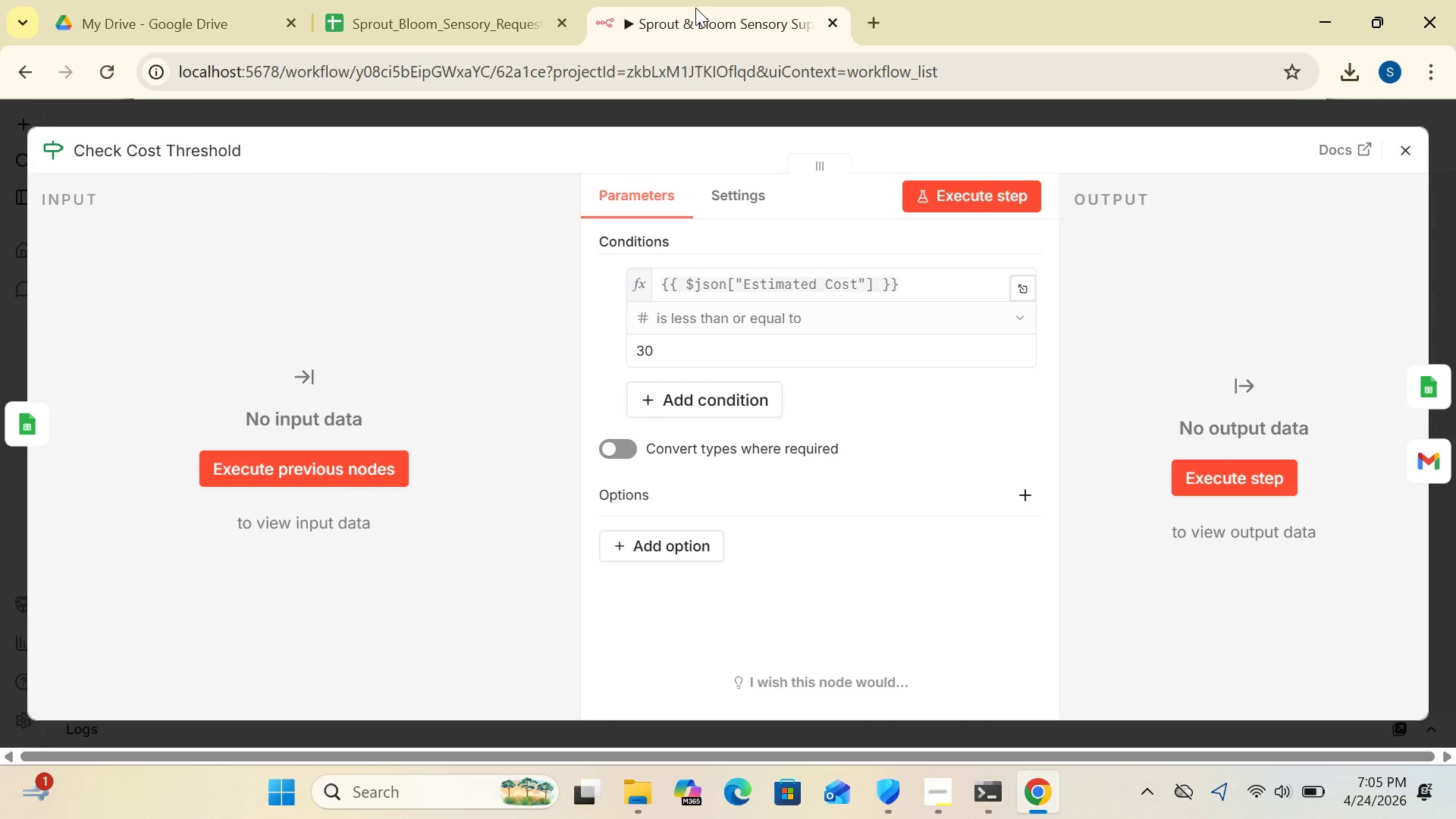 
wait(21.72)
 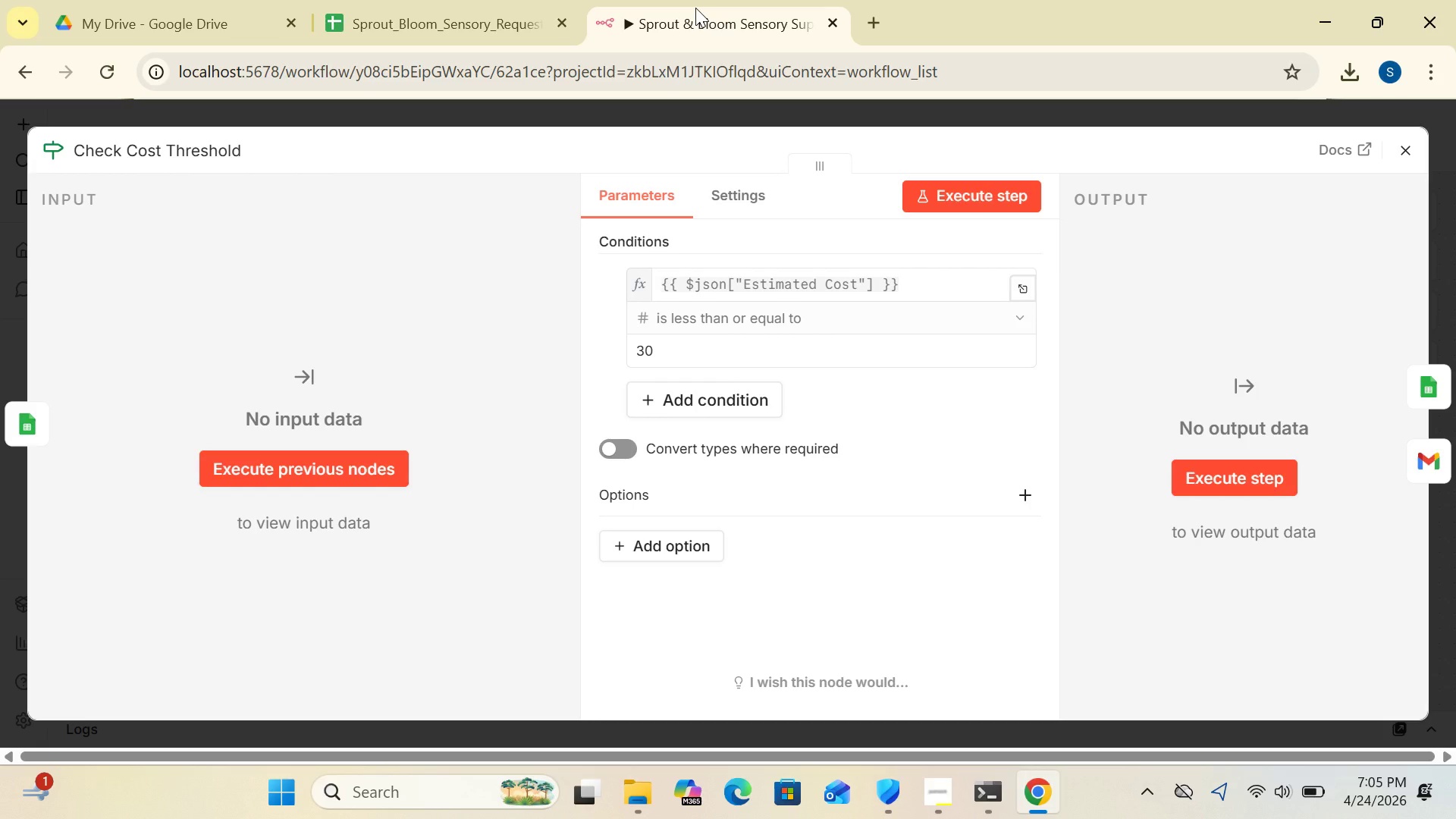 
left_click([1031, 293])
 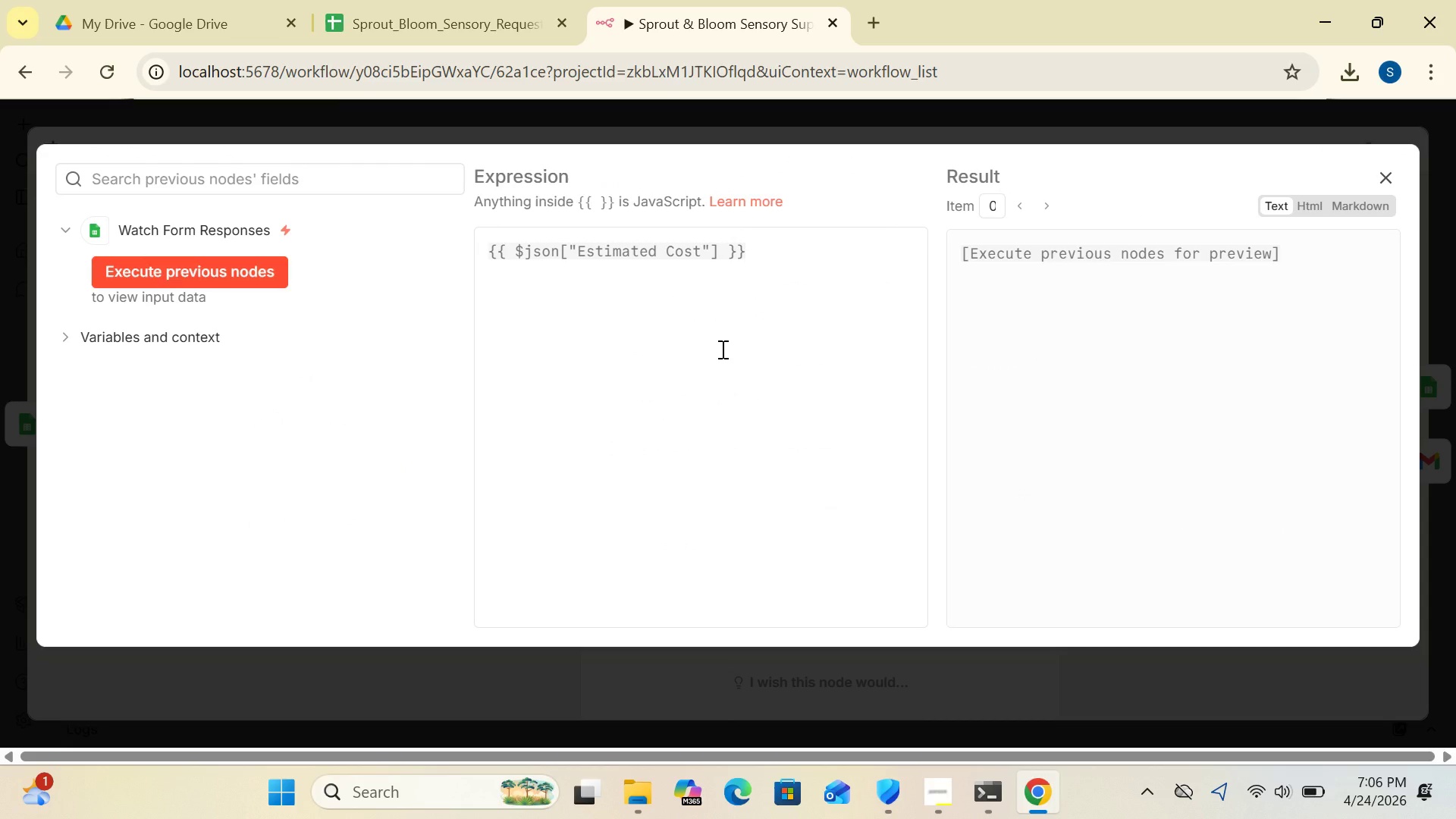 
wait(8.44)
 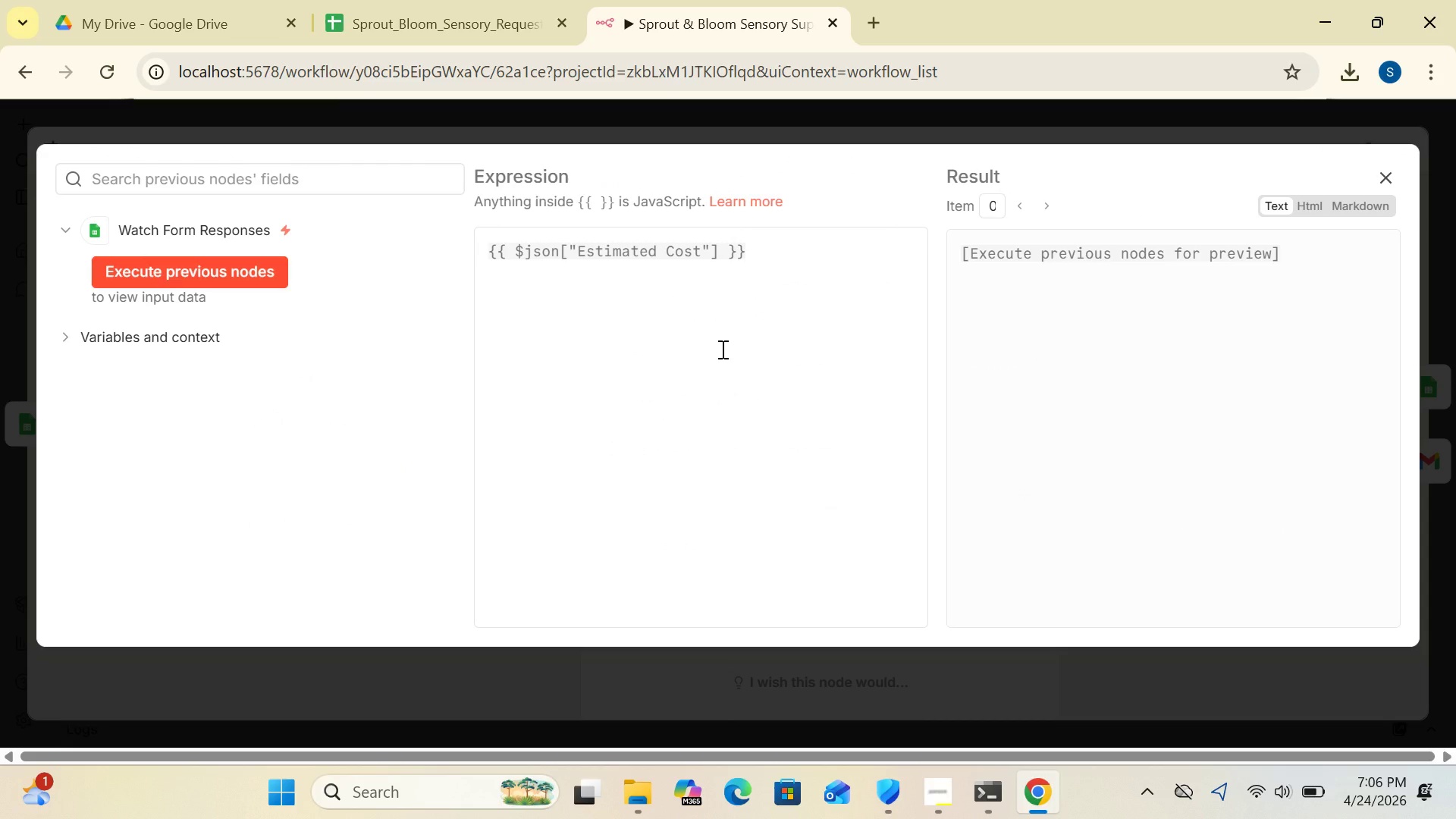 
left_click([1384, 177])
 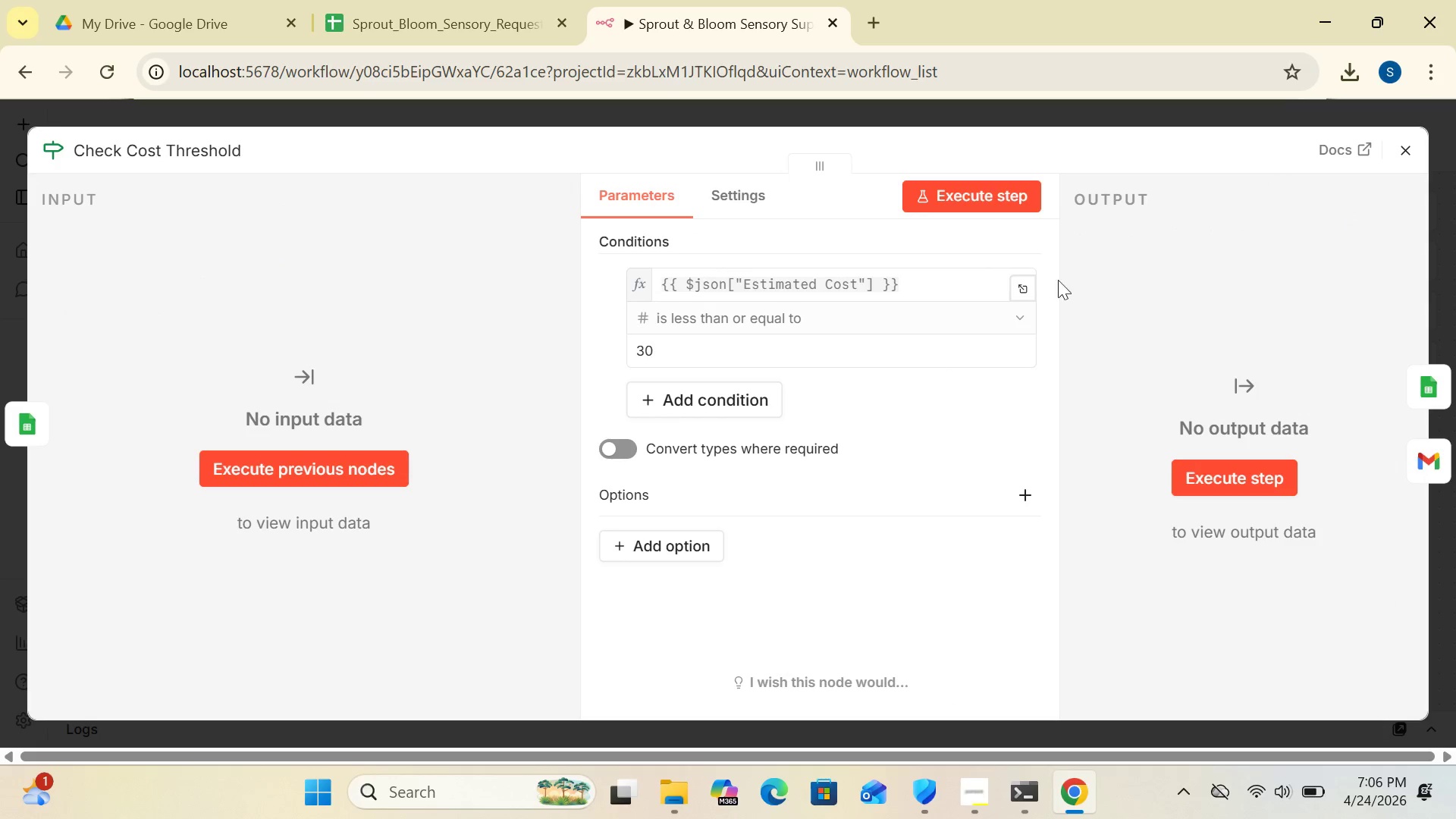 
wait(13.34)
 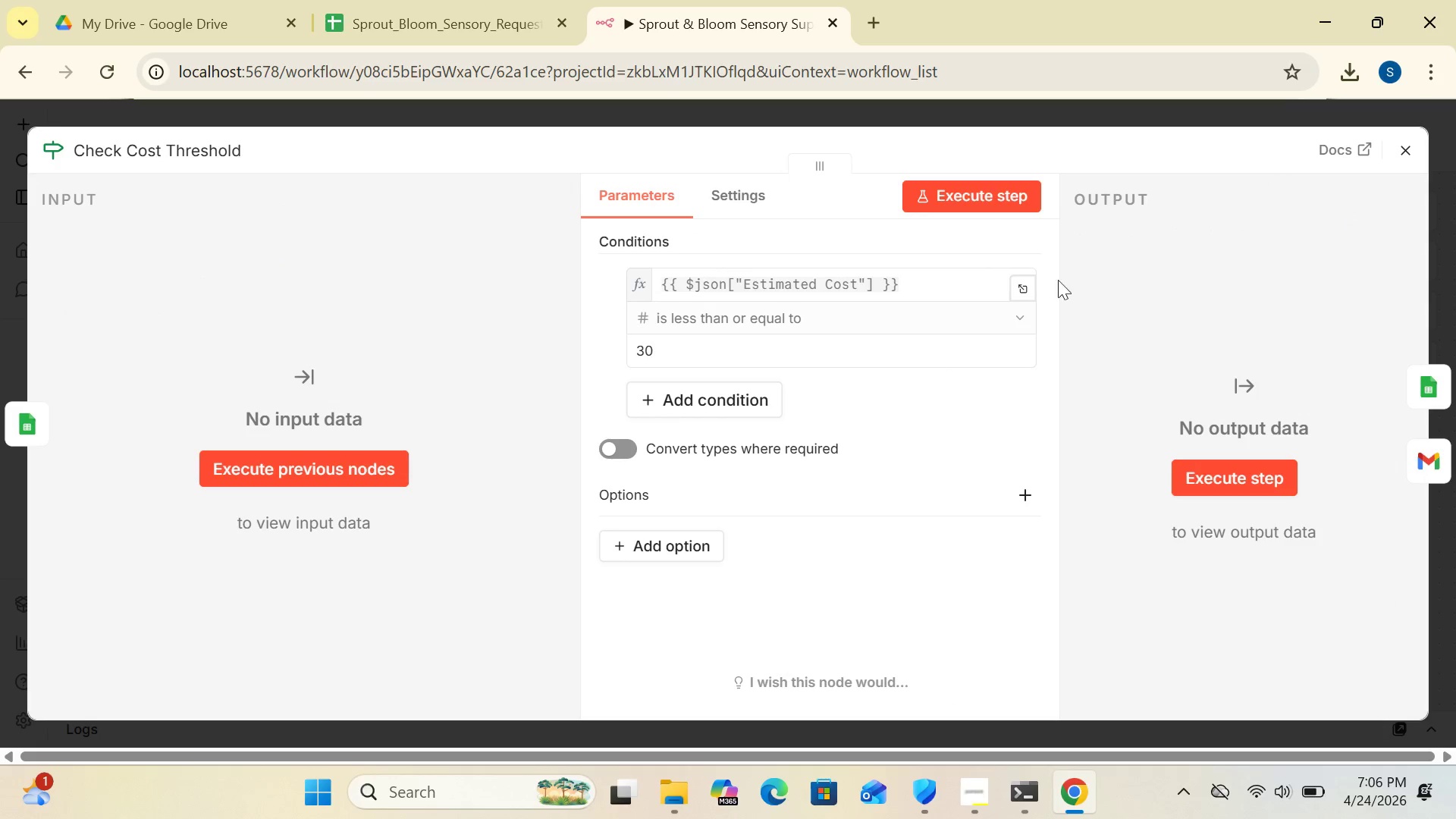 
left_click([449, 26])
 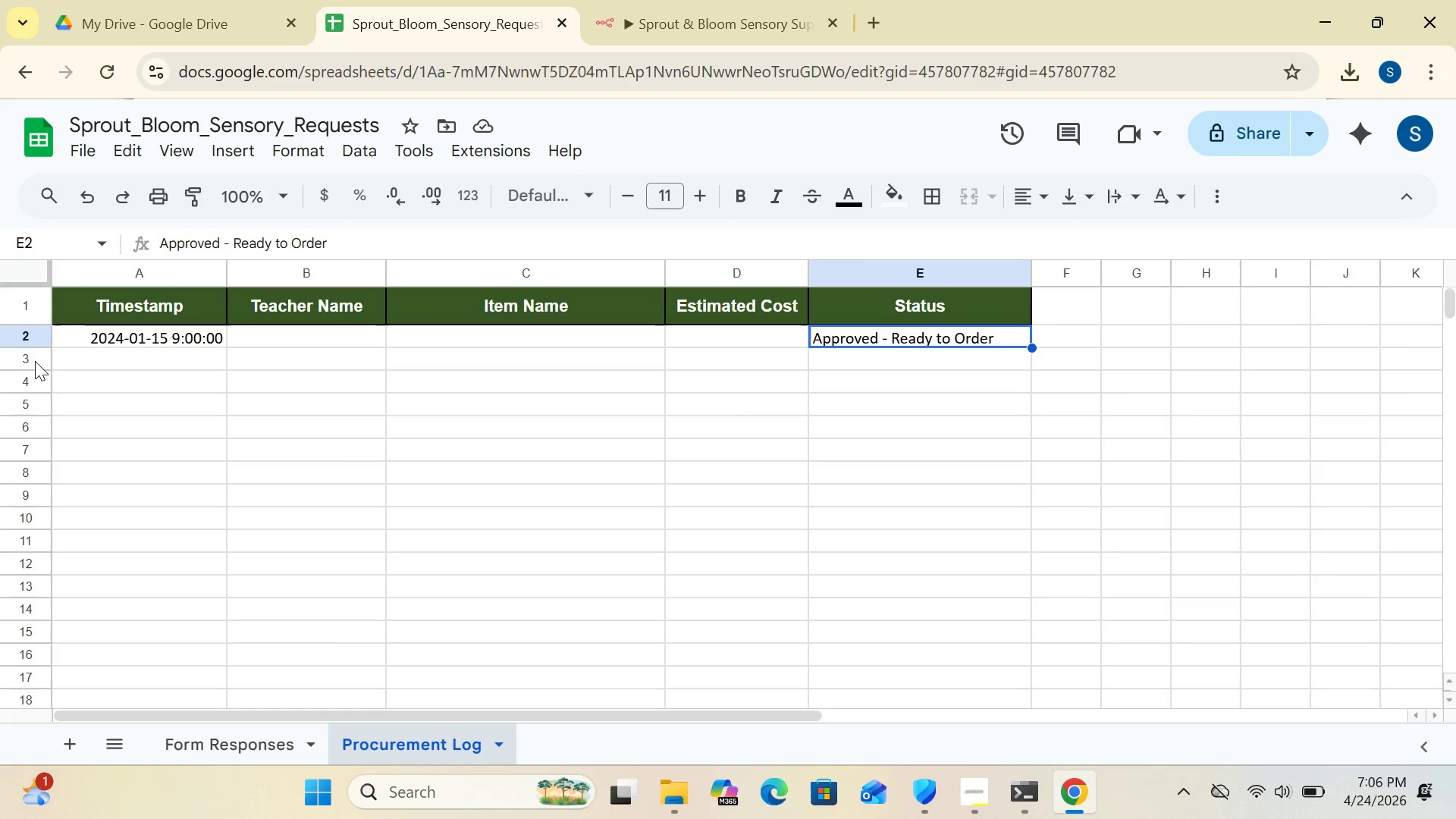 
wait(5.72)
 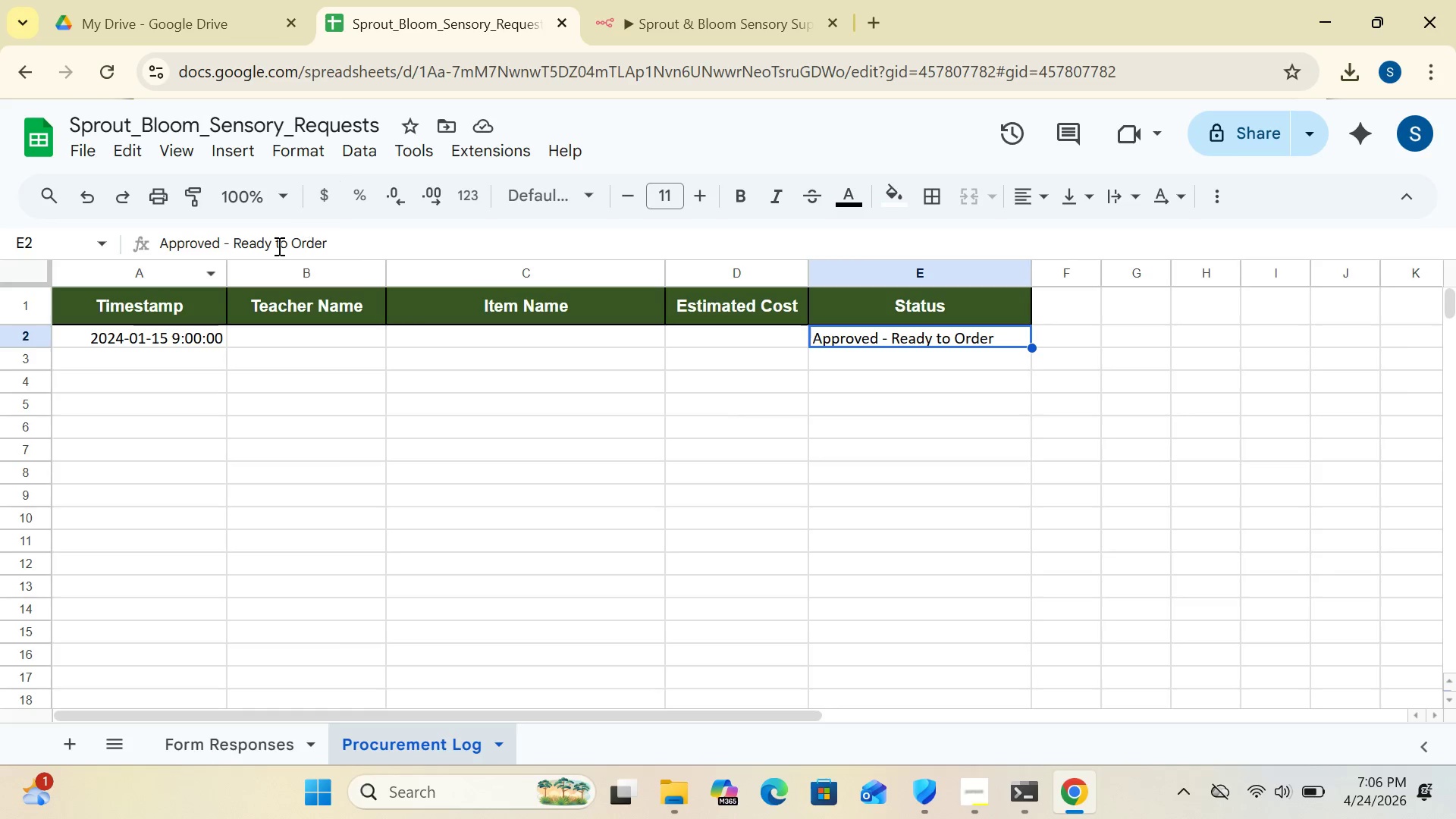 
left_click([35, 331])
 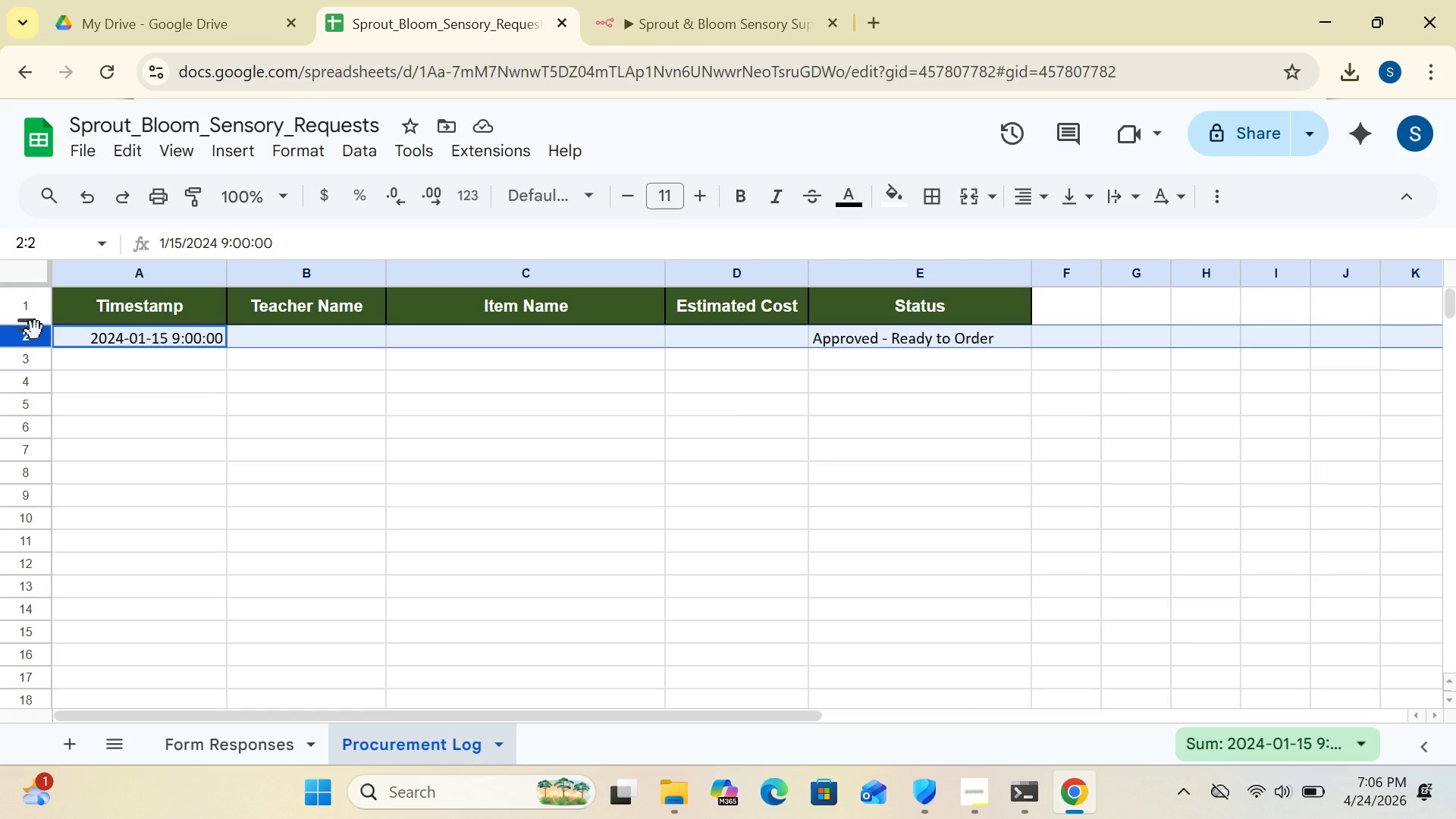 
key(Delete)
 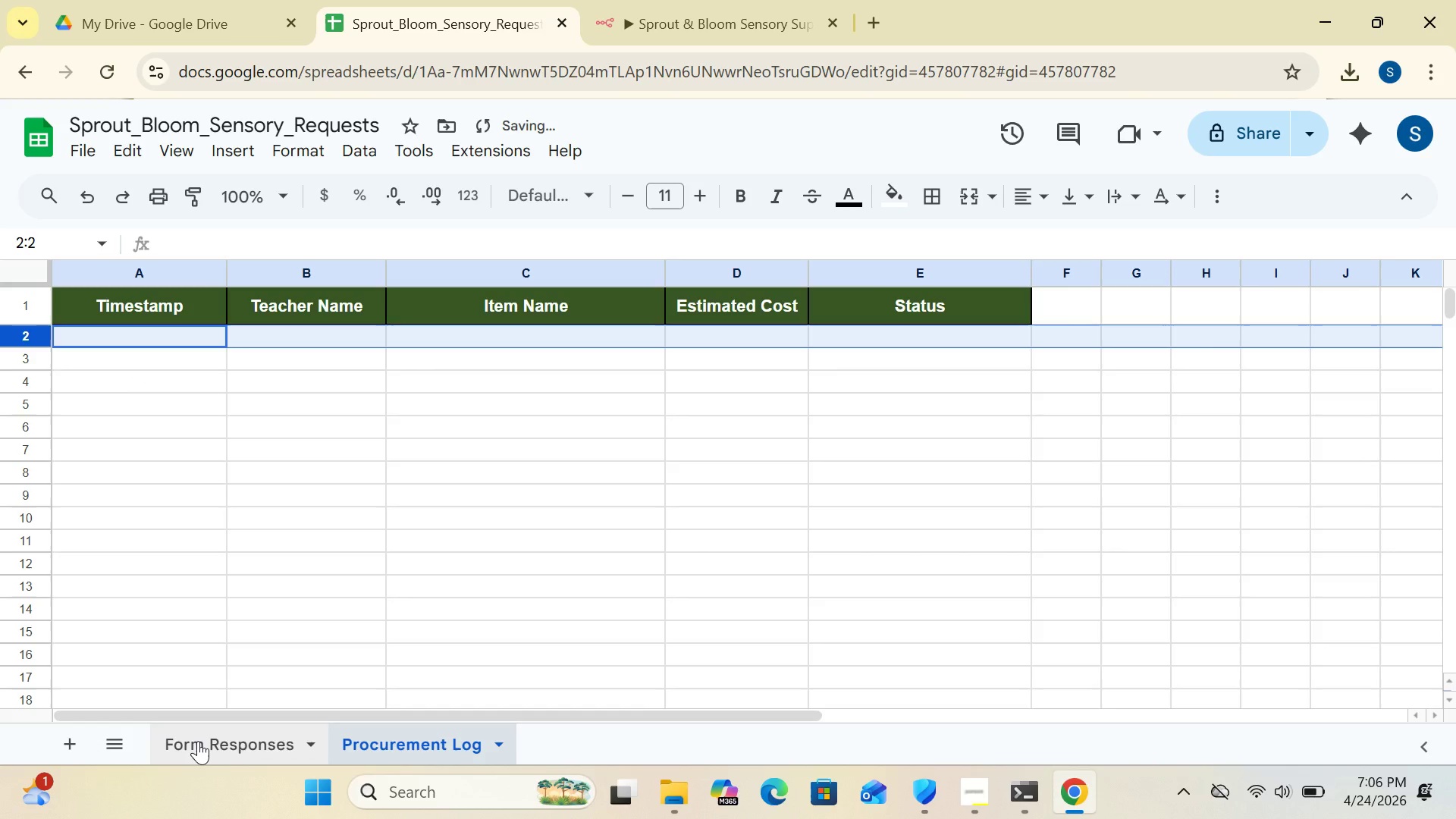 
left_click([198, 741])
 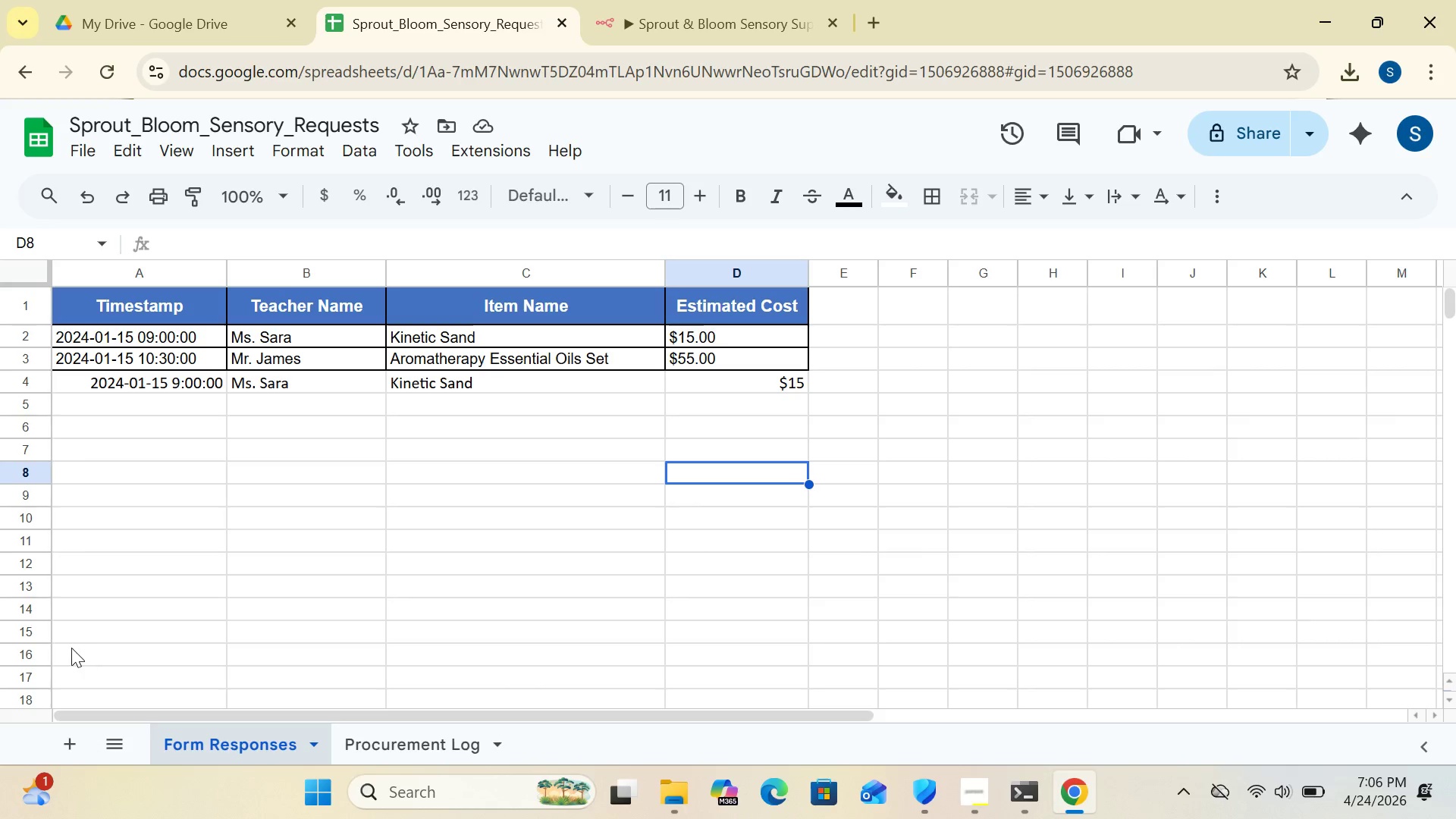 
wait(9.31)
 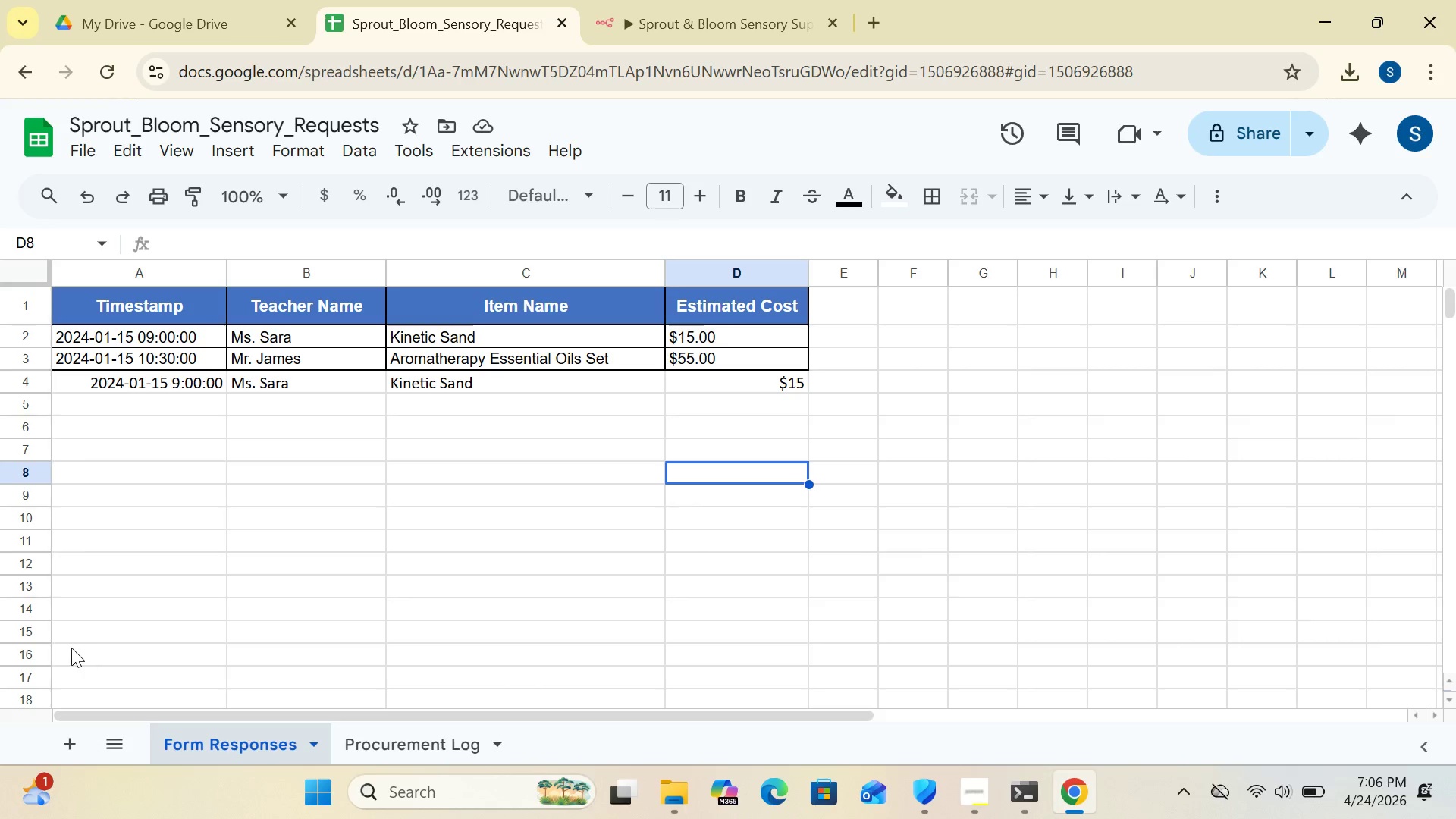 
left_click([30, 333])
 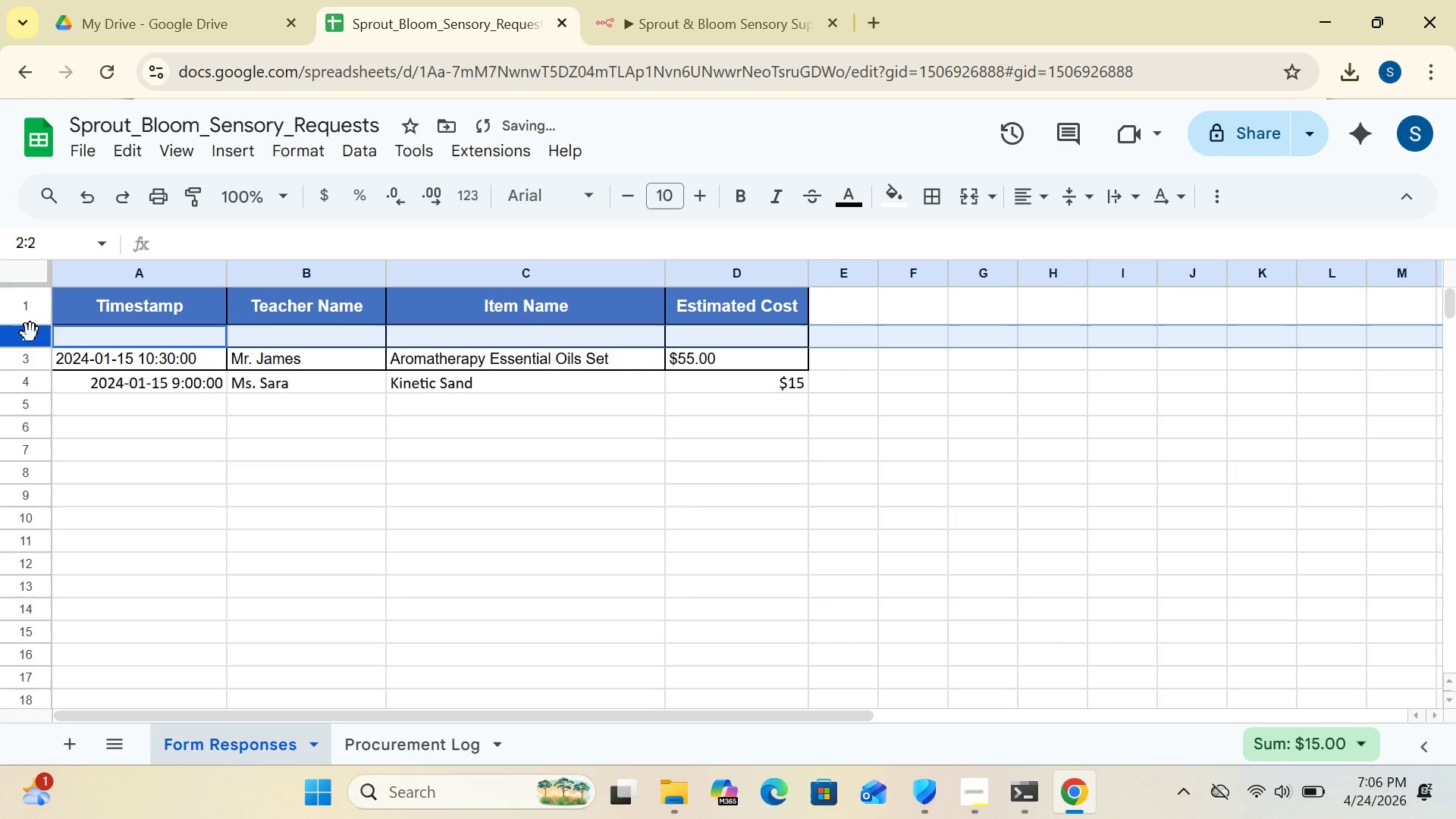 
key(Delete)
 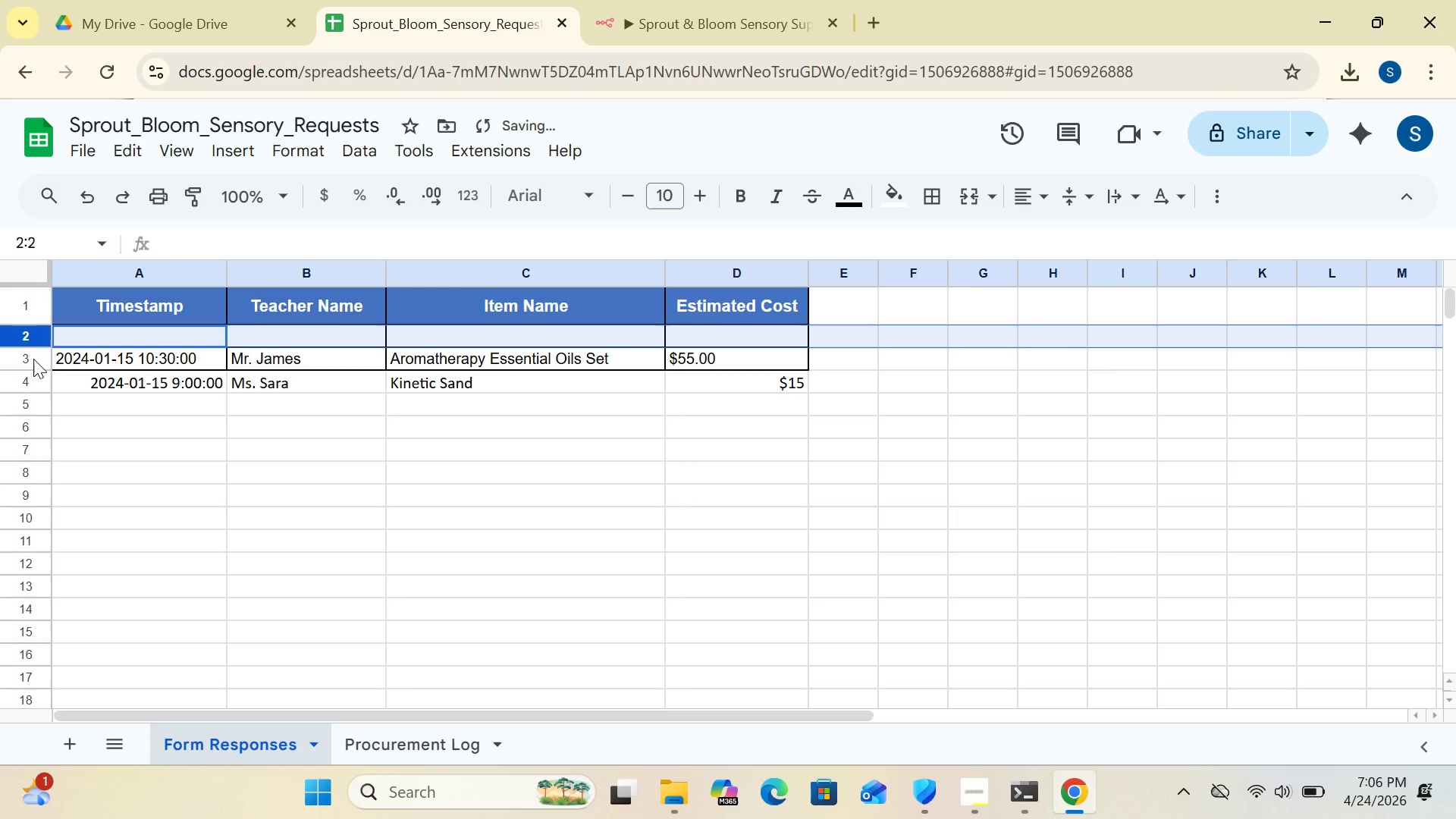 
left_click([33, 359])
 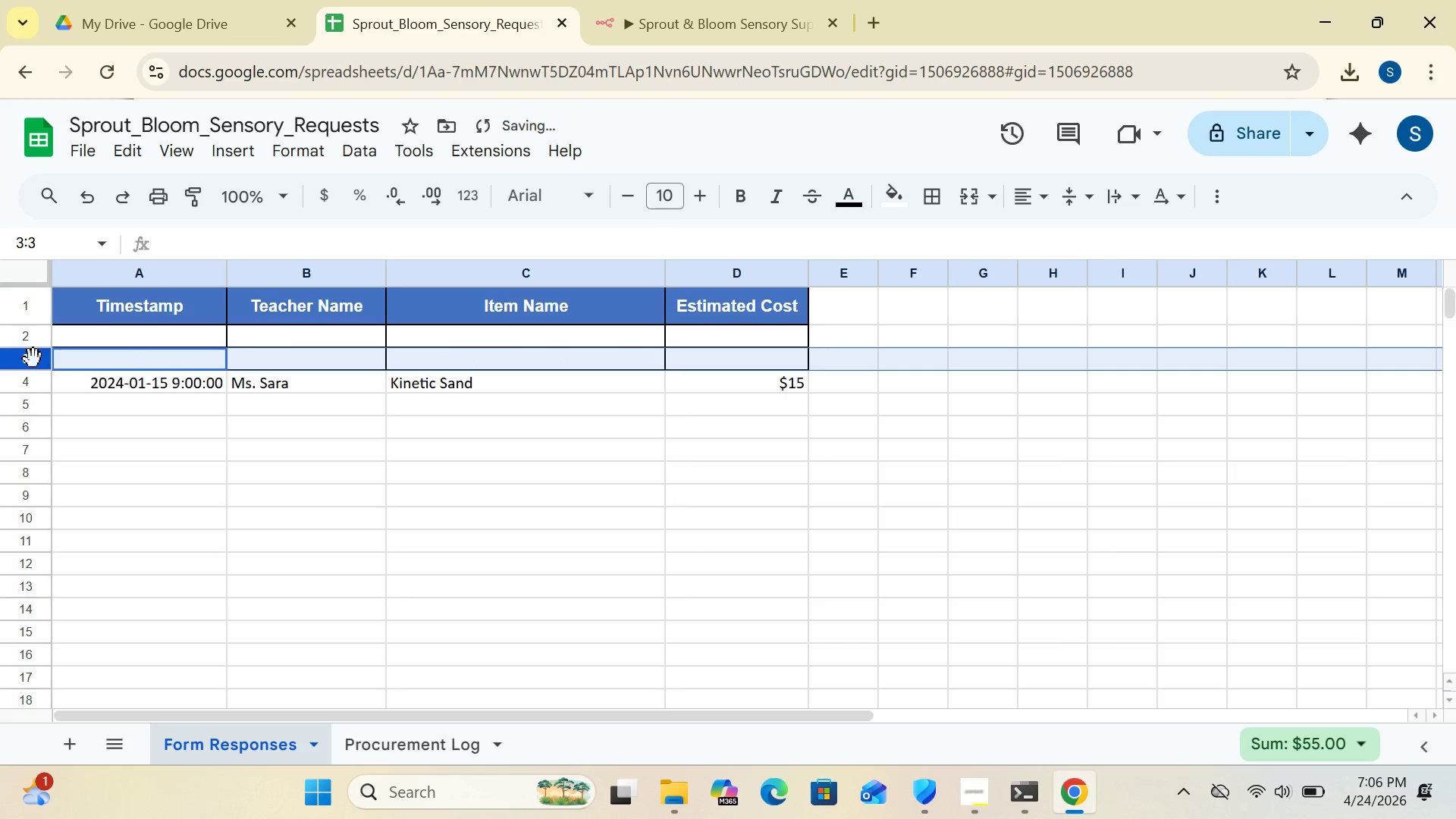 
key(Delete)
 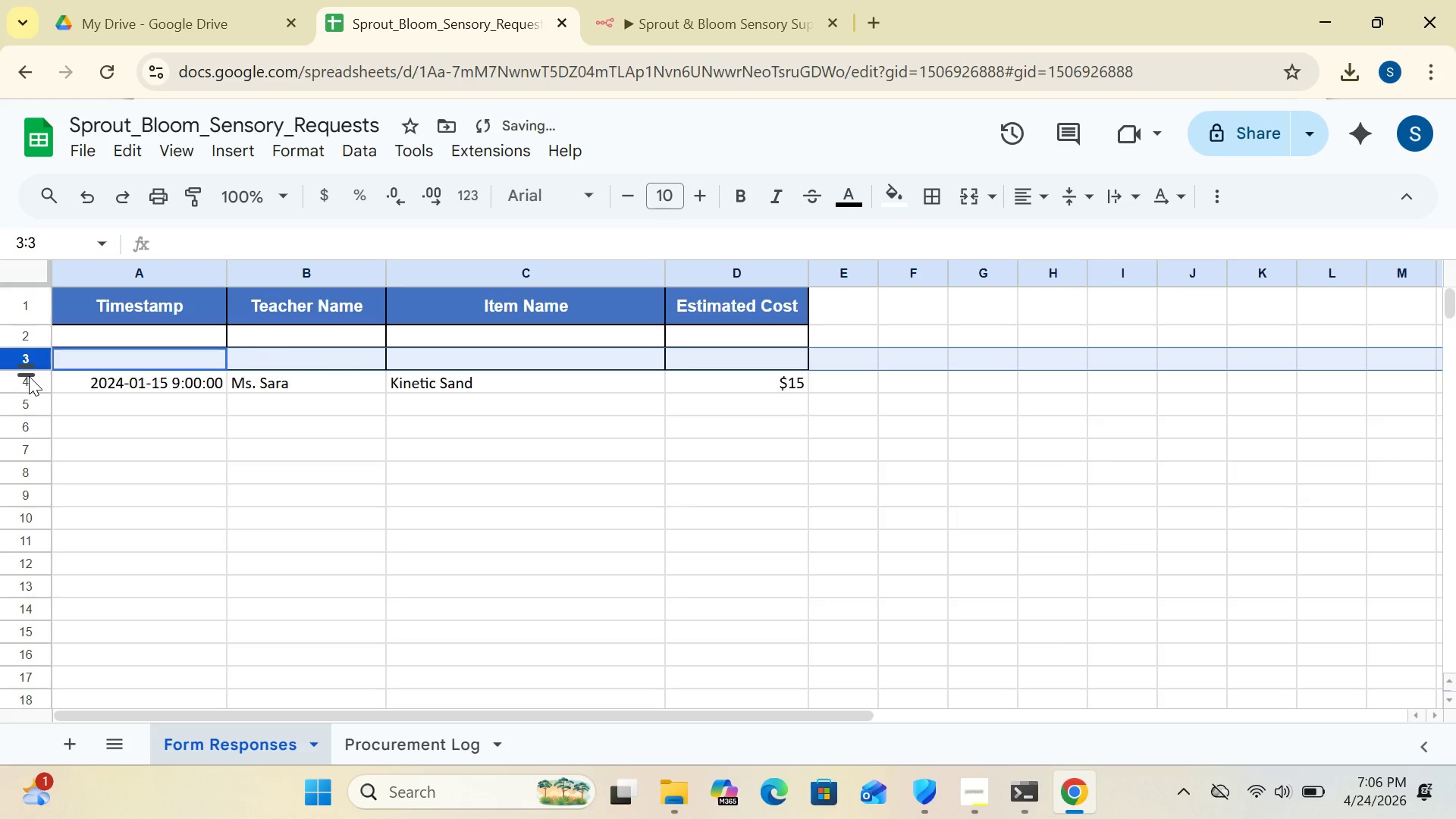 
left_click([29, 375])
 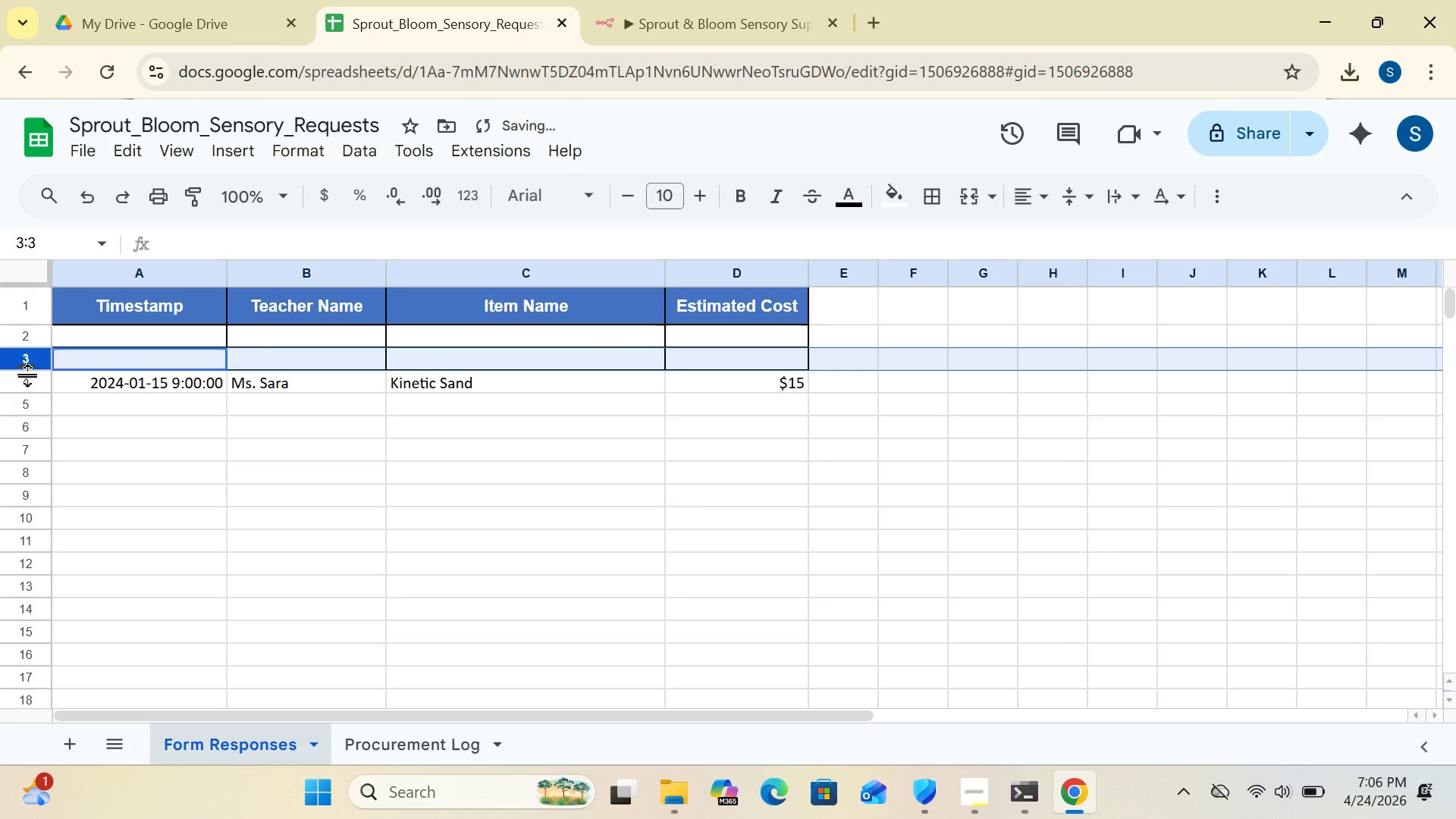 
key(Delete)
 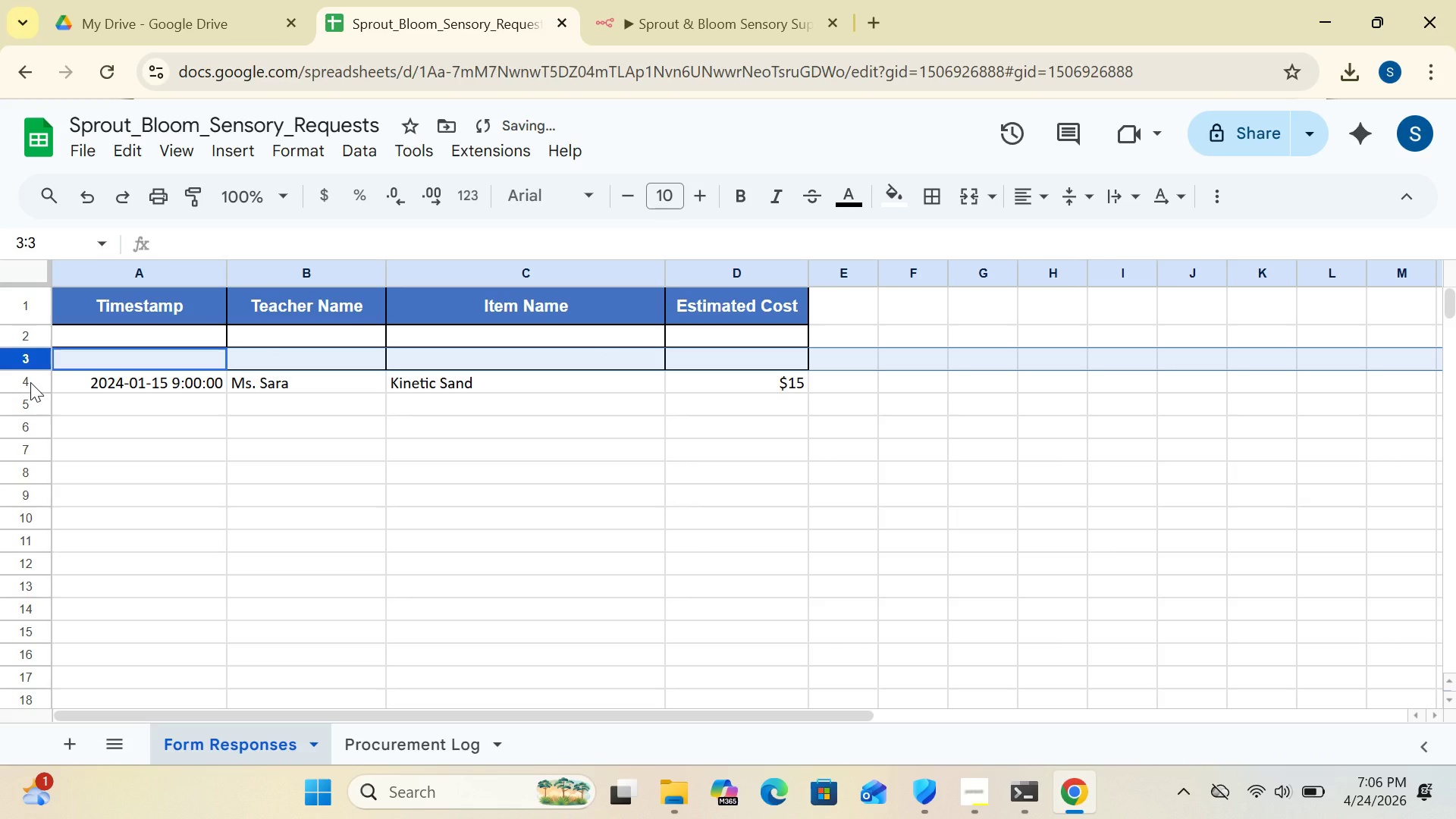 
left_click([30, 382])
 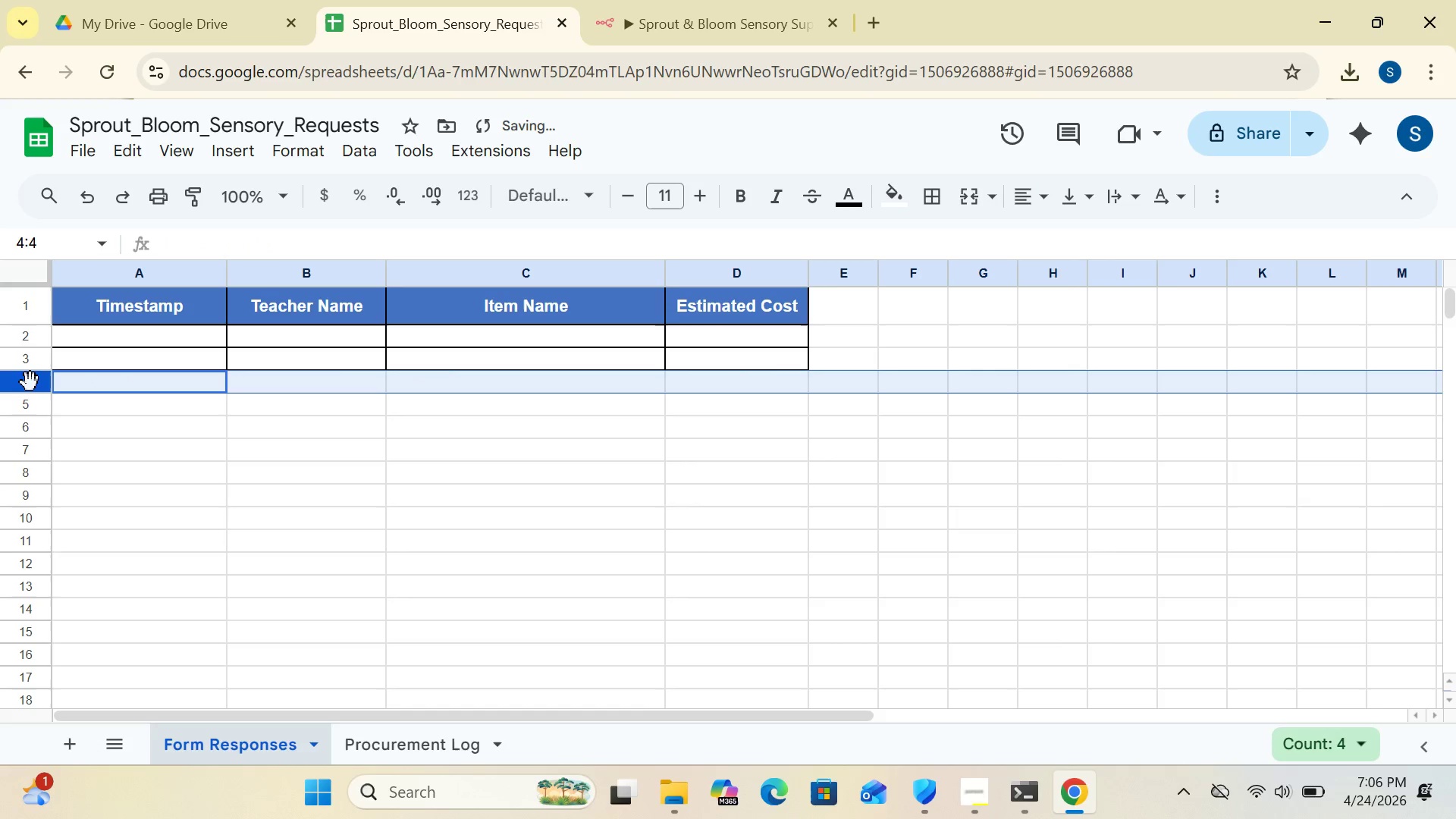 
key(Delete)
 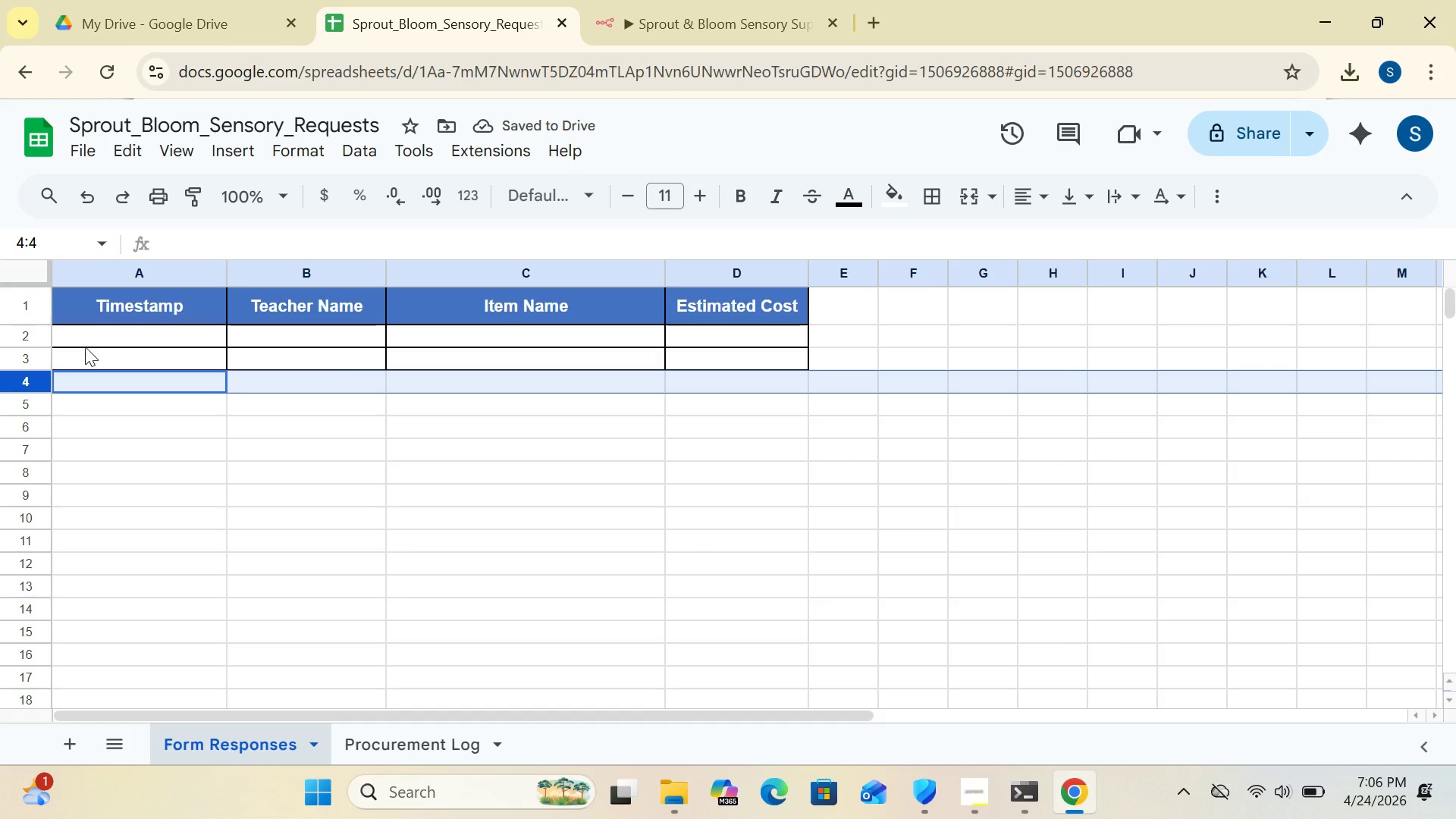 
wait(5.97)
 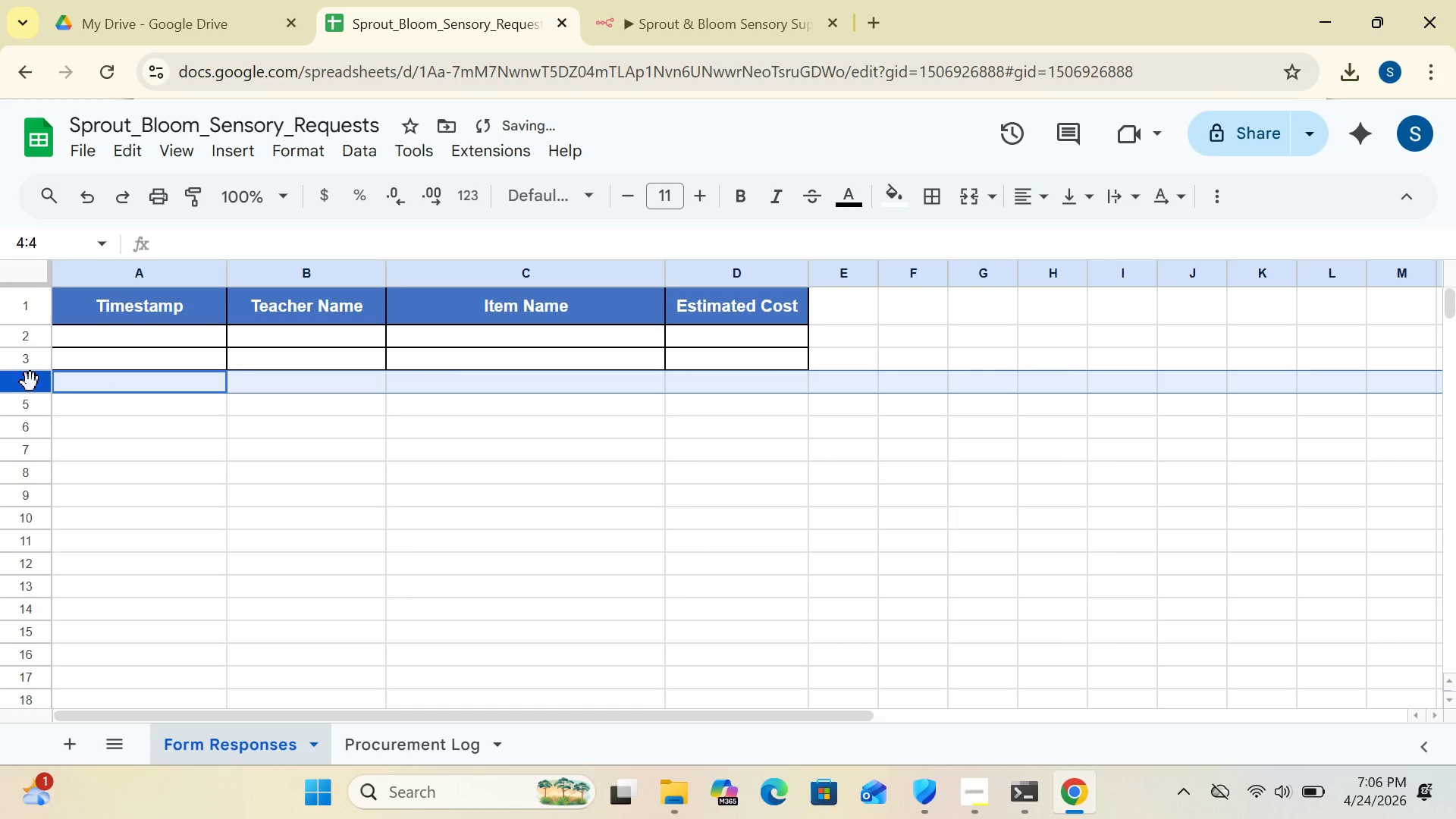 
left_click([80, 335])
 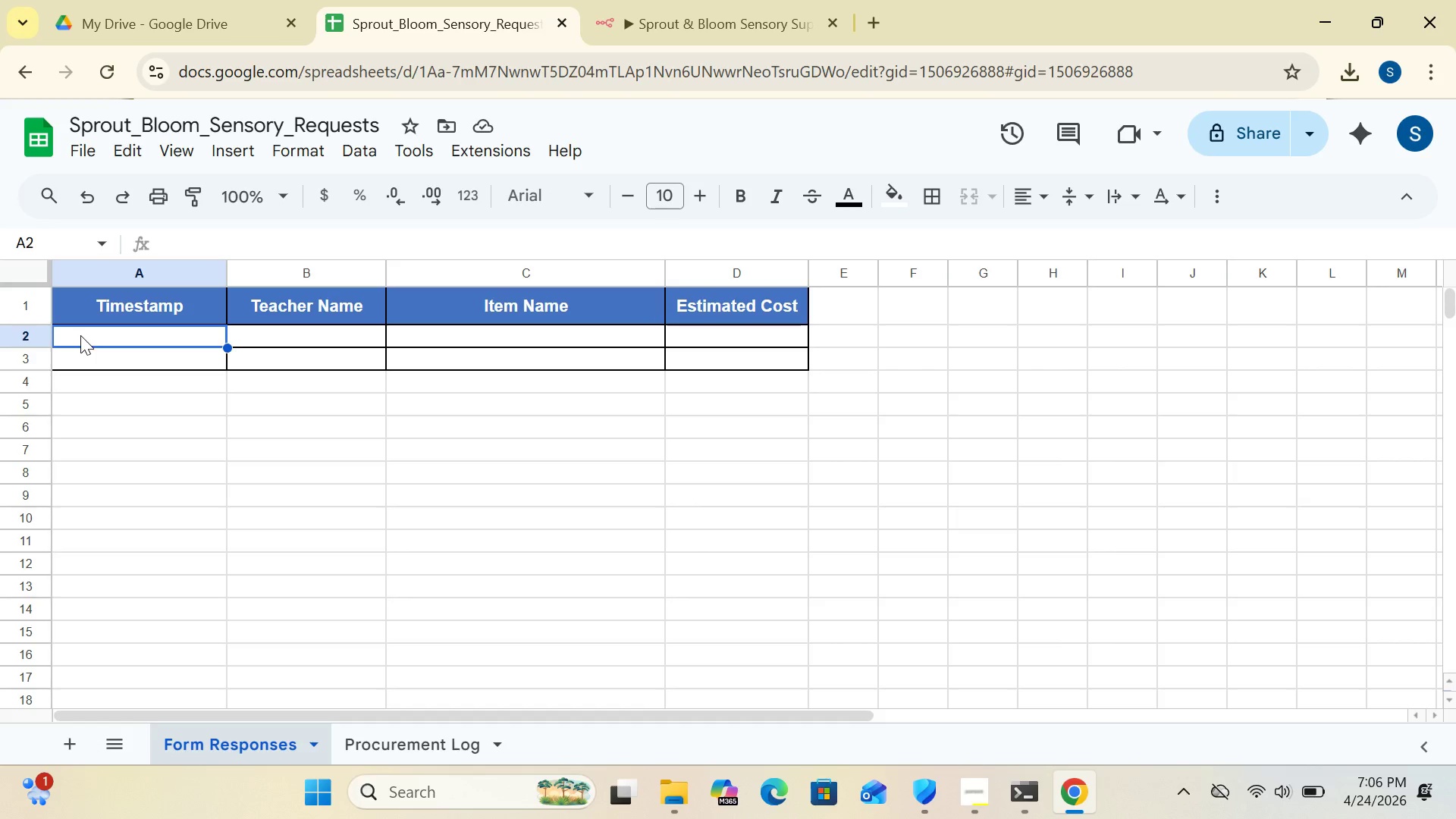 
type(2024-01-15)
 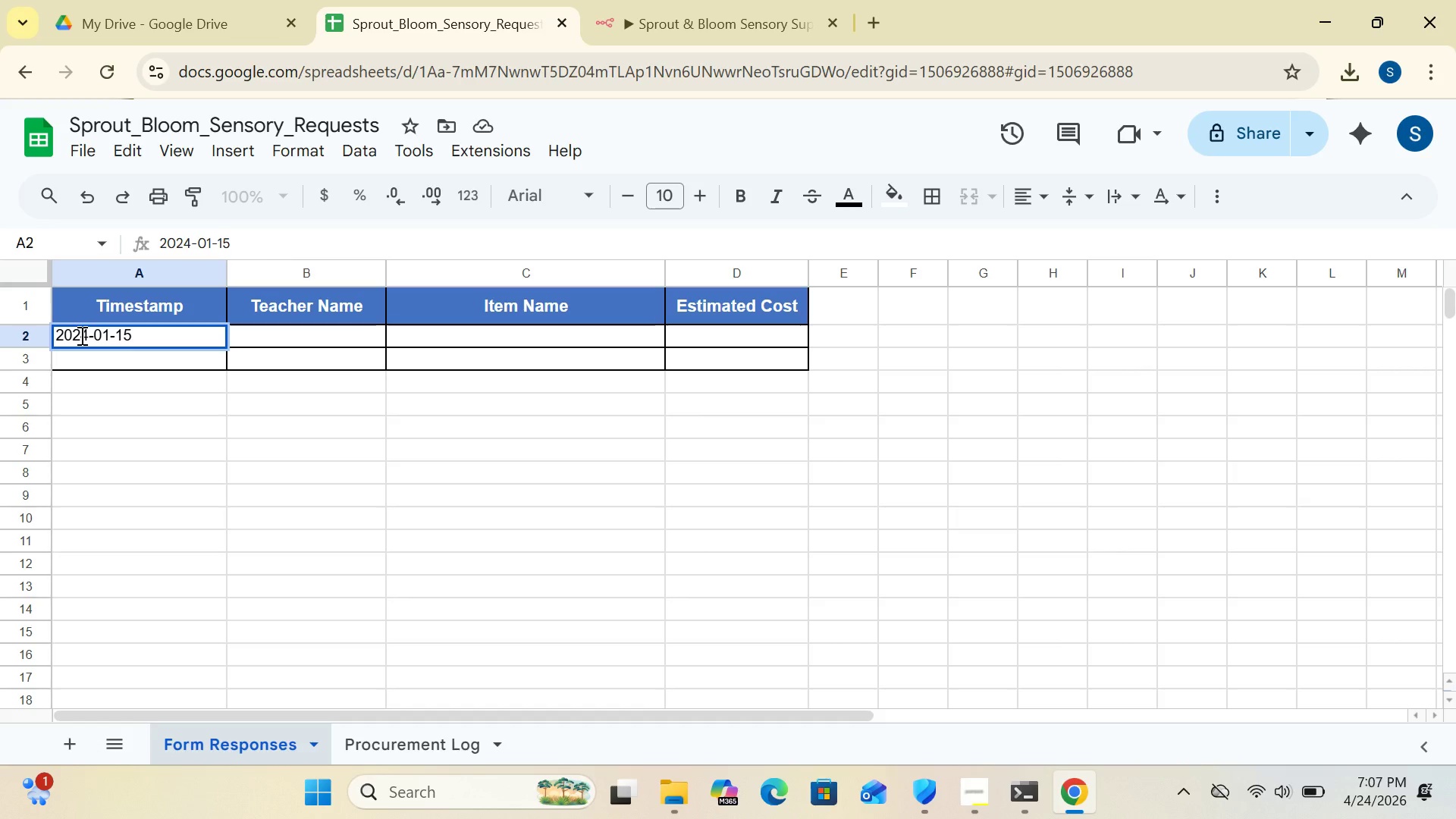 
type( 09:00:00)
 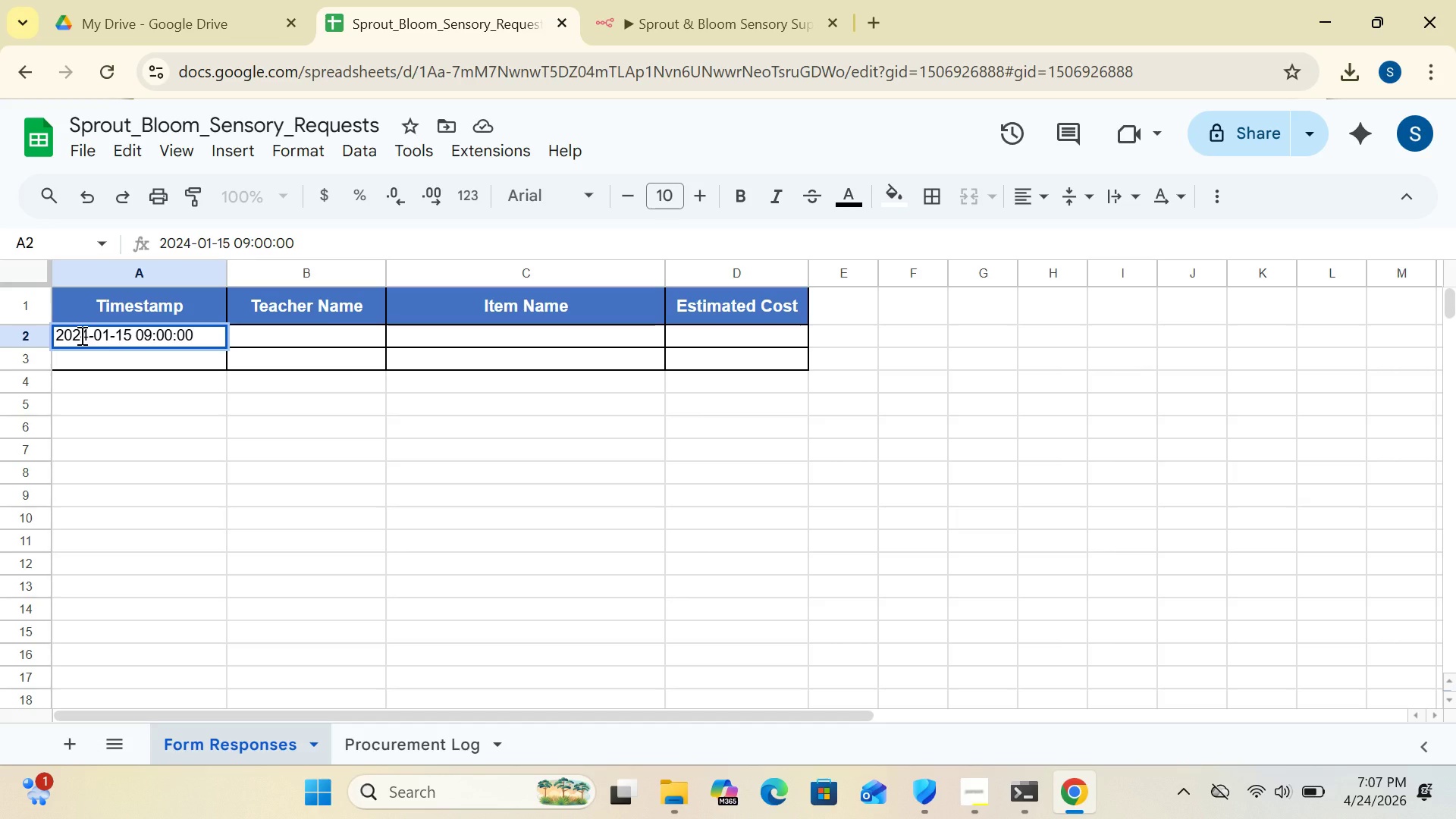 
left_click([262, 330])
 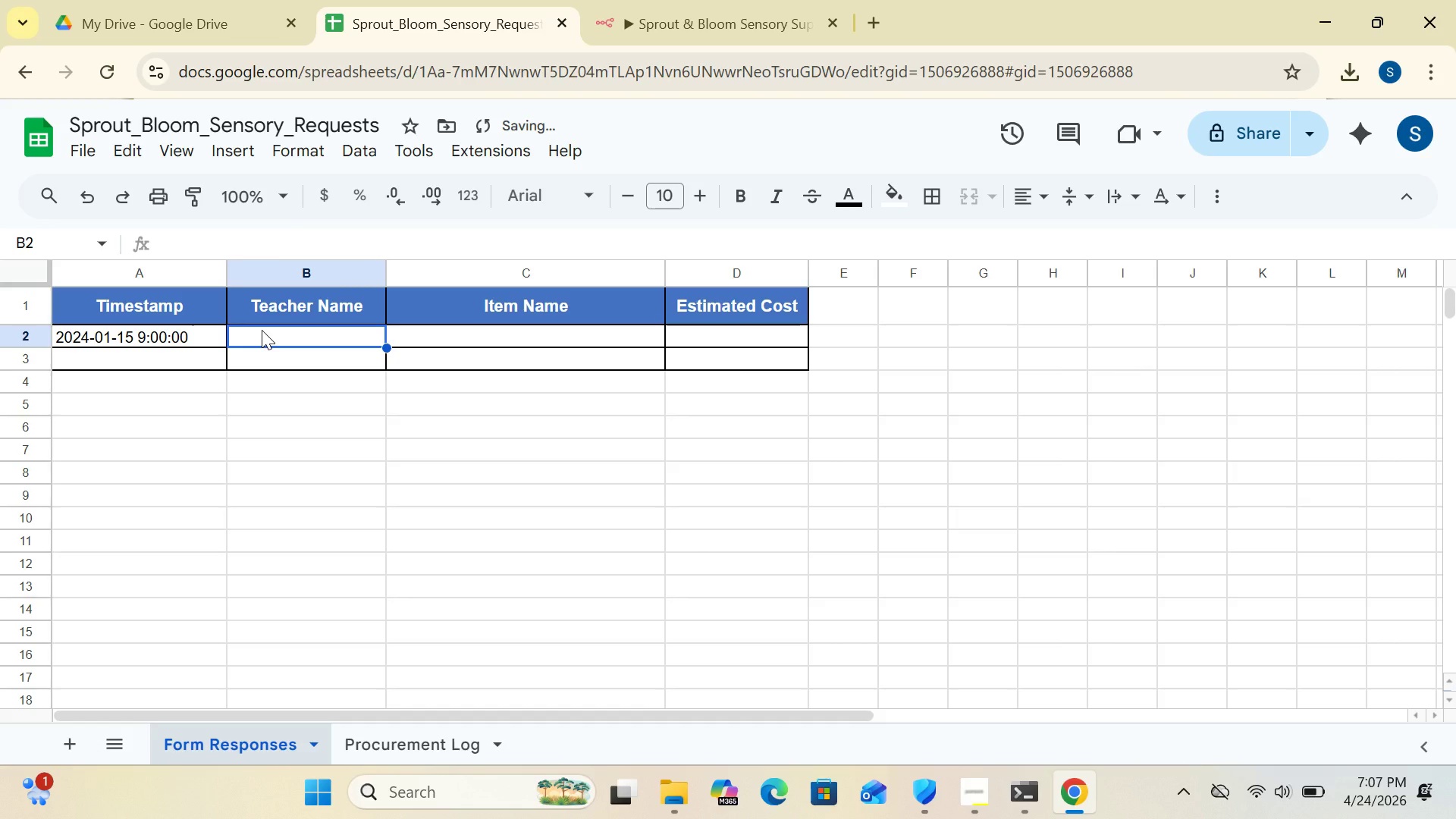 
type(Ms Sara)
 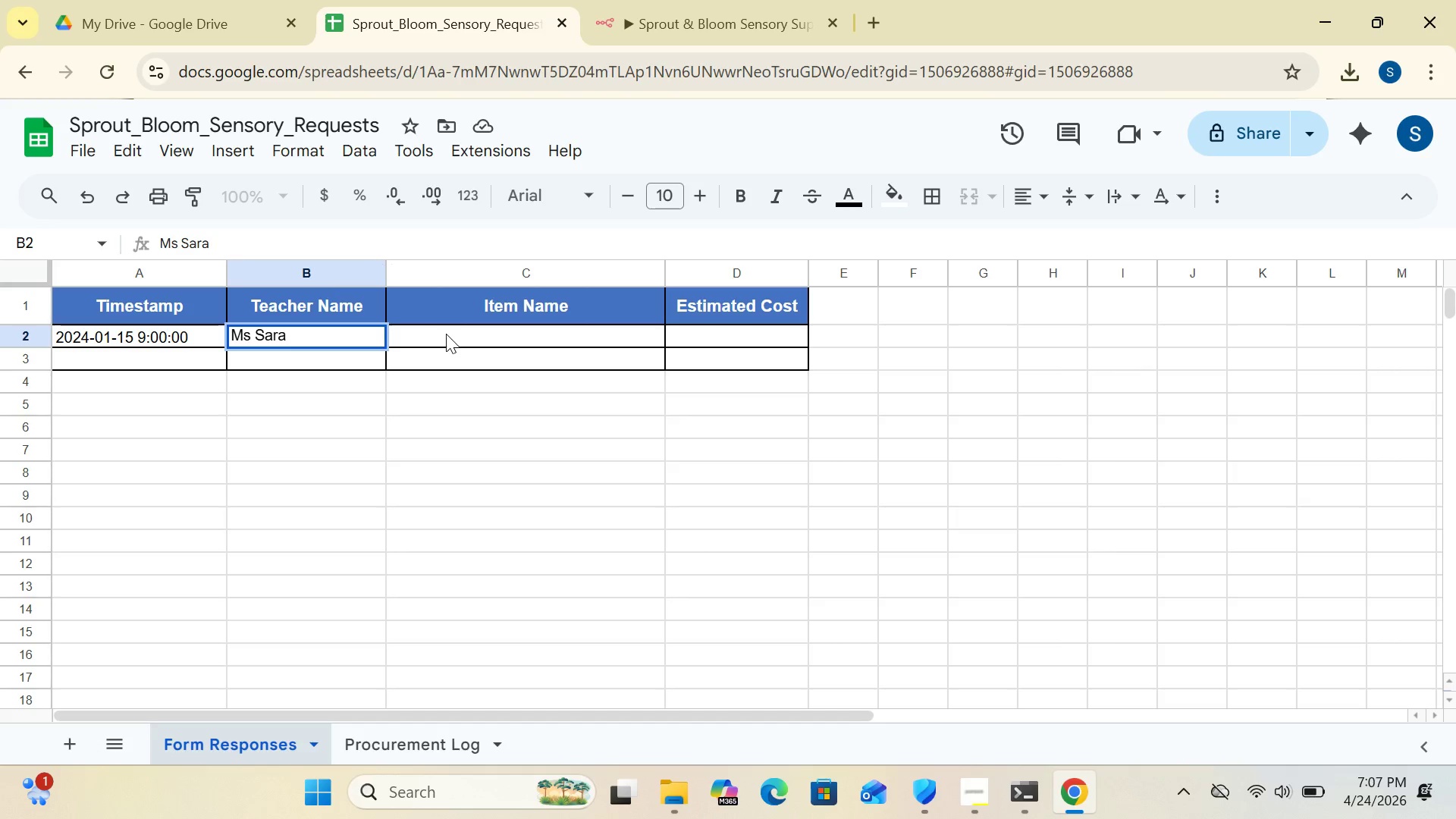 
left_click([446, 334])
 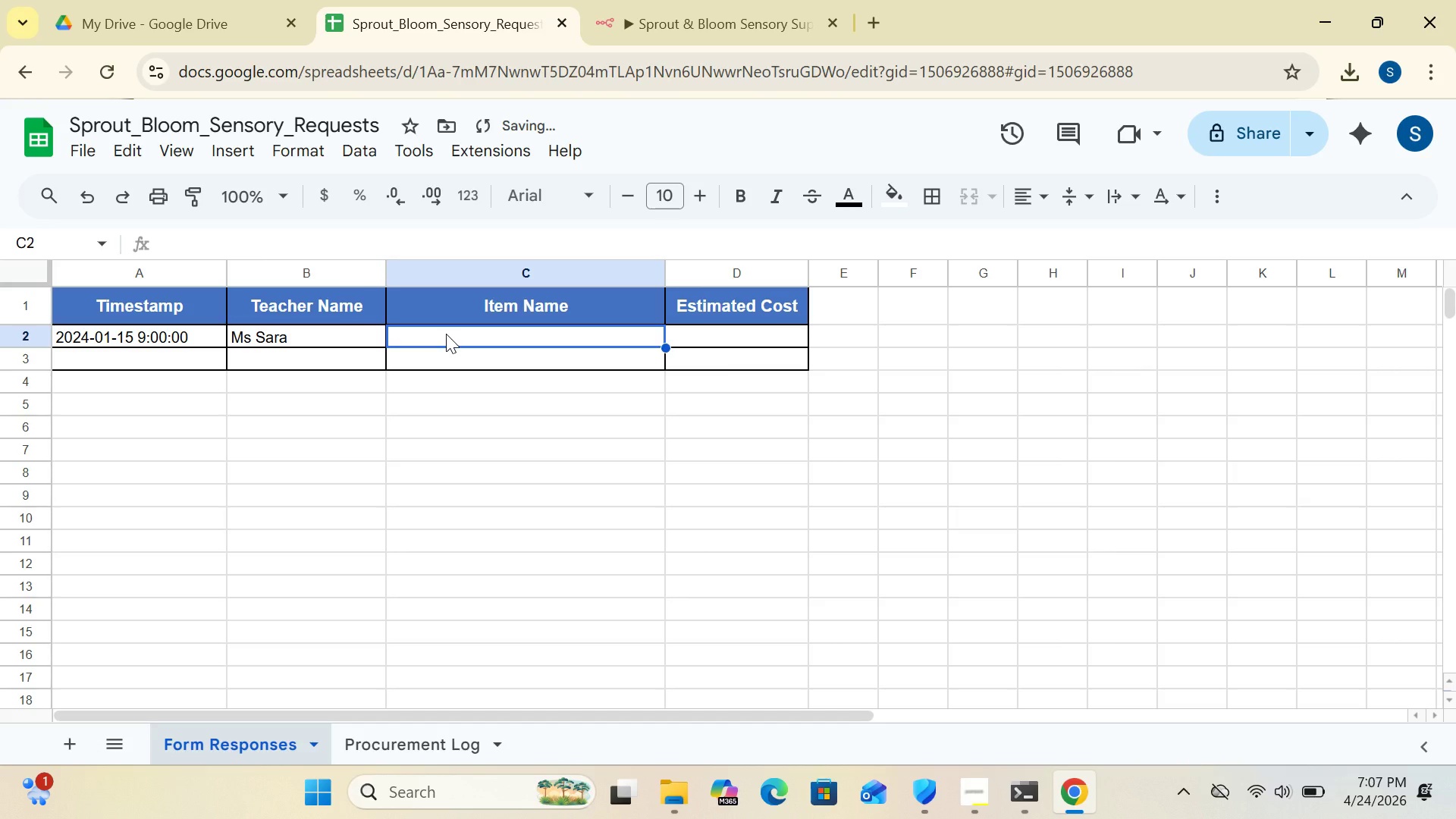 
type(Kinetic Sand)
 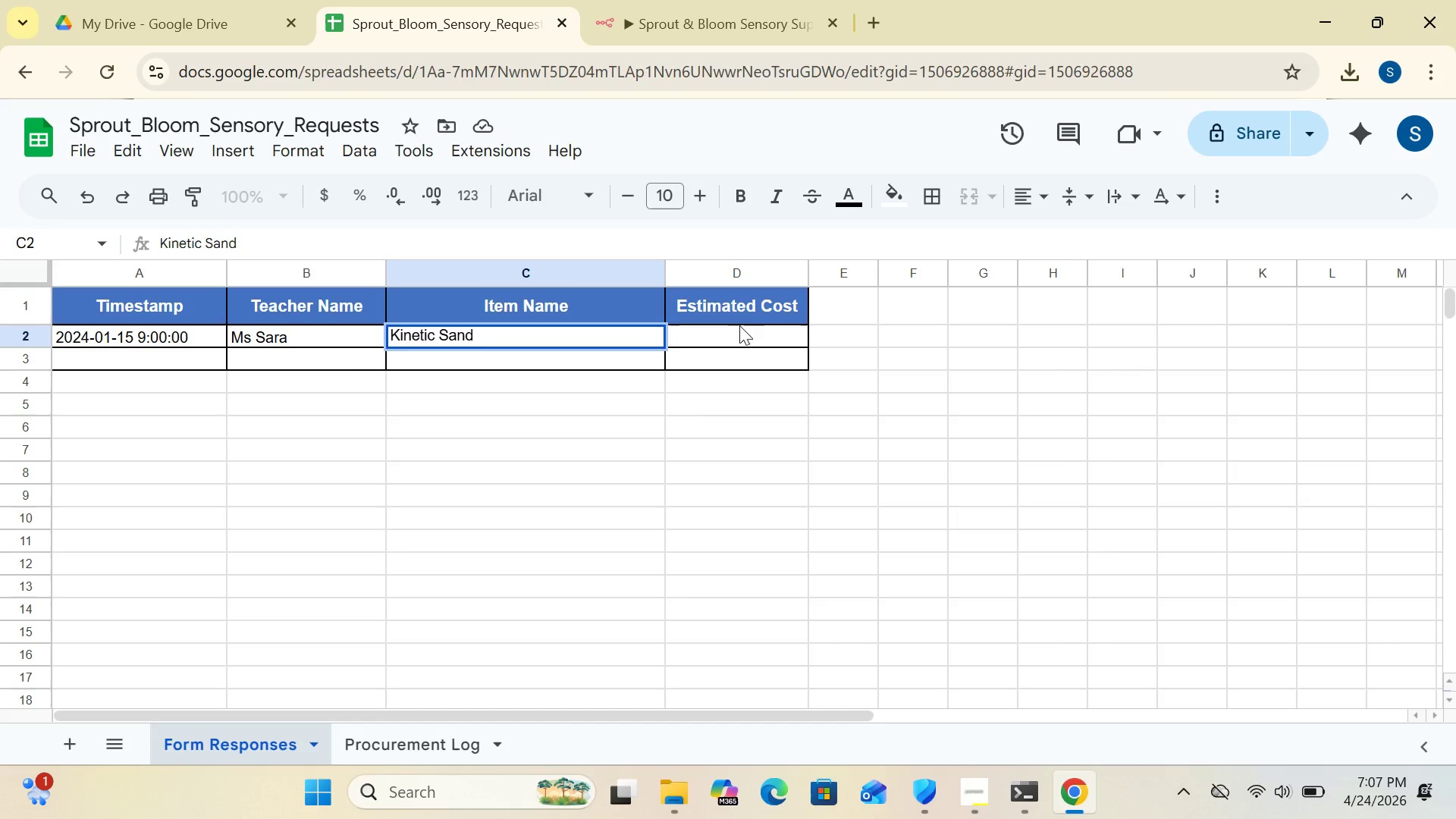 
left_click([735, 326])
 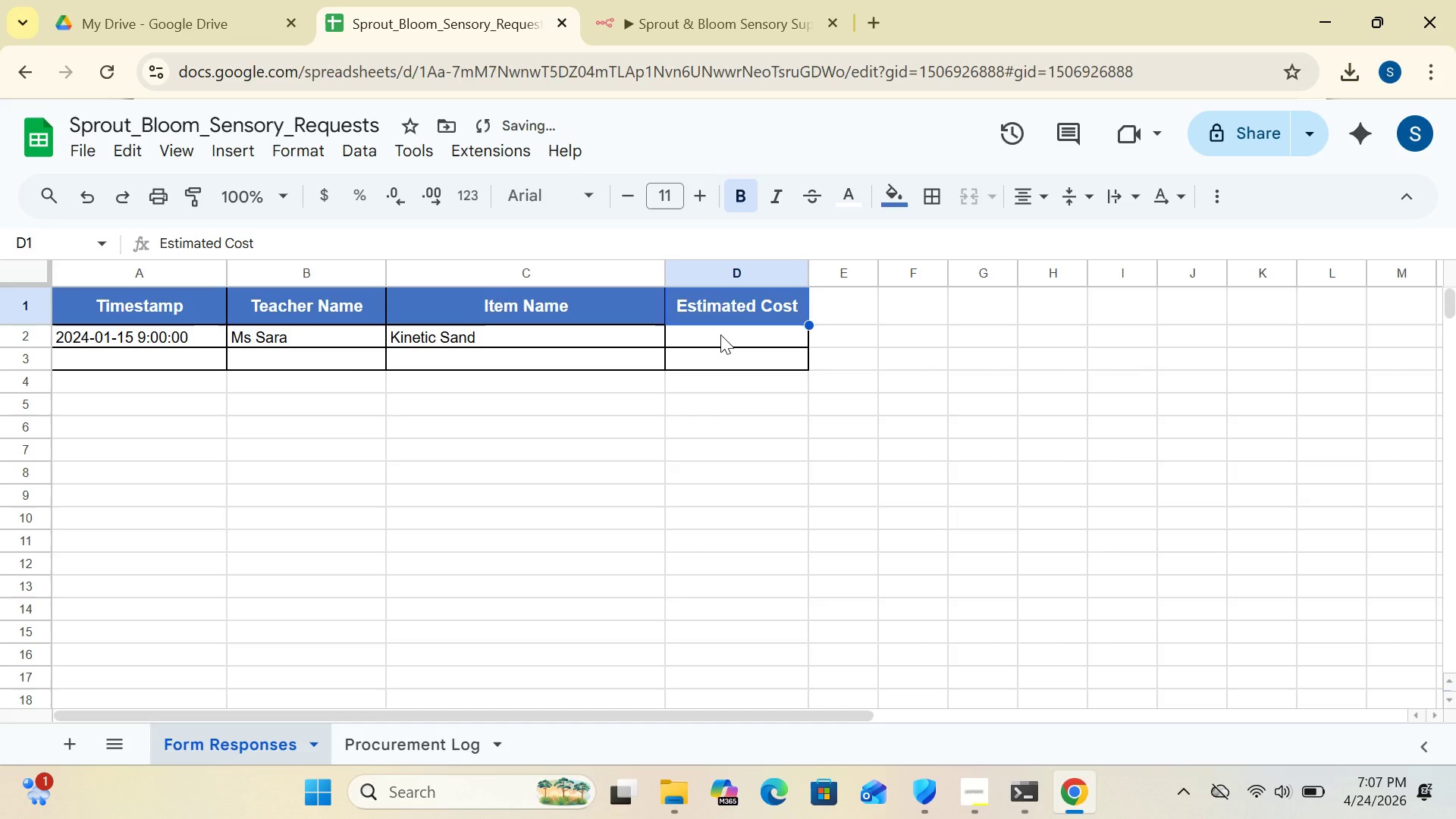 
left_click([720, 334])
 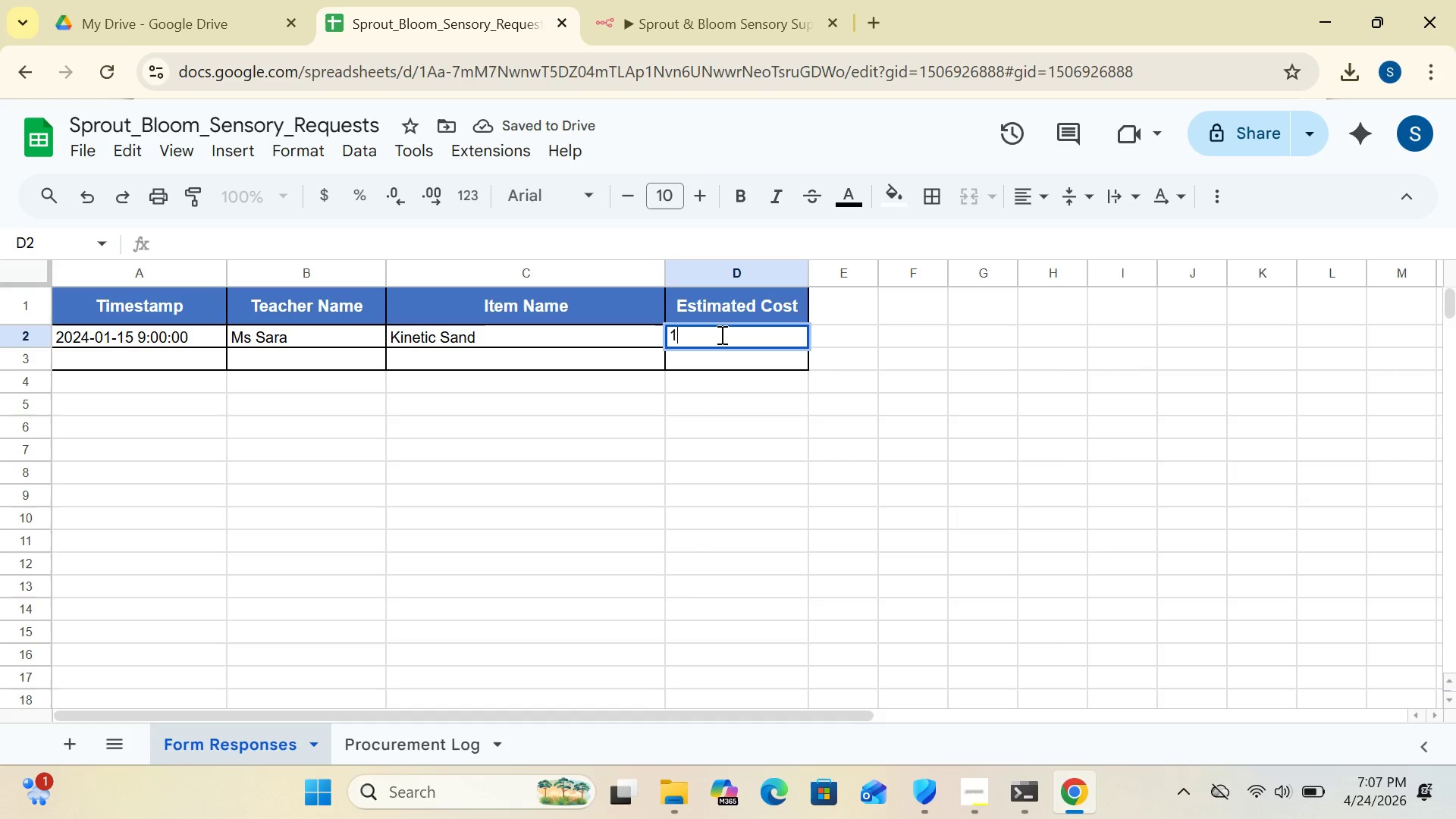 
type(15)
 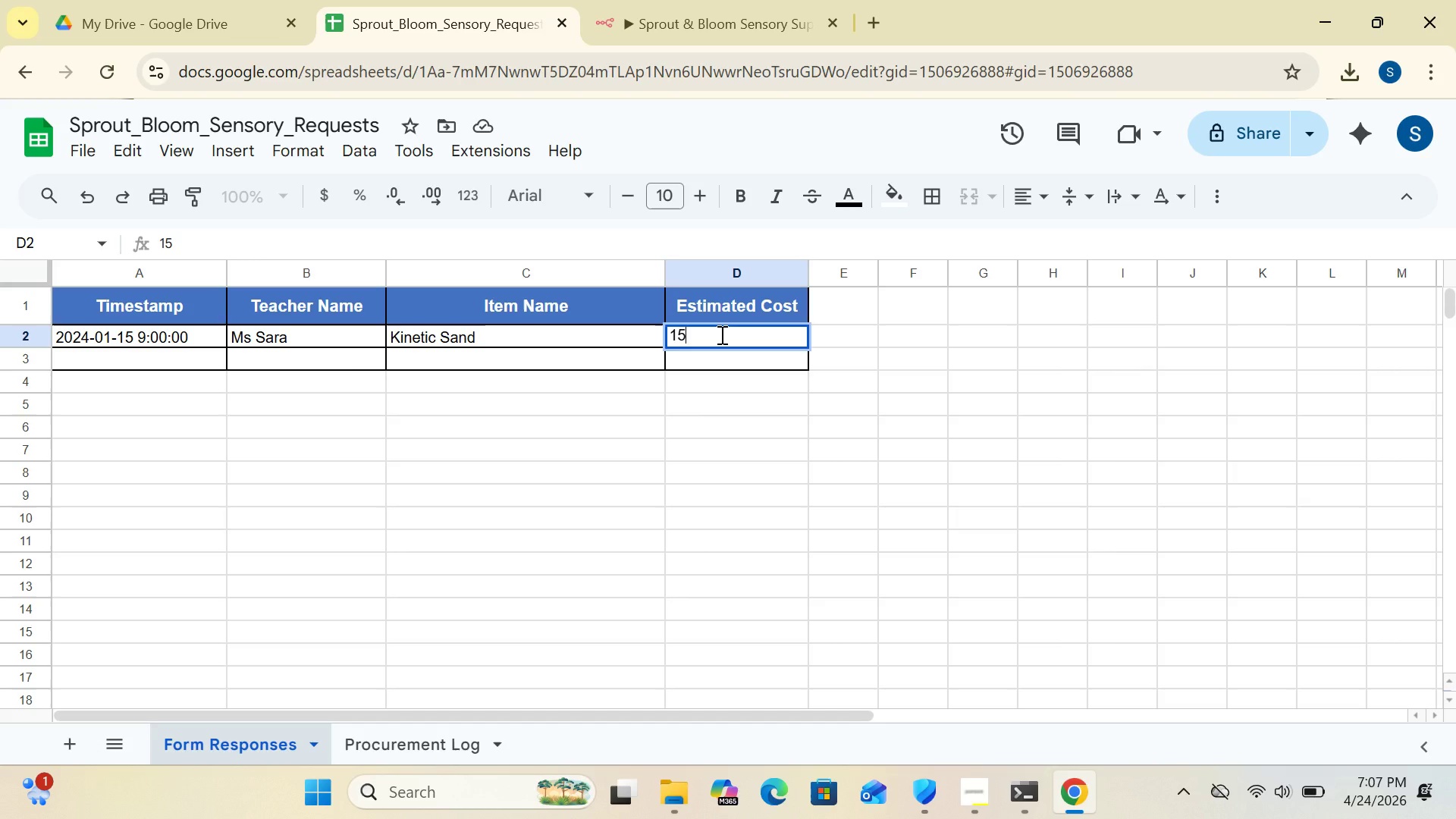 
wait(14.42)
 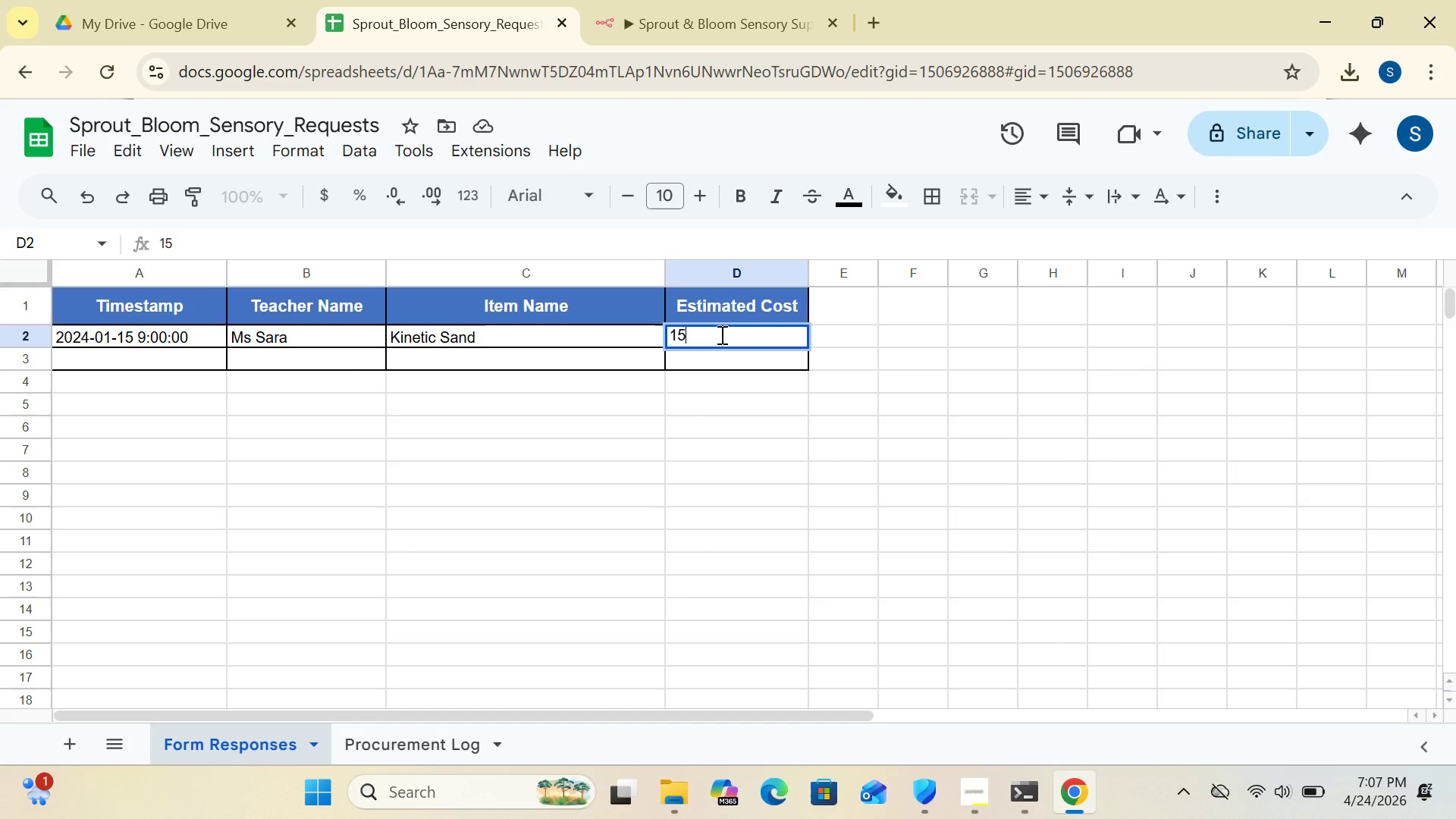 
left_click([670, 30])
 